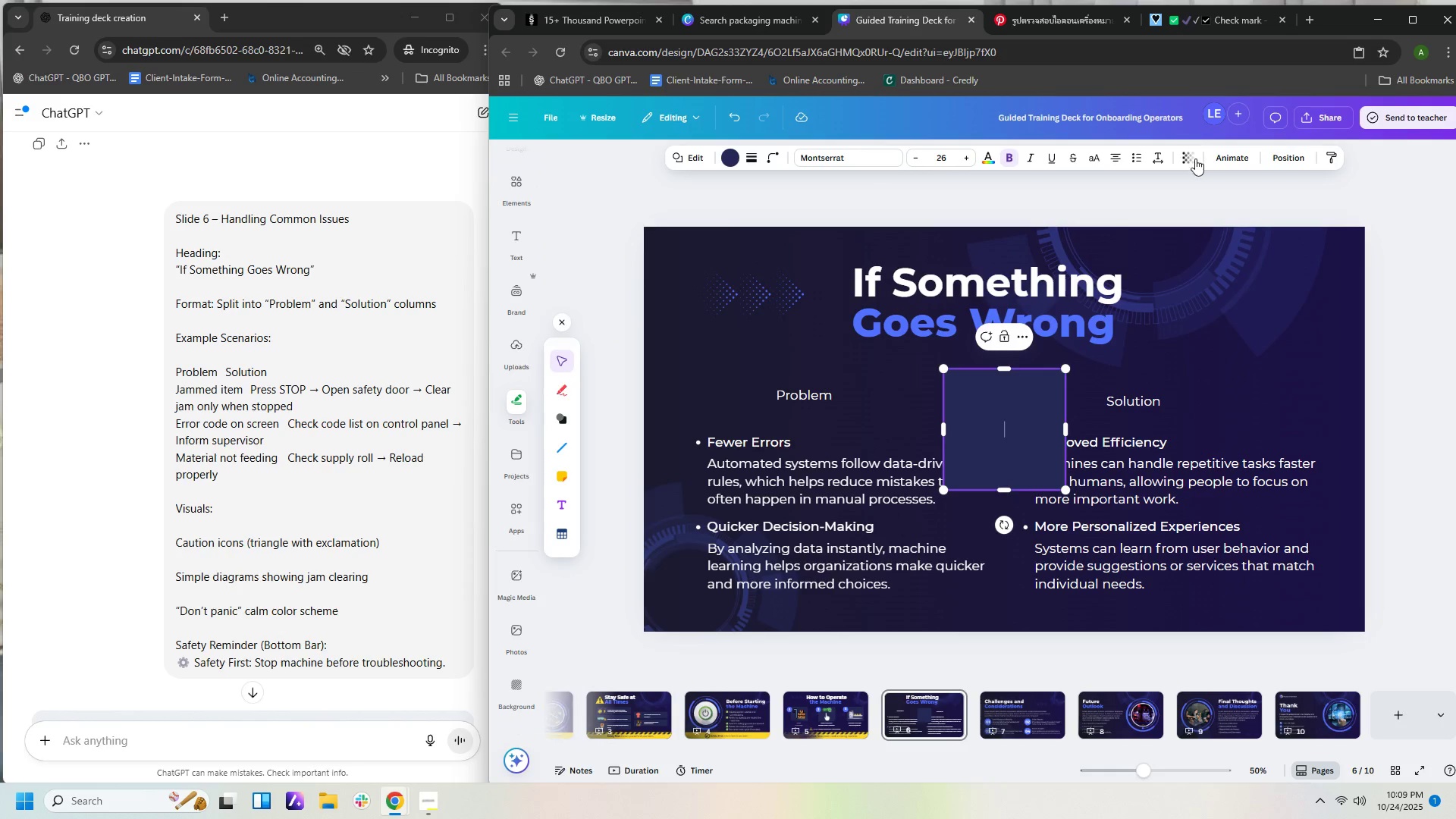 
left_click([1185, 162])
 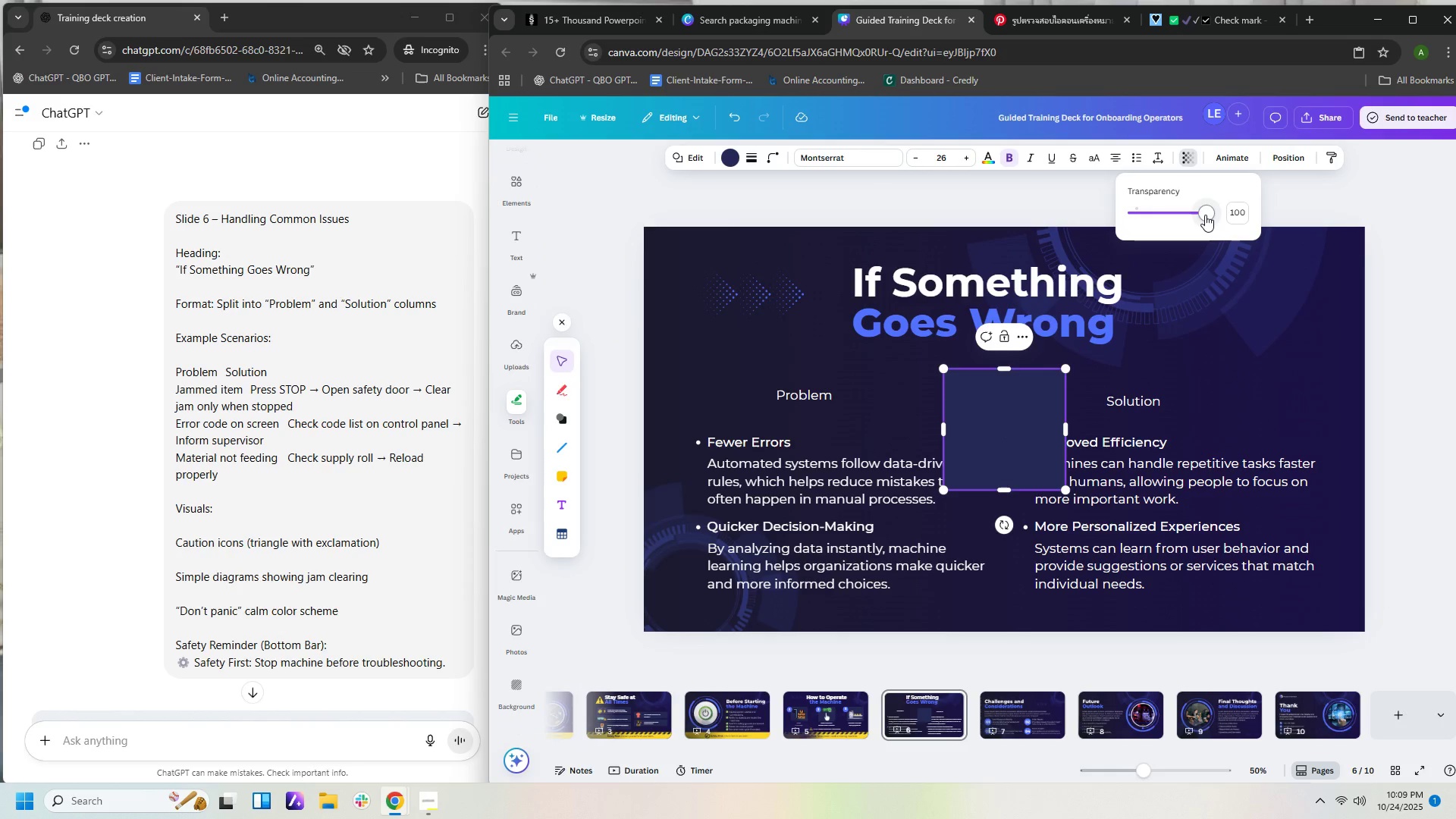 
left_click_drag(start_coordinate=[1205, 215], to_coordinate=[1171, 222])
 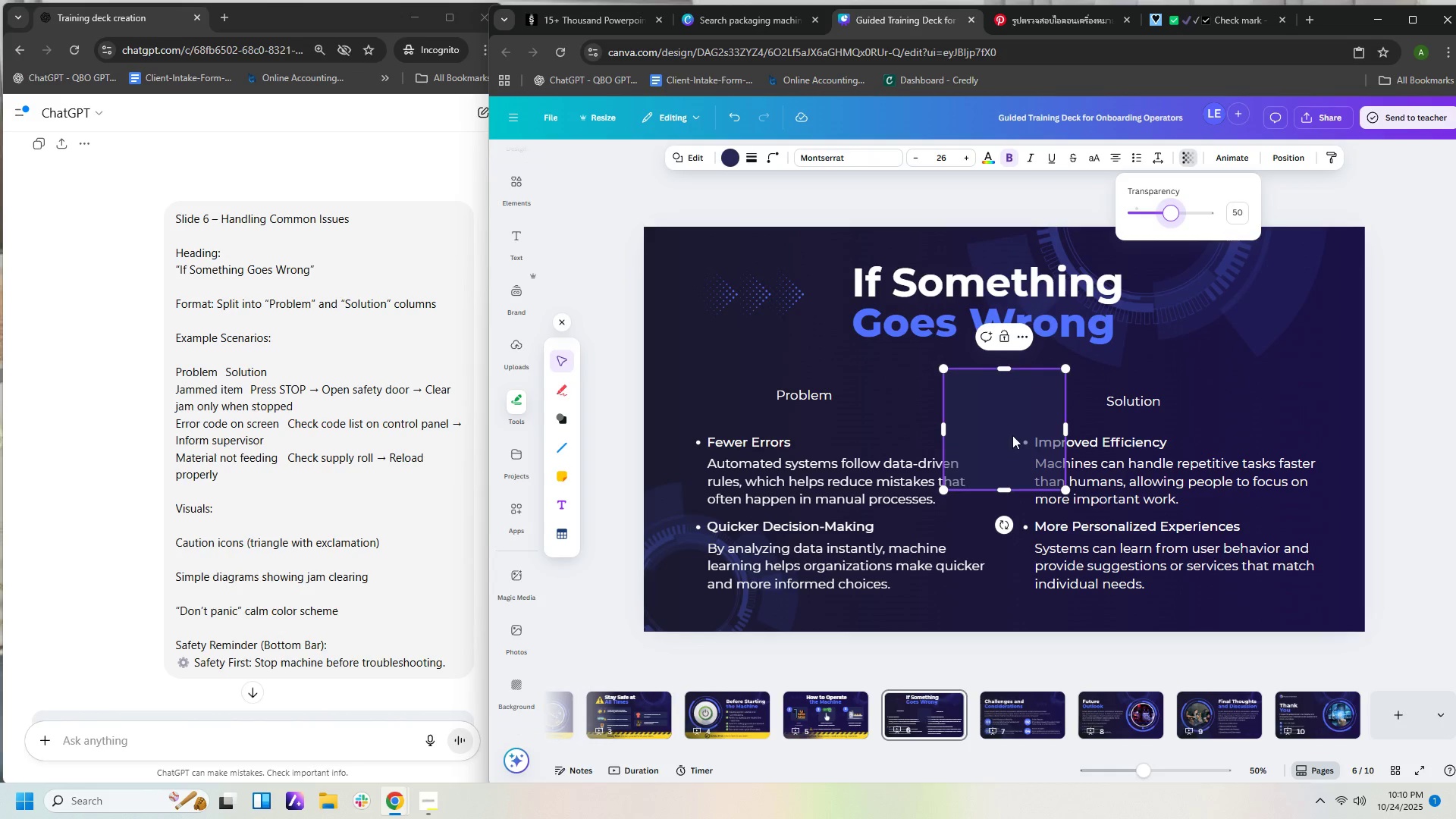 
left_click_drag(start_coordinate=[1012, 427], to_coordinate=[873, 413])
 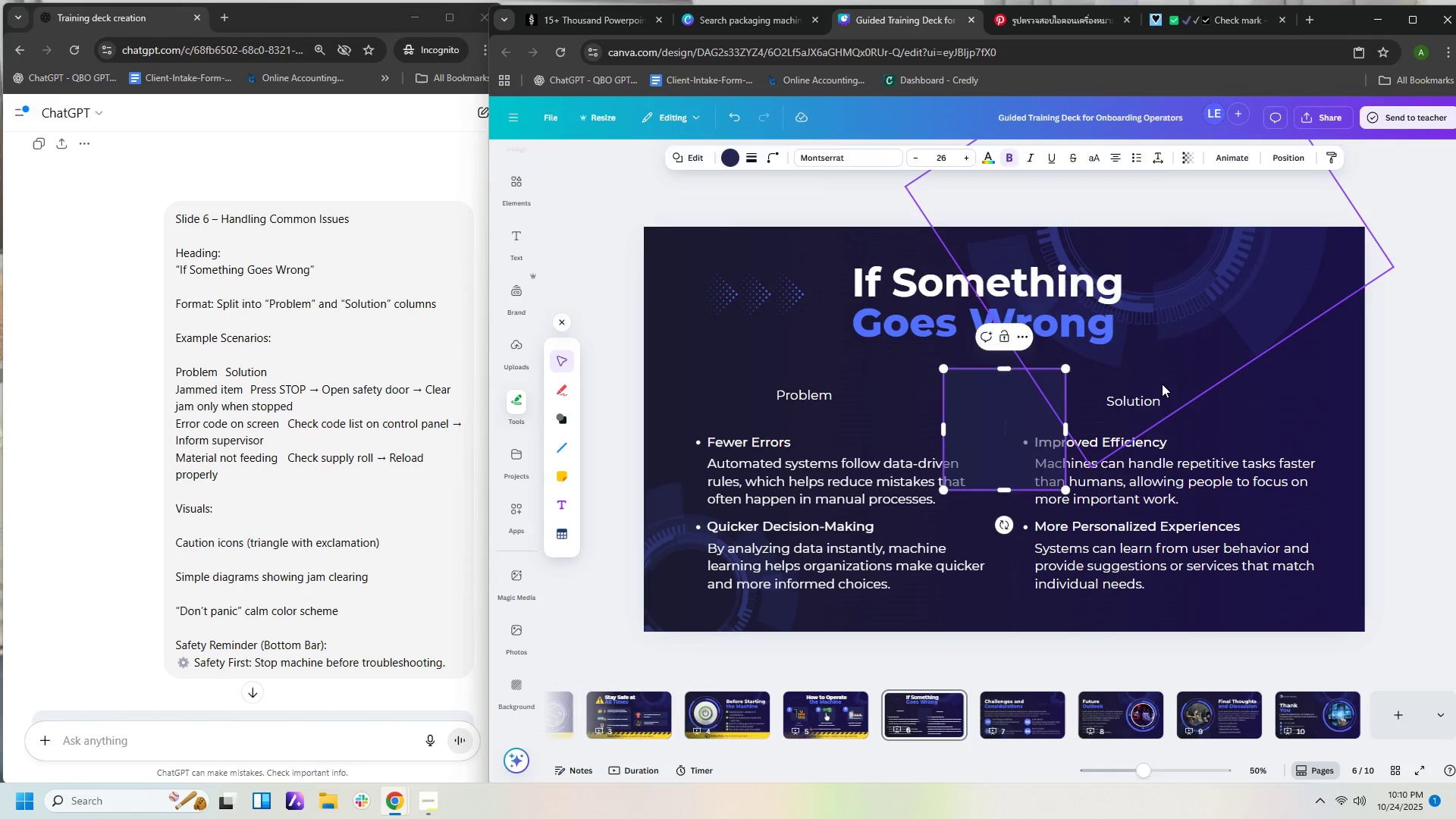 
left_click([1162, 384])
 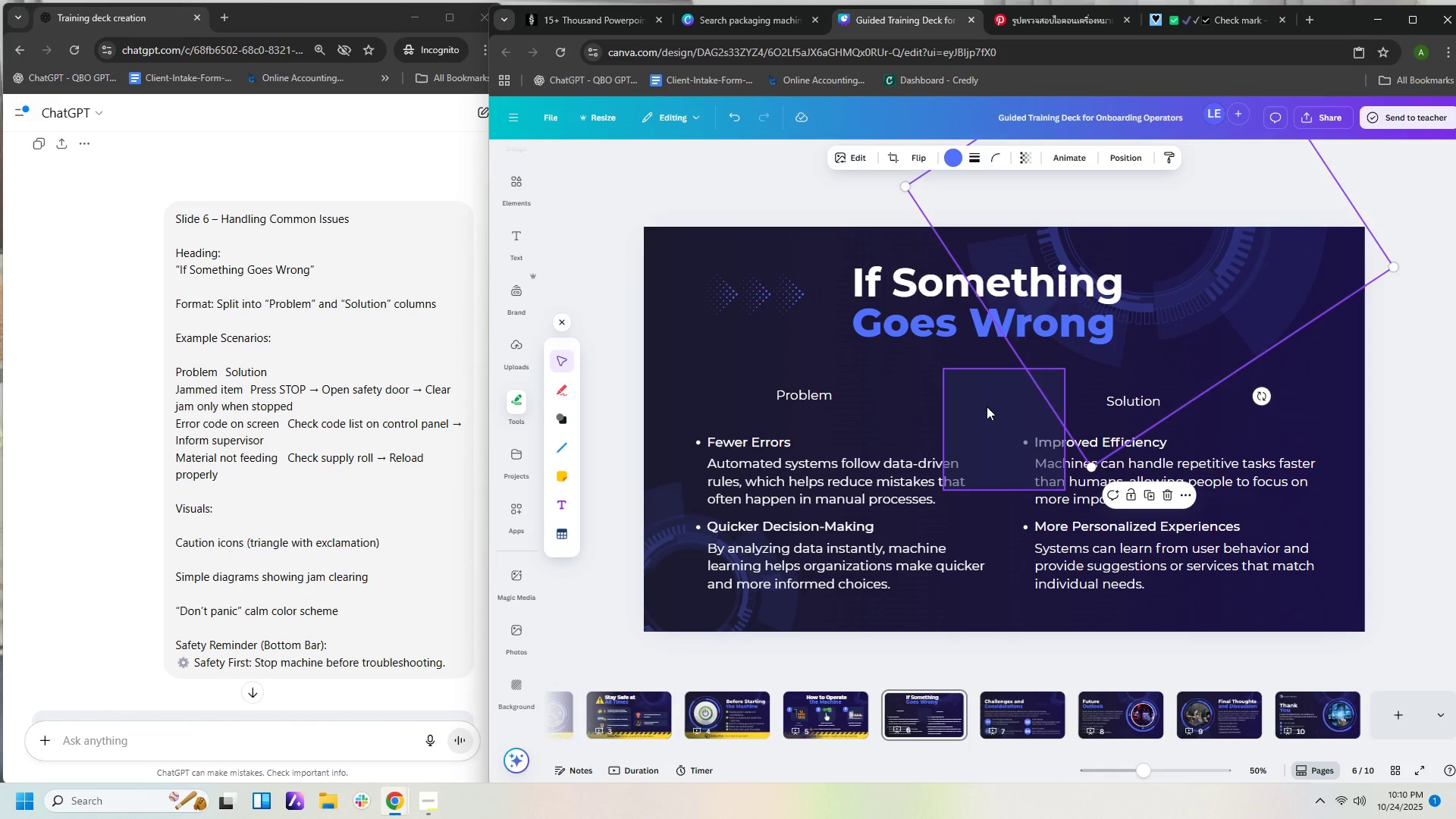 
left_click_drag(start_coordinate=[987, 406], to_coordinate=[830, 402])
 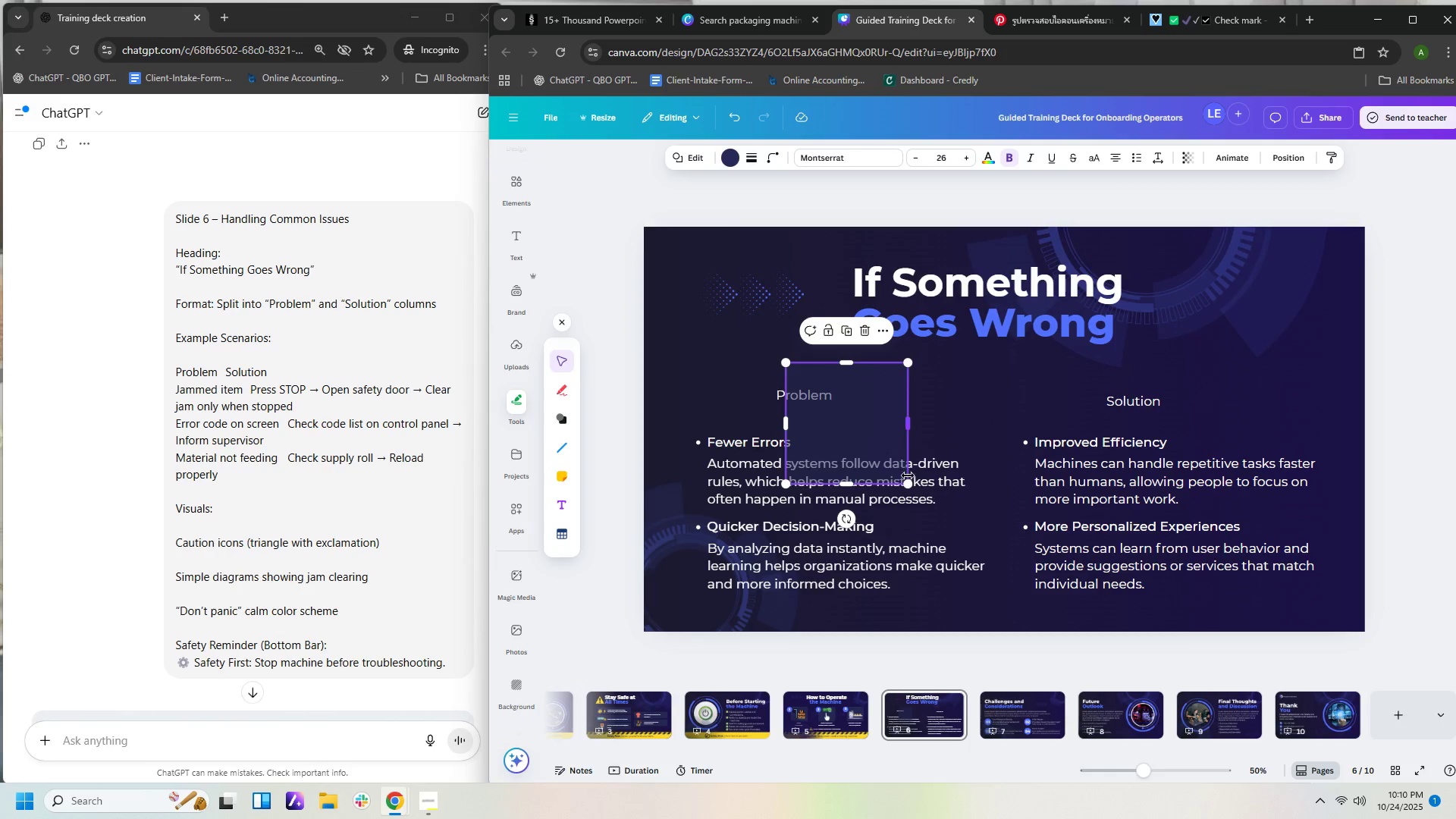 
left_click_drag(start_coordinate=[908, 485], to_coordinate=[1318, 580])
 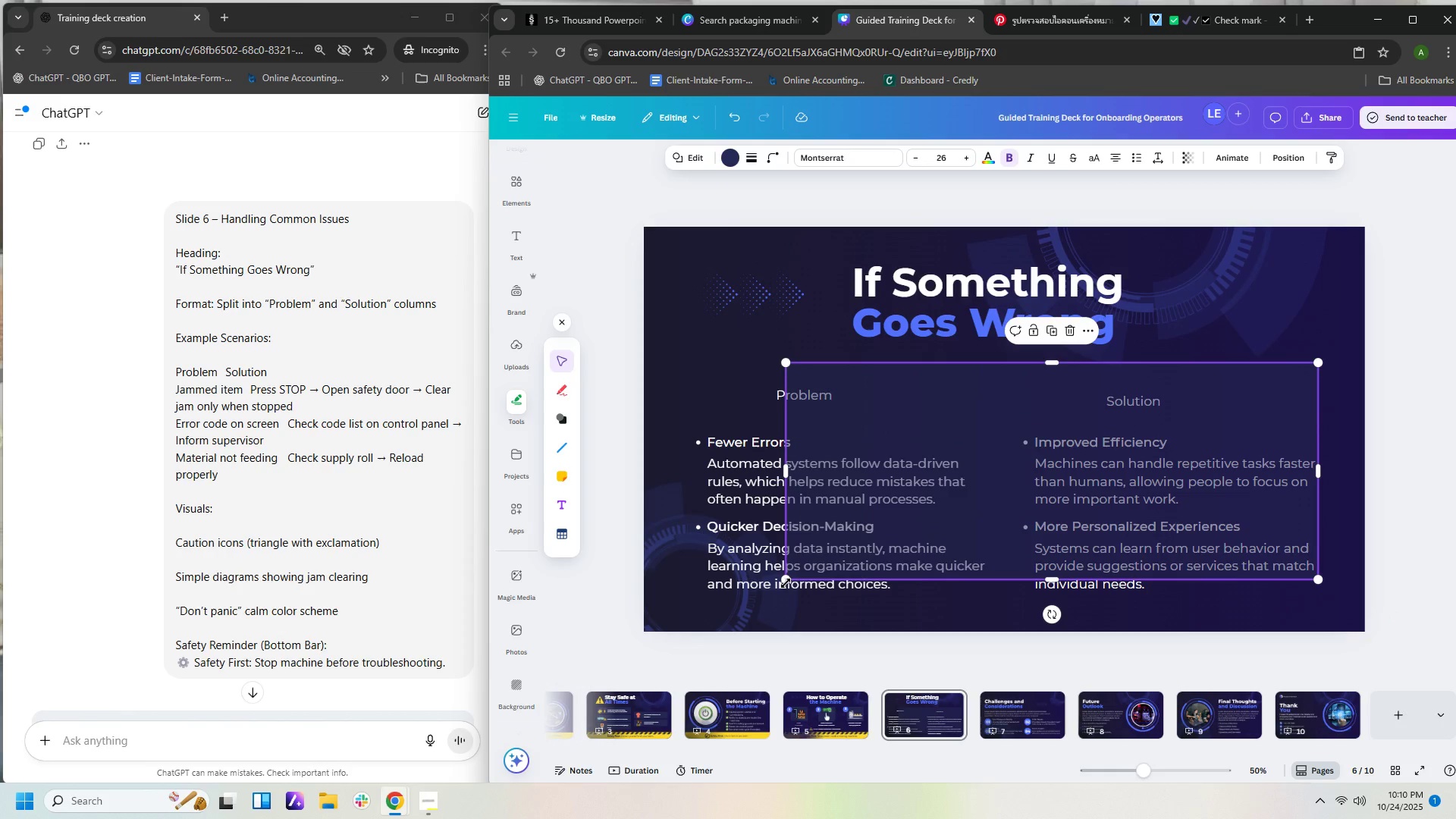 
left_click_drag(start_coordinate=[786, 583], to_coordinate=[696, 604])
 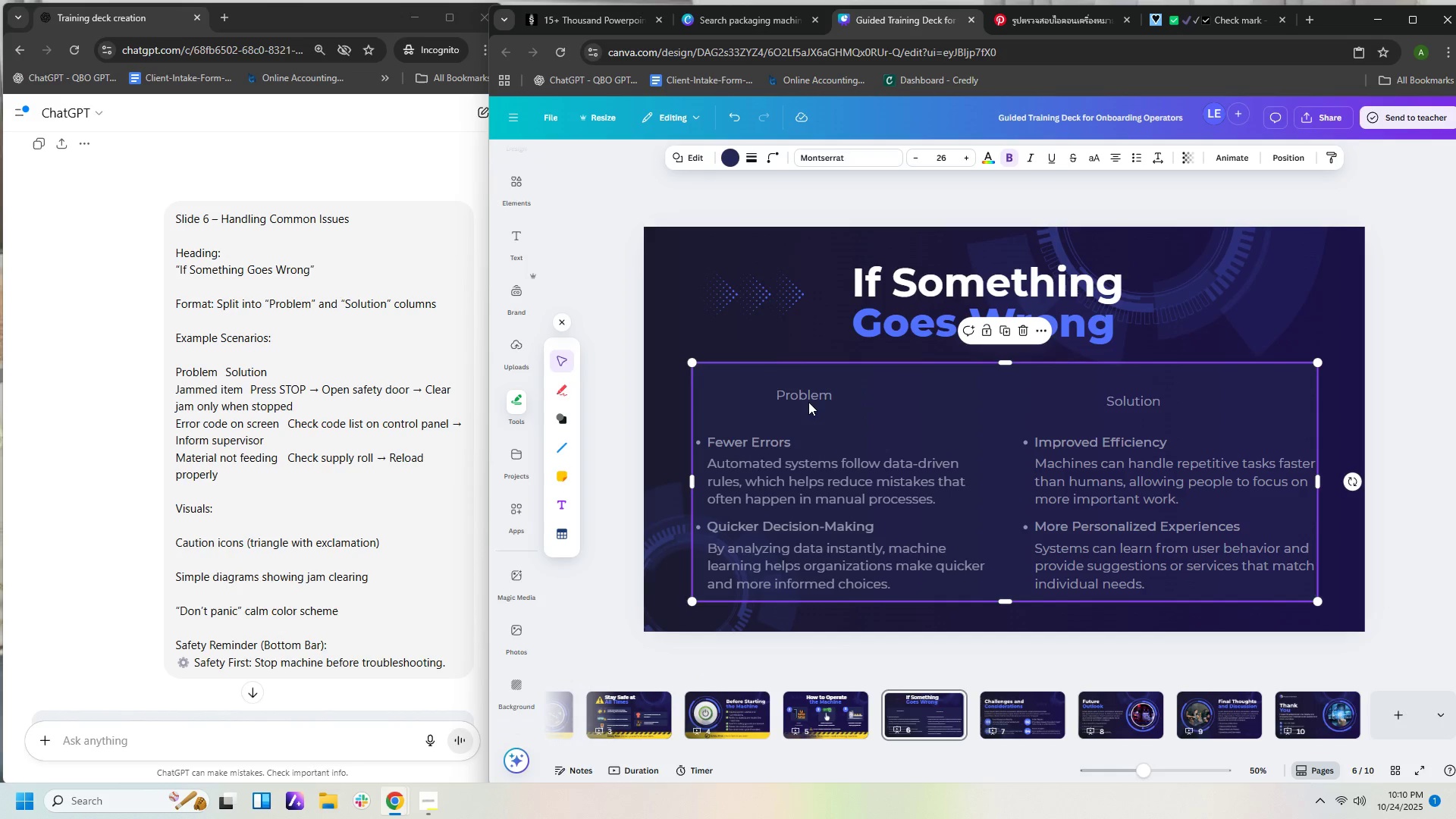 
left_click_drag(start_coordinate=[811, 397], to_coordinate=[805, 400])
 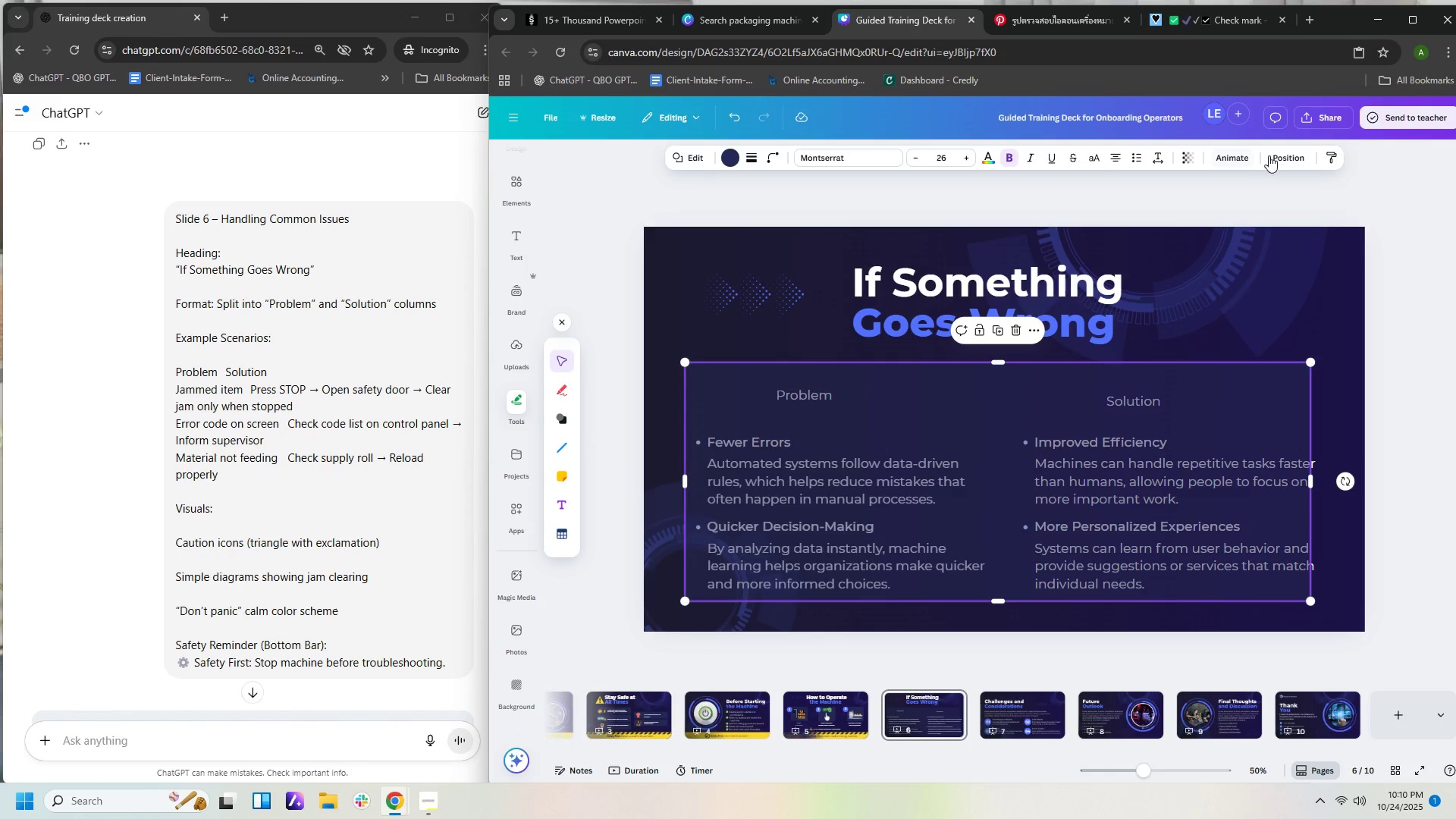 
left_click([1275, 158])
 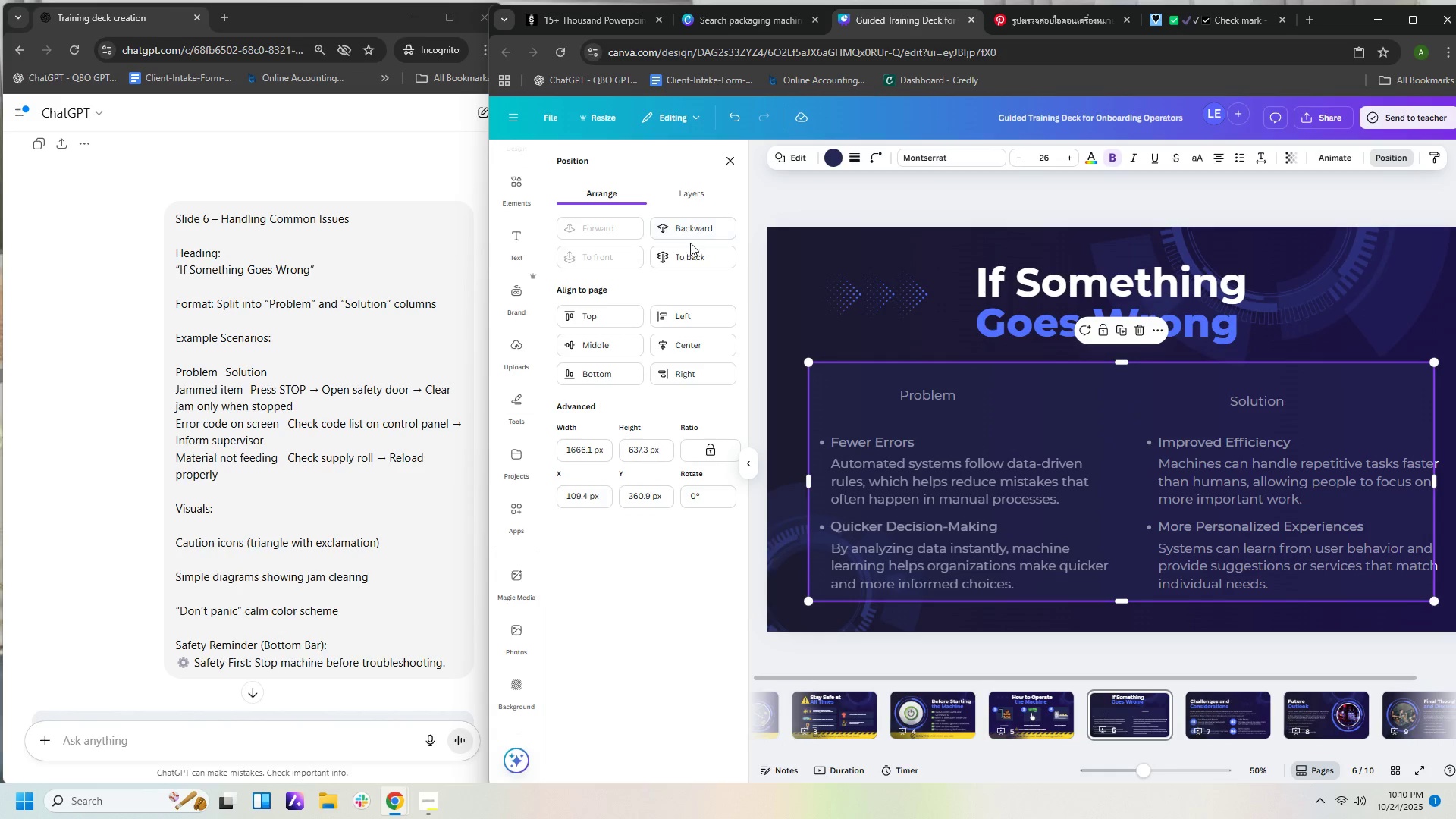 
left_click([689, 256])
 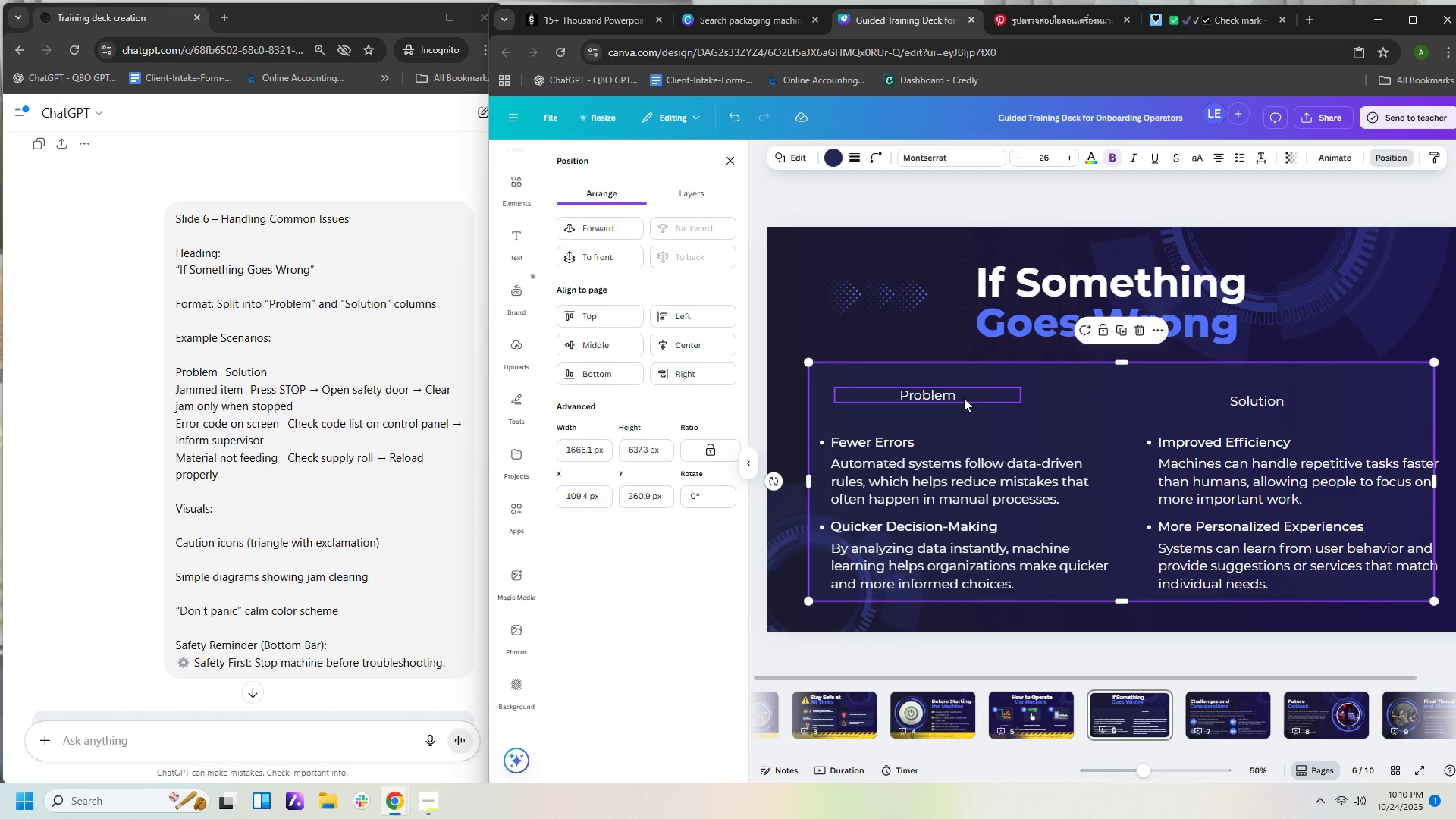 
left_click_drag(start_coordinate=[960, 397], to_coordinate=[1002, 384])
 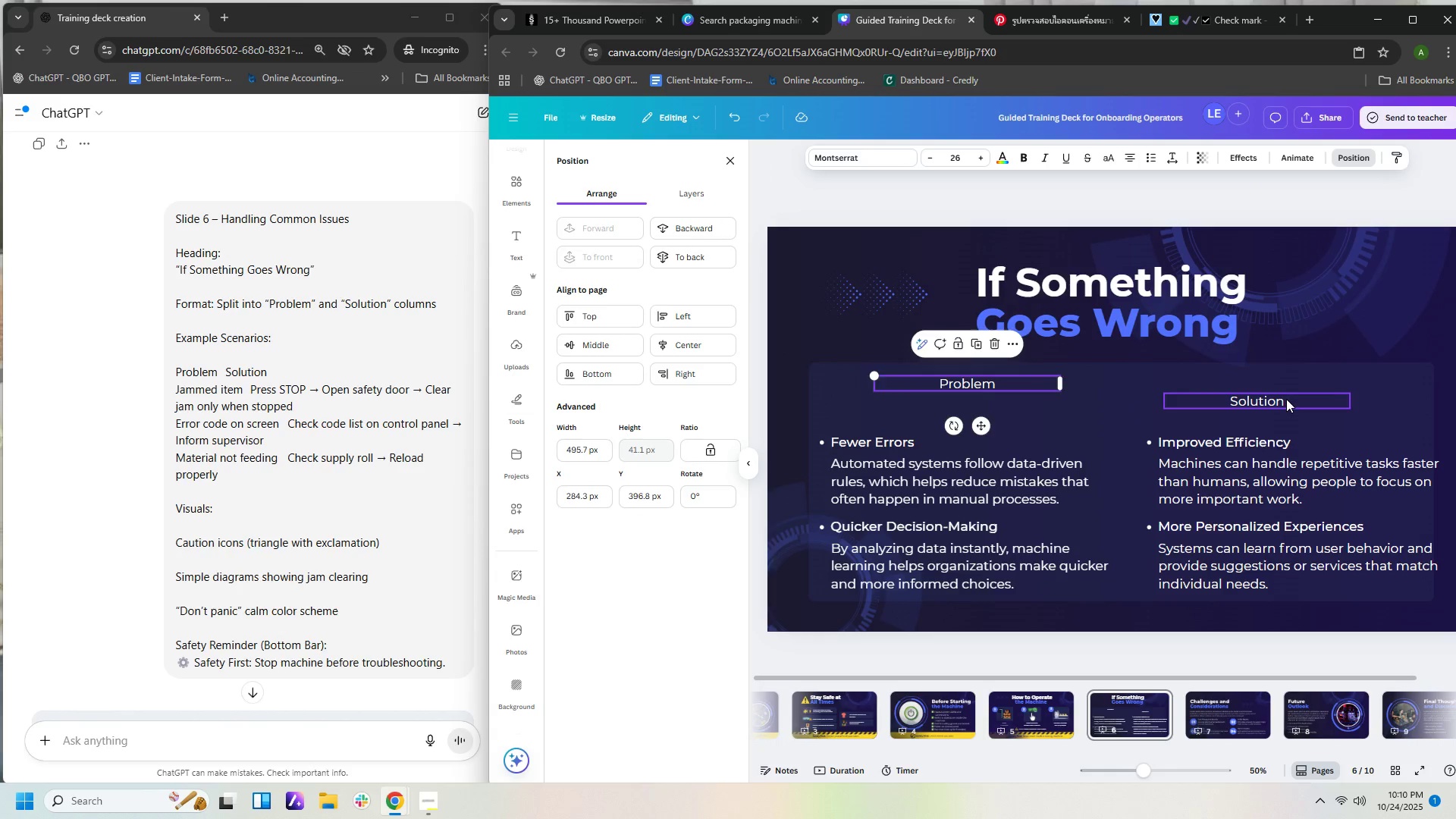 
left_click_drag(start_coordinate=[1286, 399], to_coordinate=[1323, 383])
 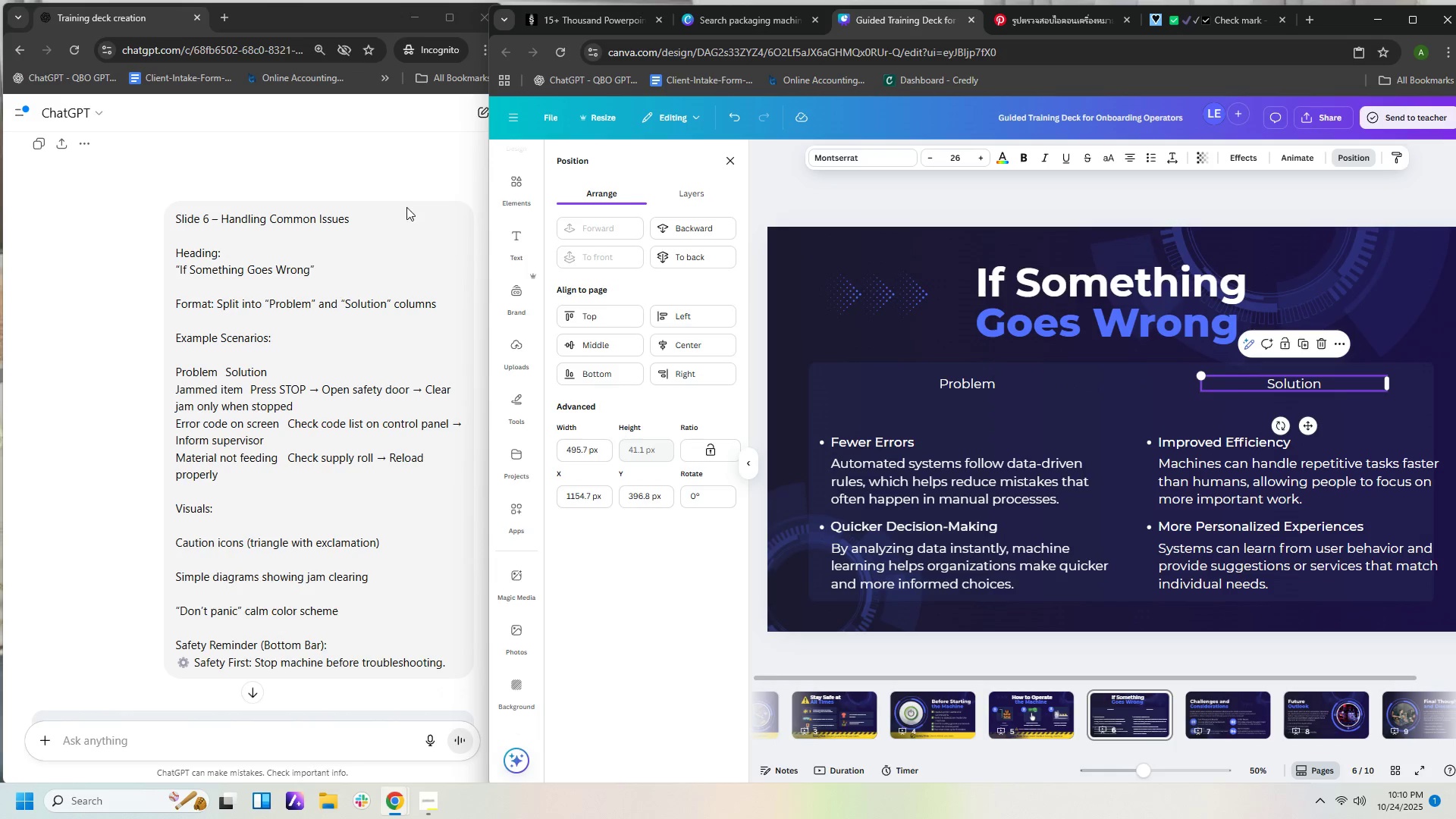 
left_click([406, 196])
 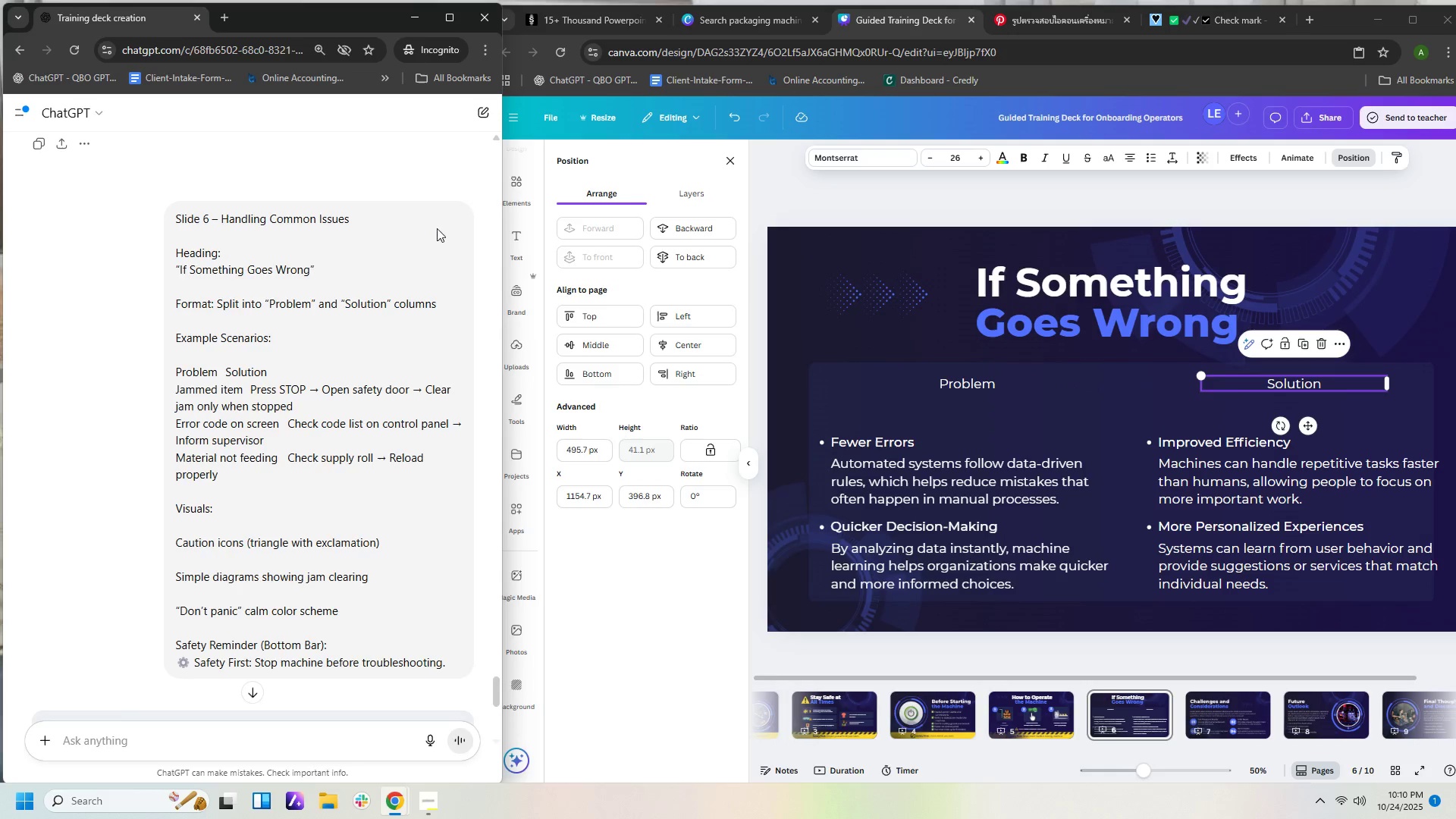 
scroll: coordinate [446, 269], scroll_direction: down, amount: 5.0
 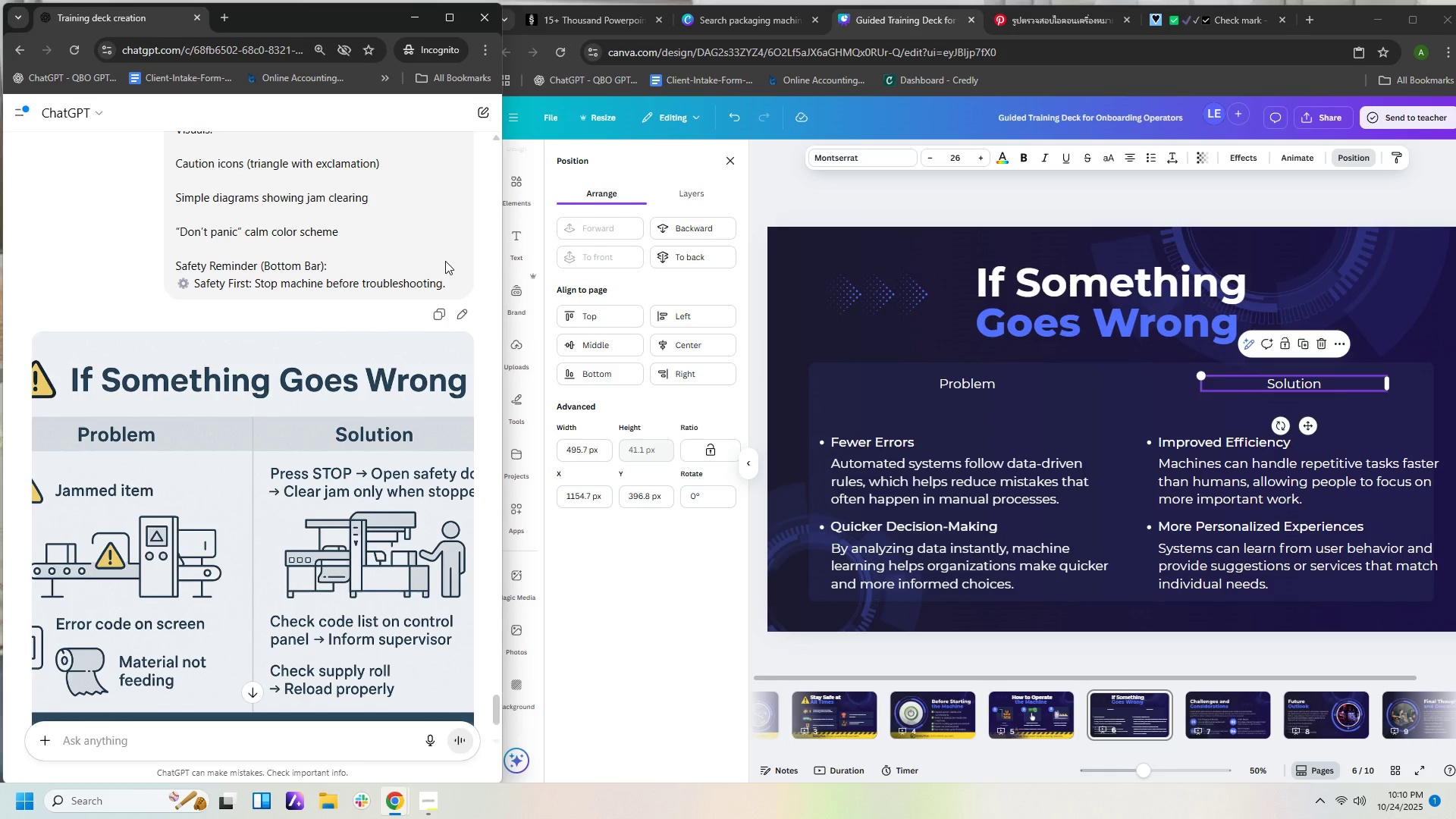 
scroll: coordinate [445, 261], scroll_direction: up, amount: 2.0
 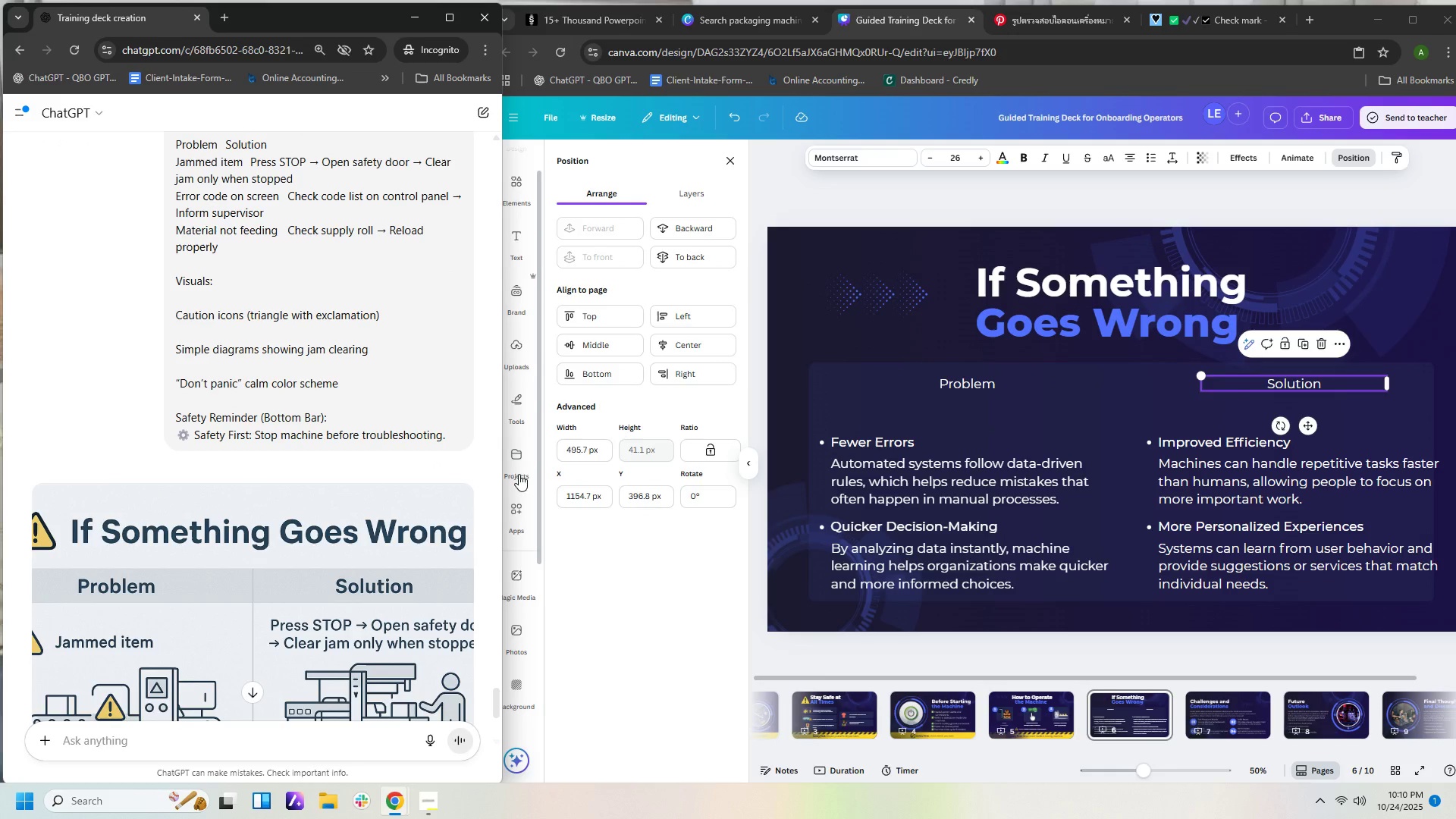 
wait(7.05)
 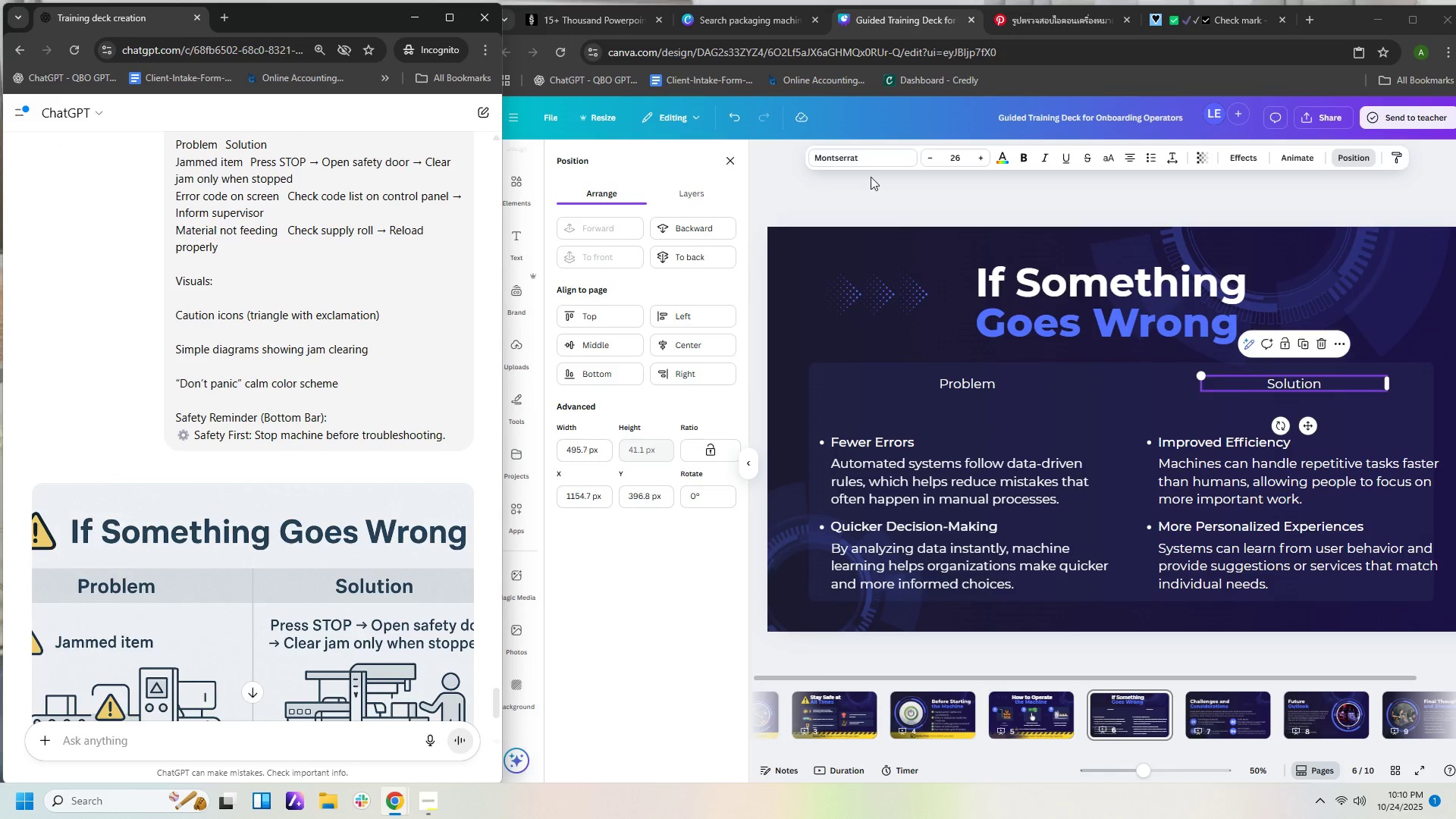 
left_click([518, 412])
 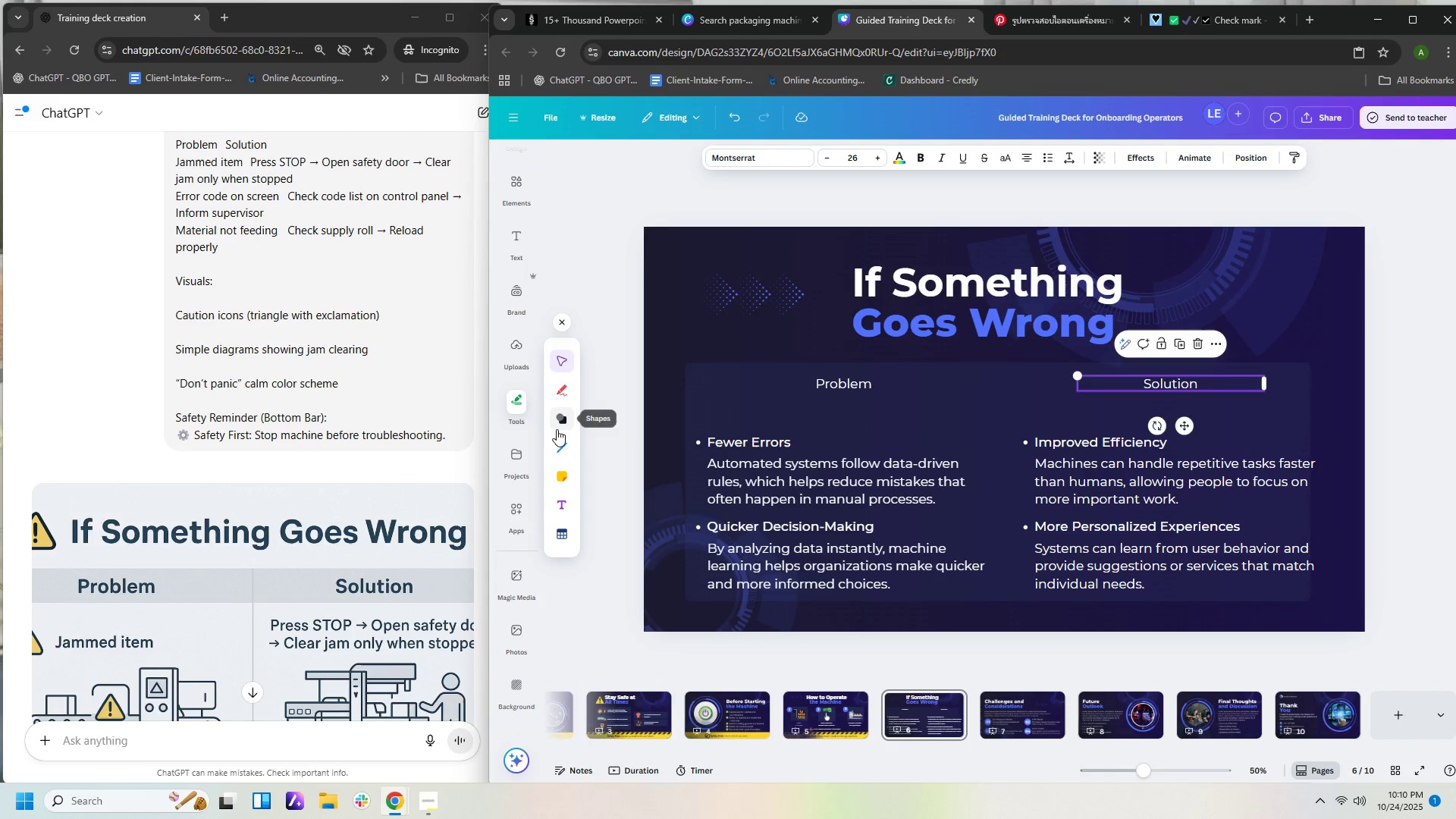 
left_click([556, 419])
 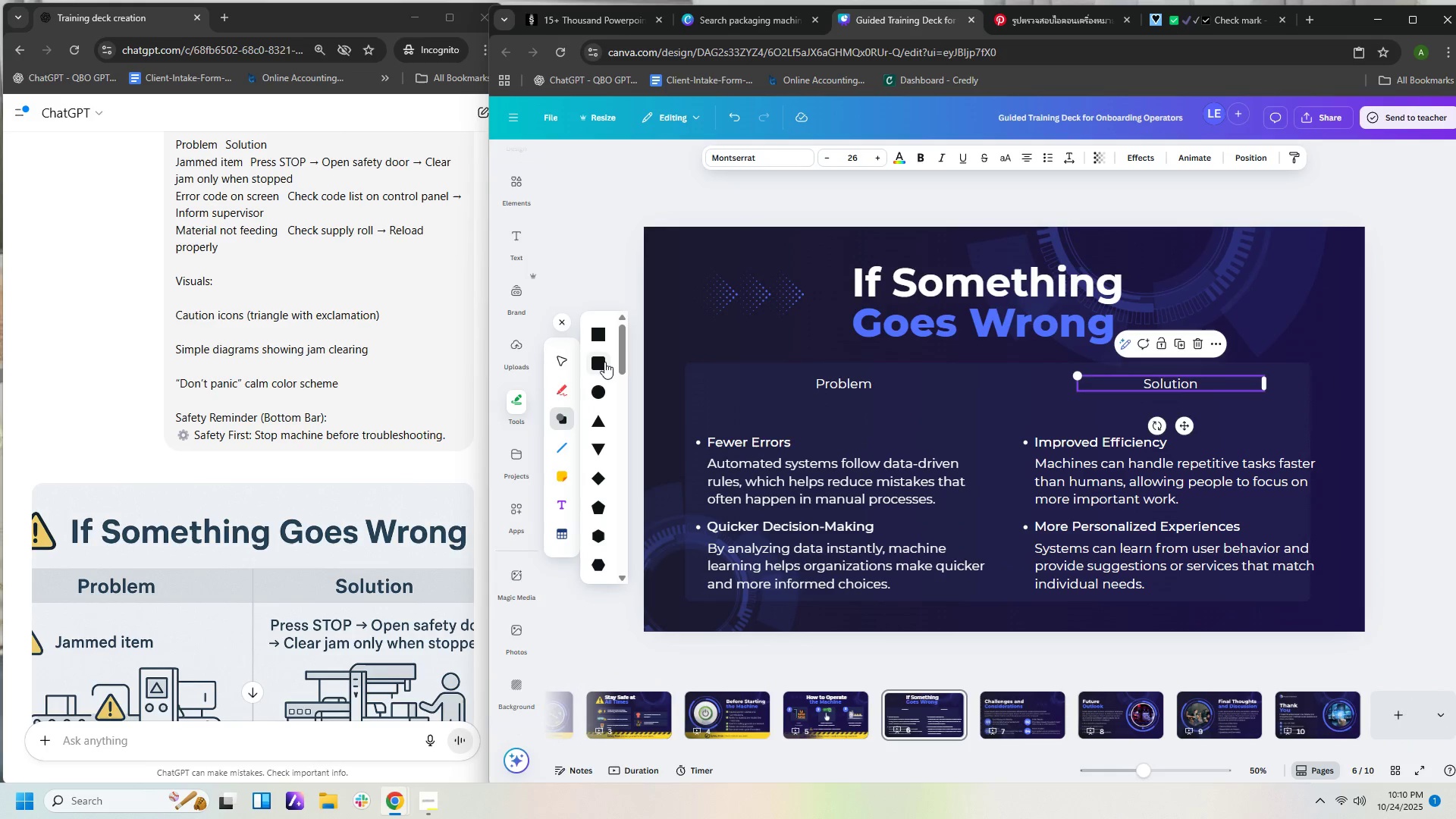 
left_click([600, 362])
 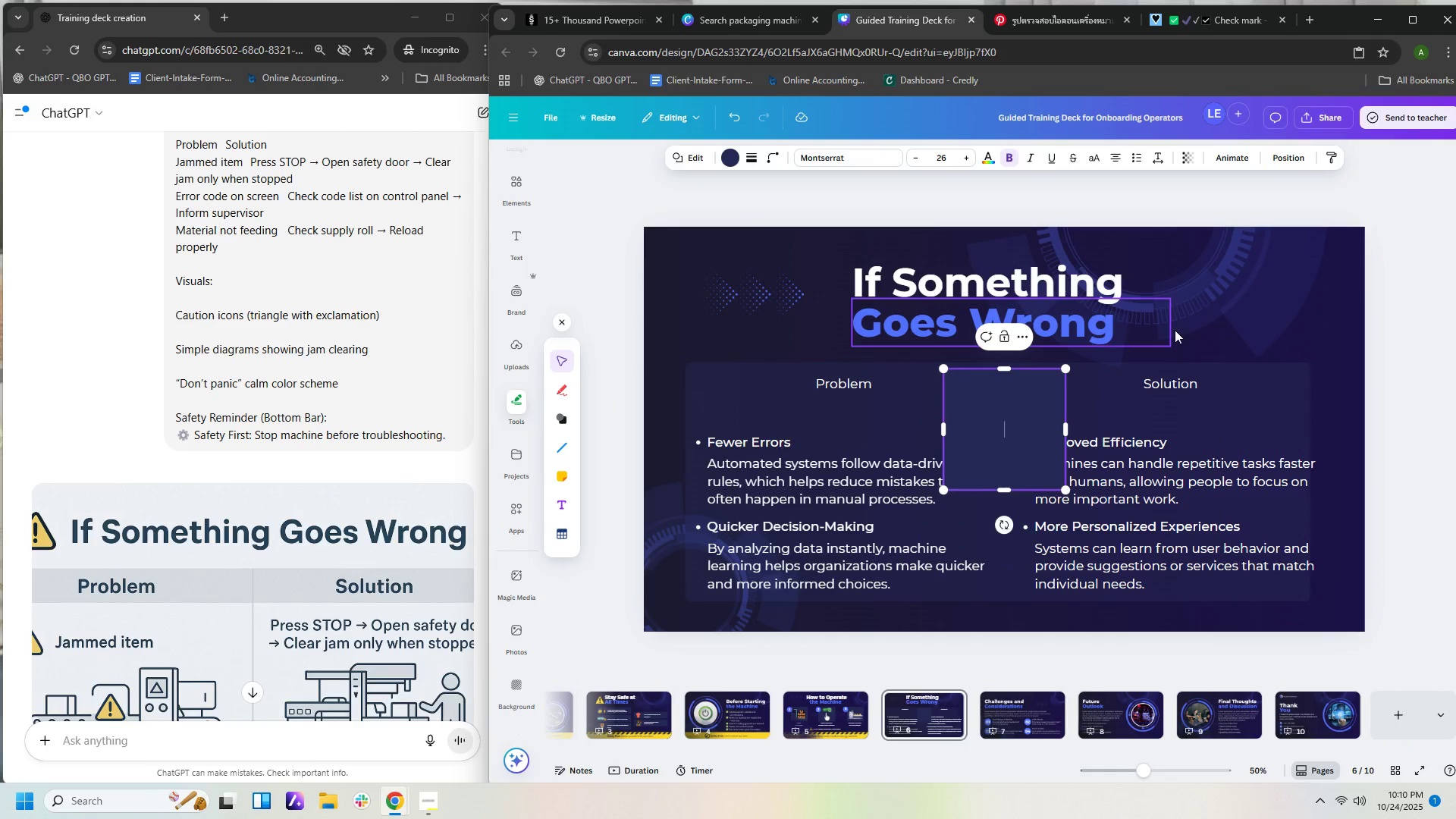 
left_click([1187, 338])
 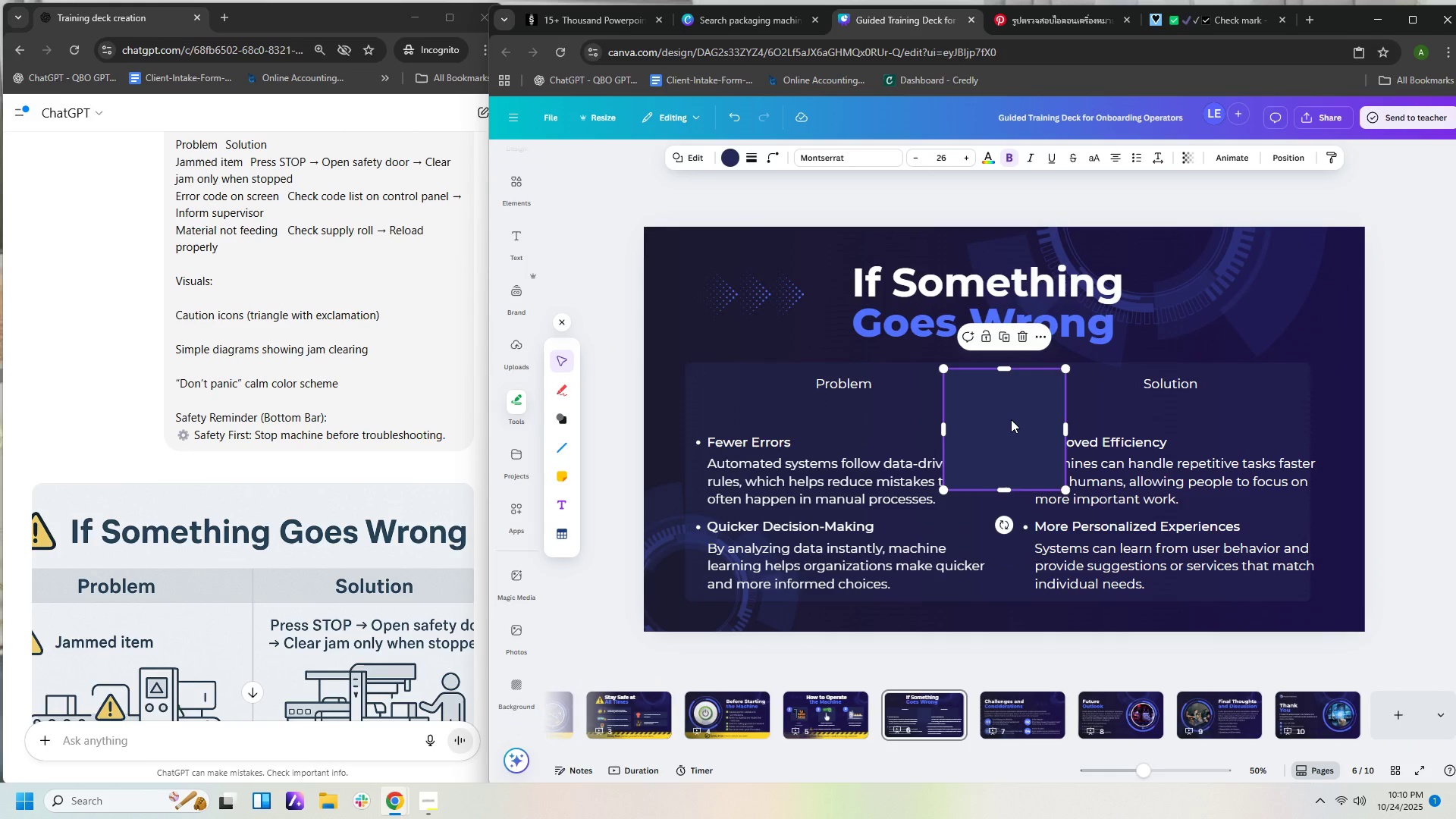 
left_click([1011, 419])
 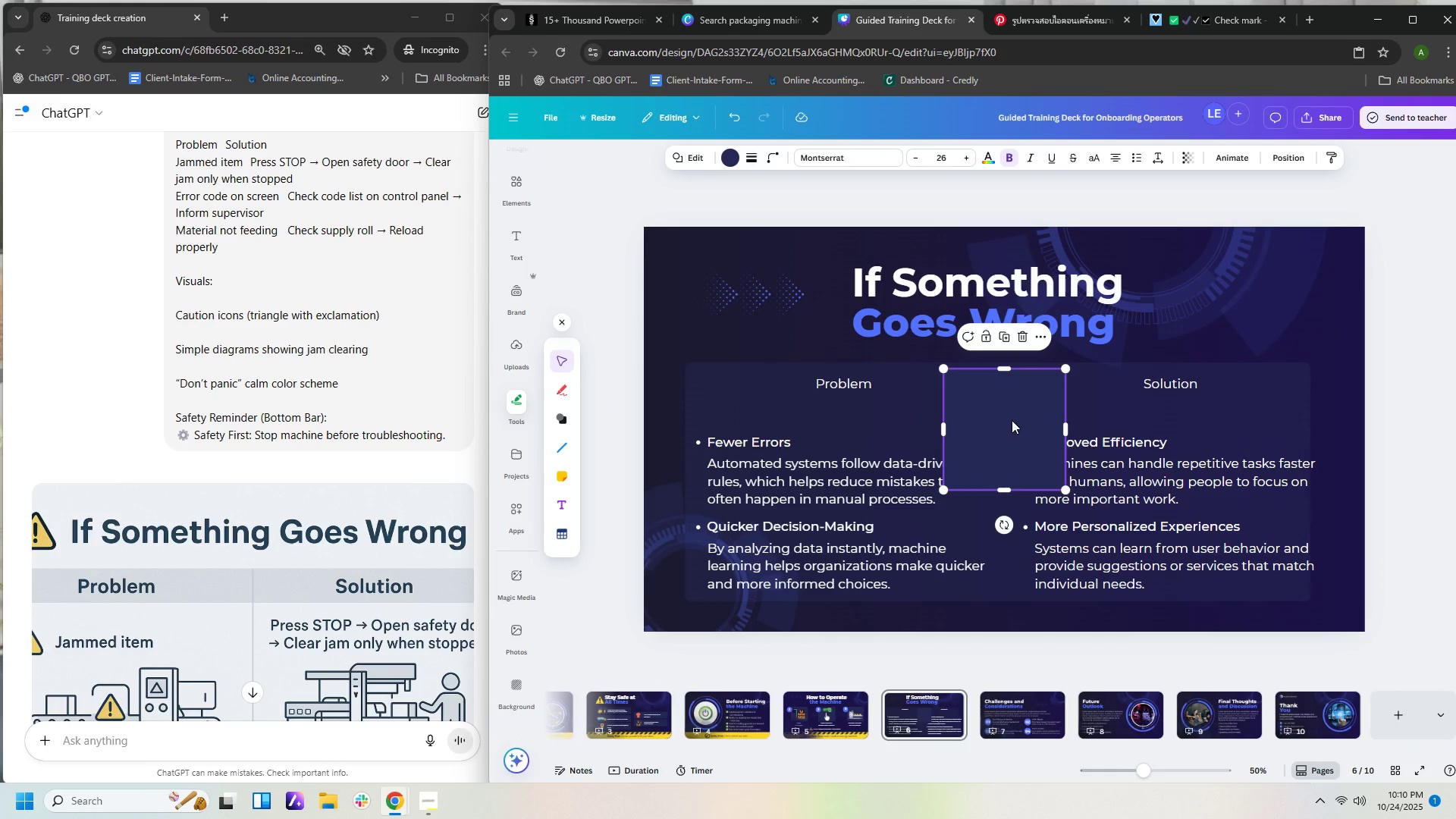 
left_click_drag(start_coordinate=[1011, 419], to_coordinate=[1018, 413])
 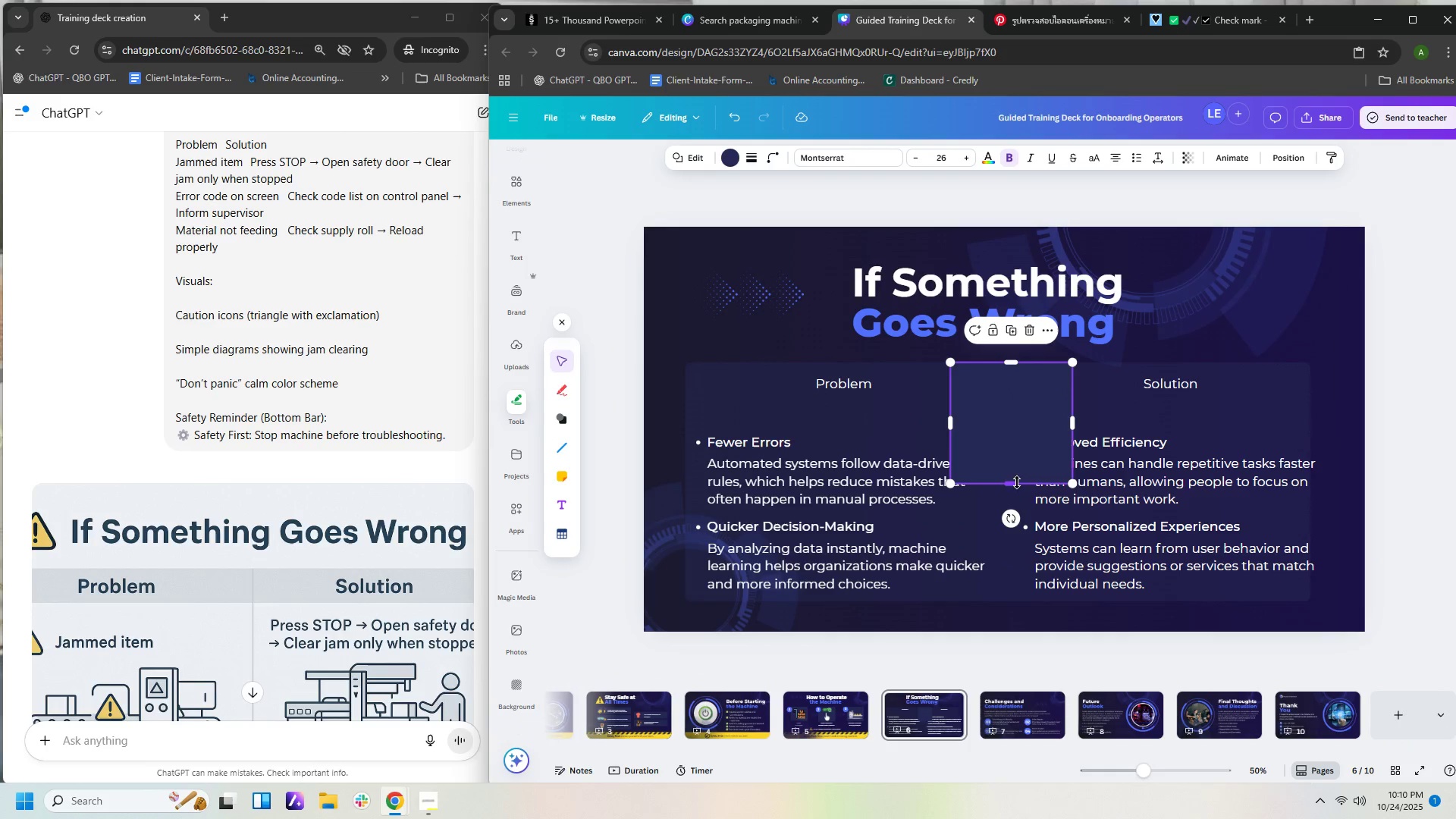 
left_click_drag(start_coordinate=[1015, 482], to_coordinate=[1015, 400])
 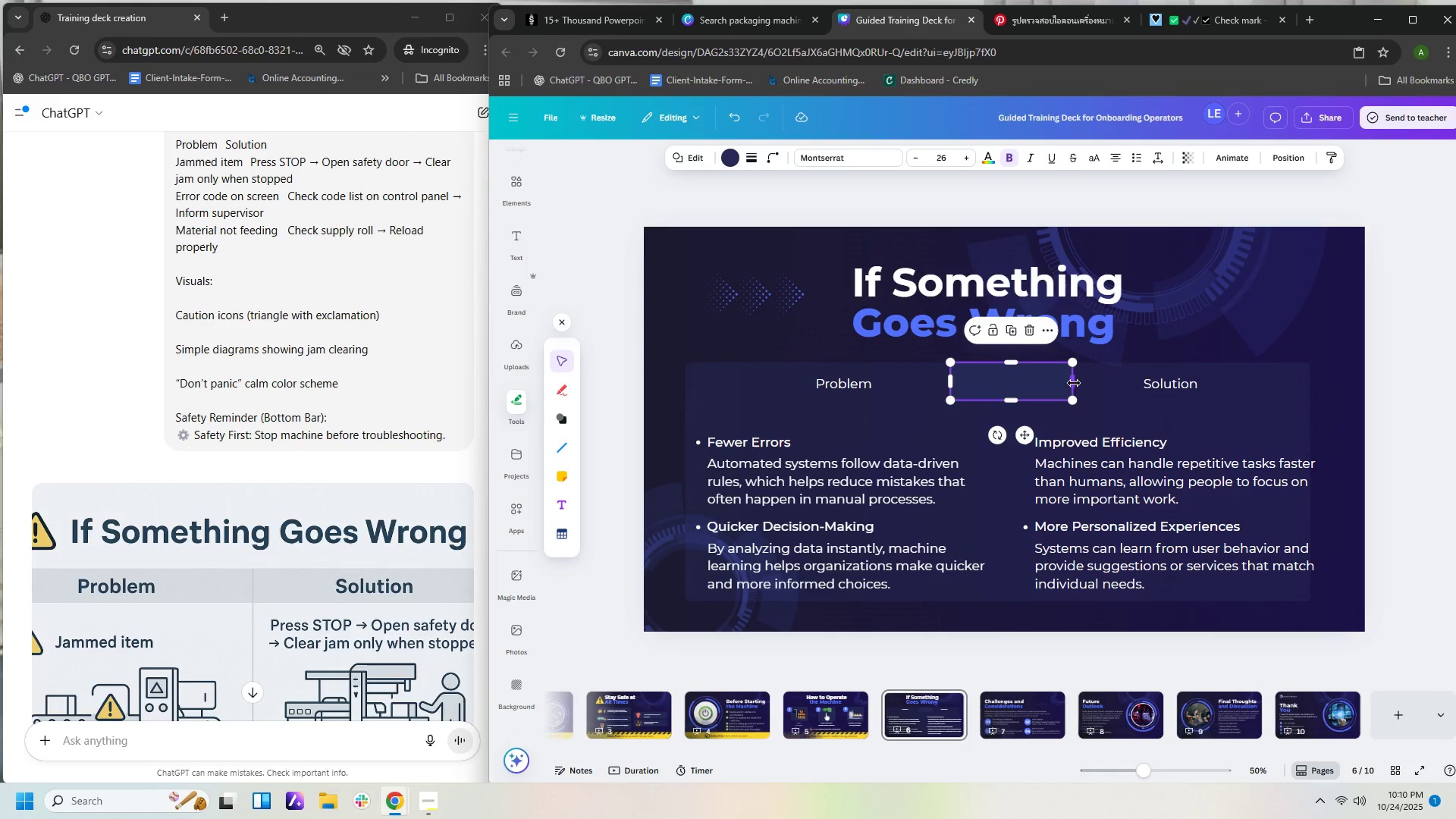 
left_click_drag(start_coordinate=[1071, 382], to_coordinate=[1310, 359])
 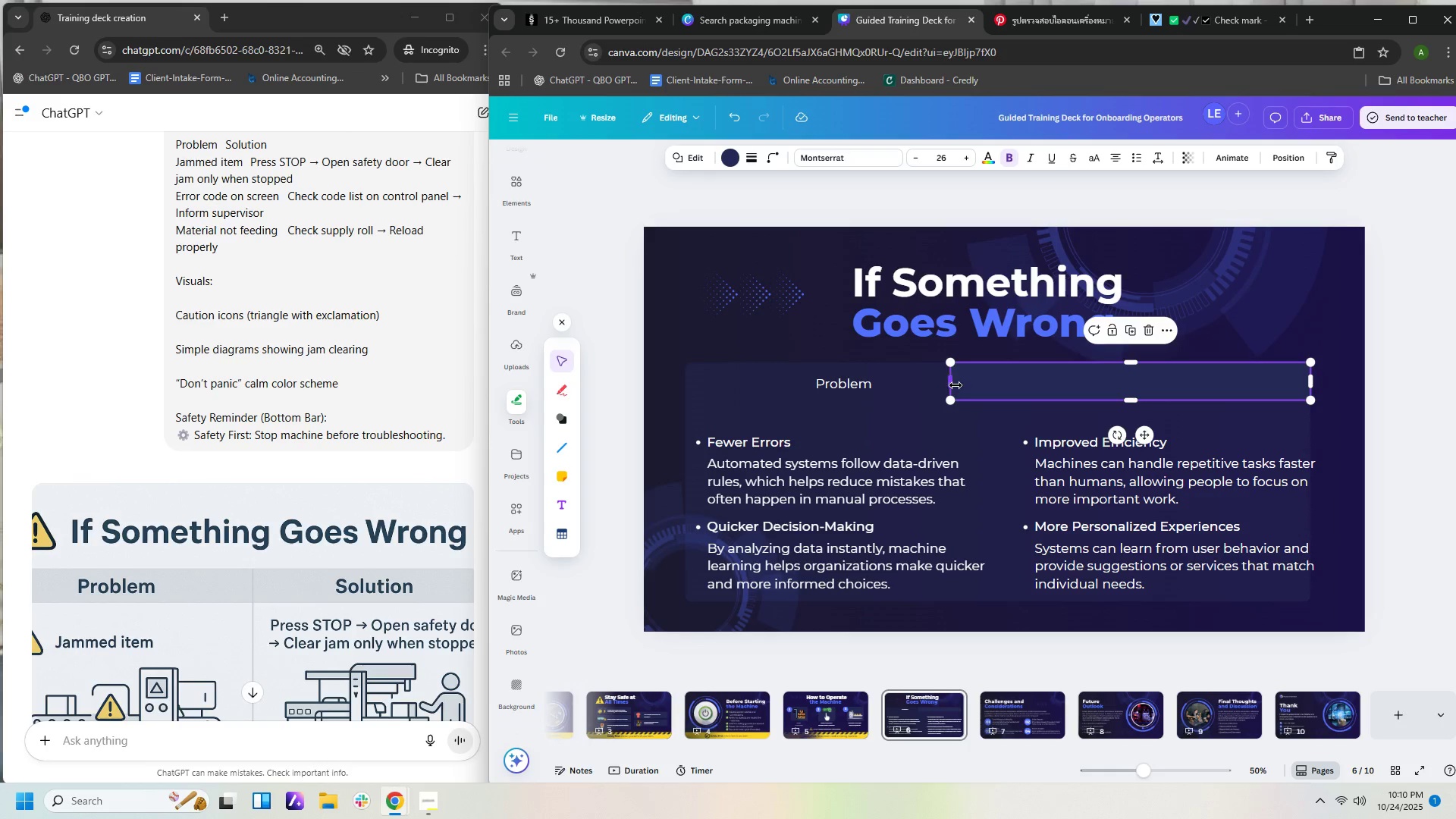 
left_click_drag(start_coordinate=[956, 382], to_coordinate=[689, 376])
 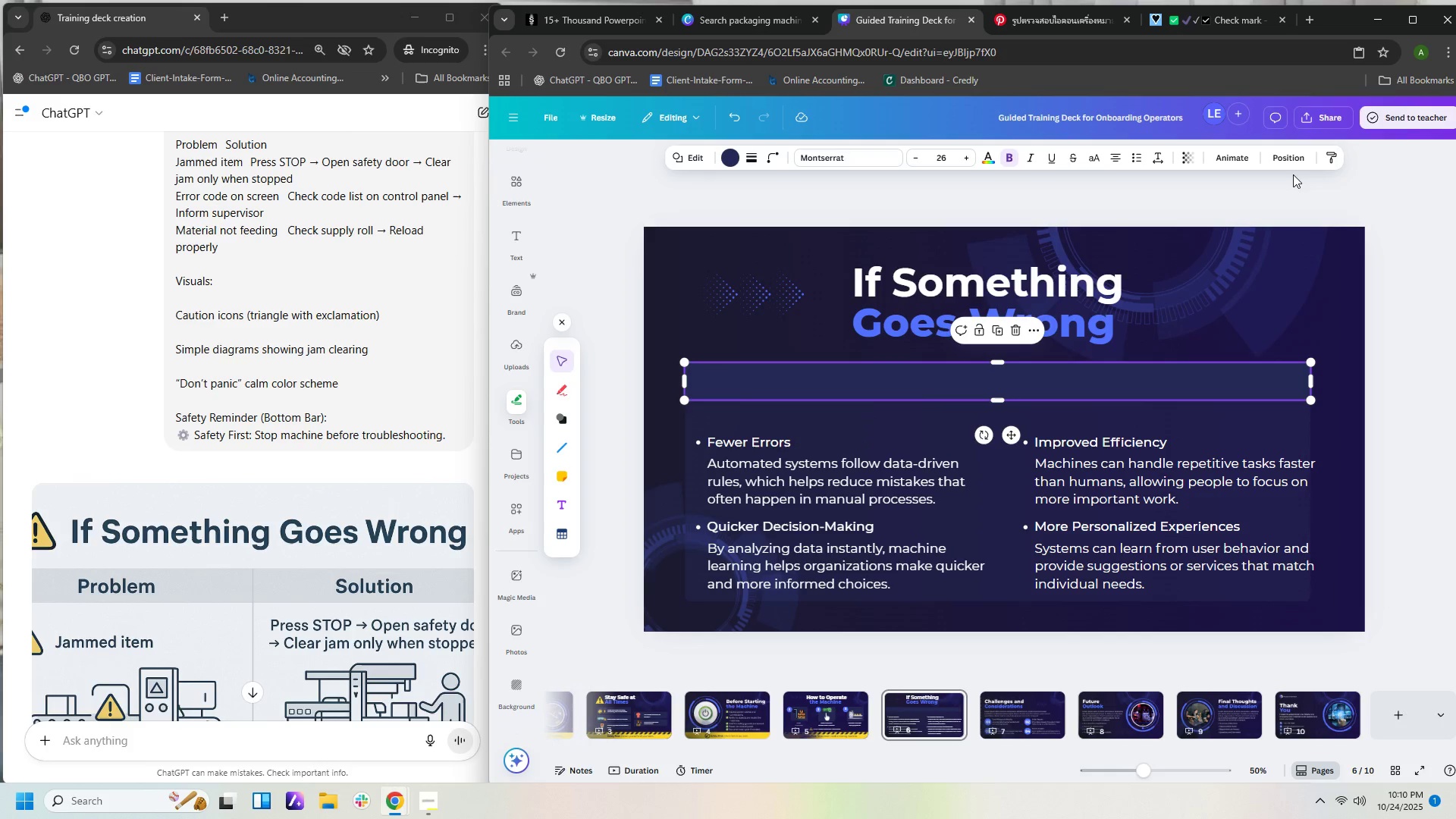 
left_click([1298, 152])
 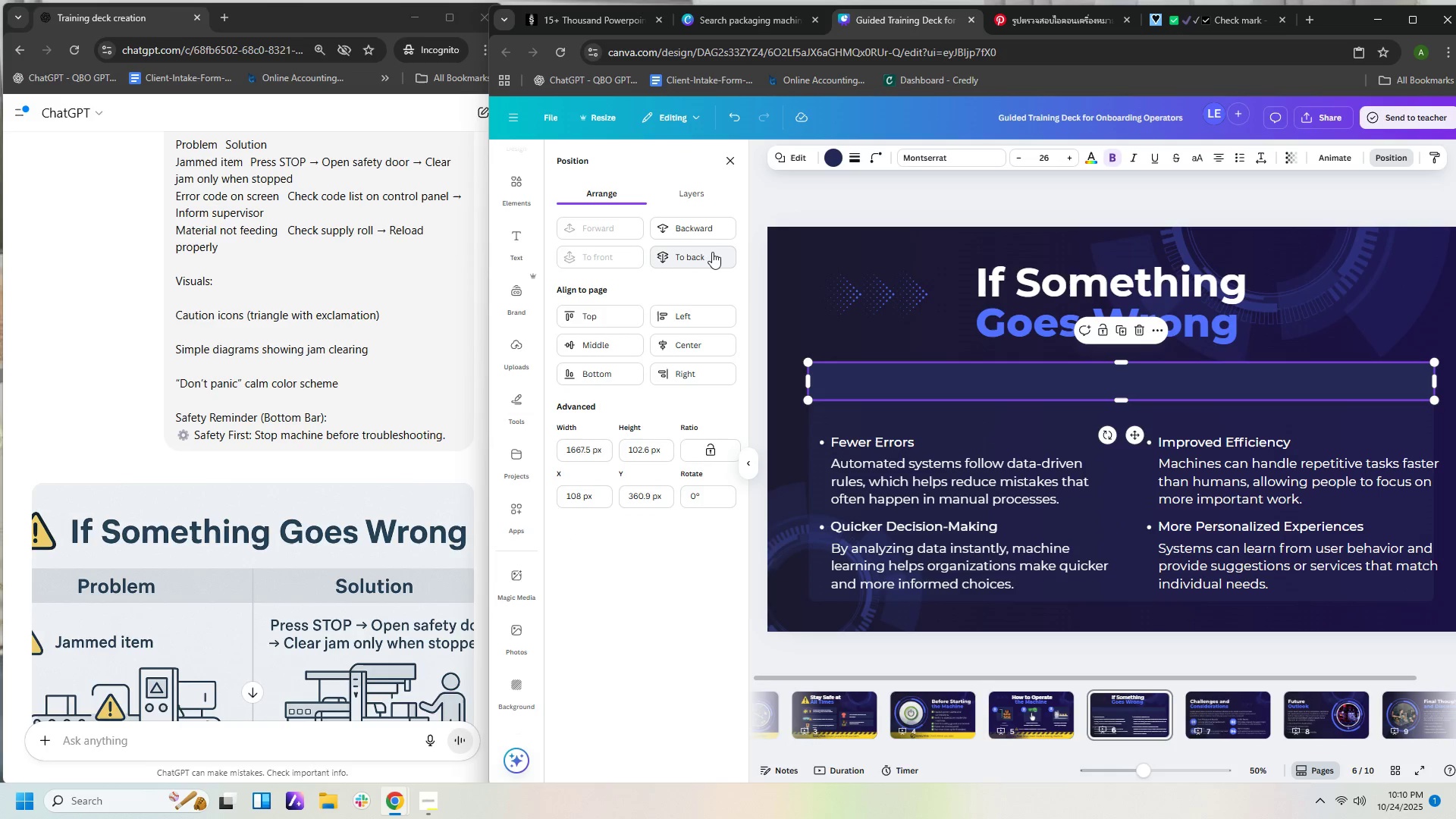 
left_click([712, 235])
 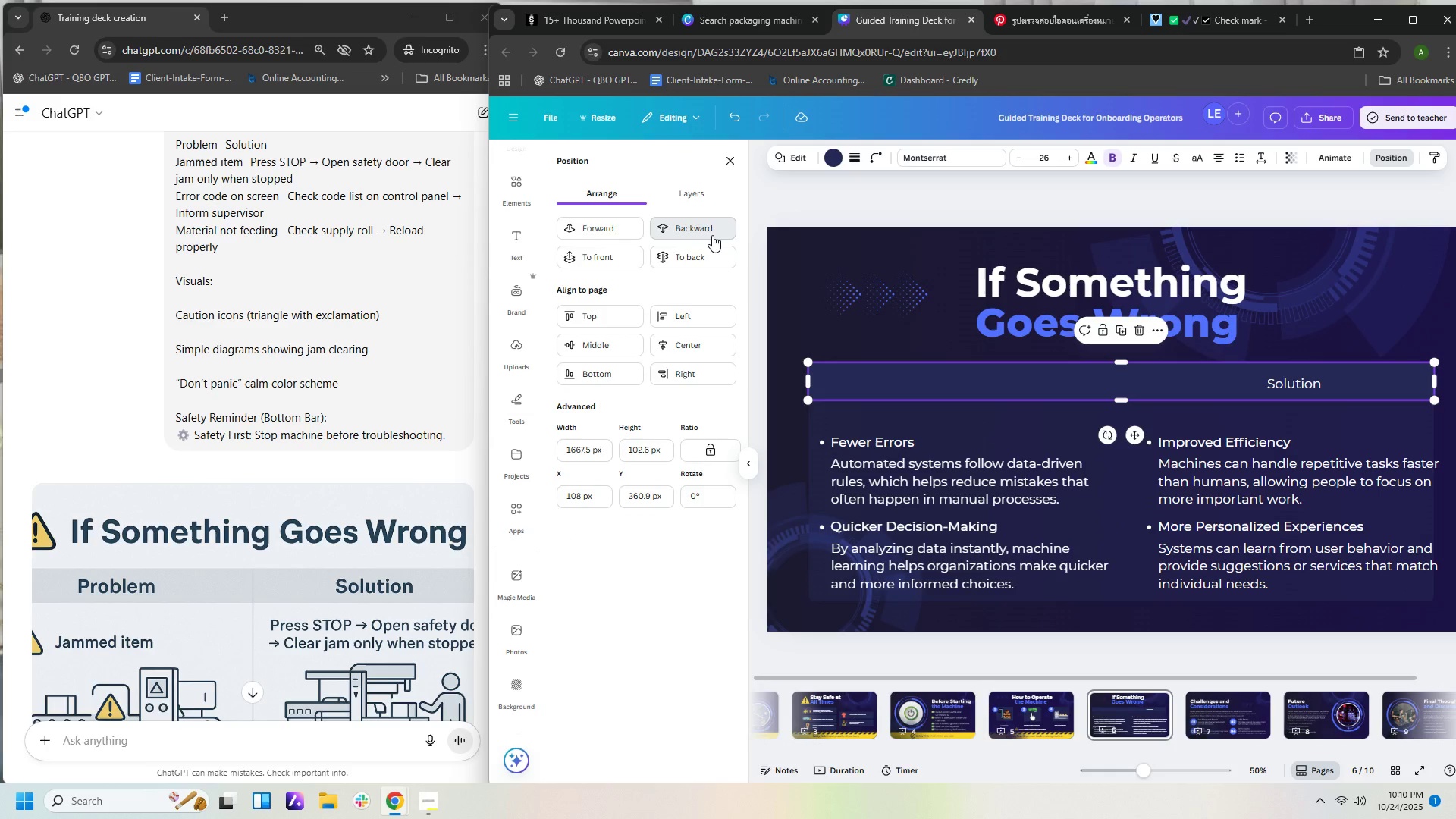 
left_click([712, 235])
 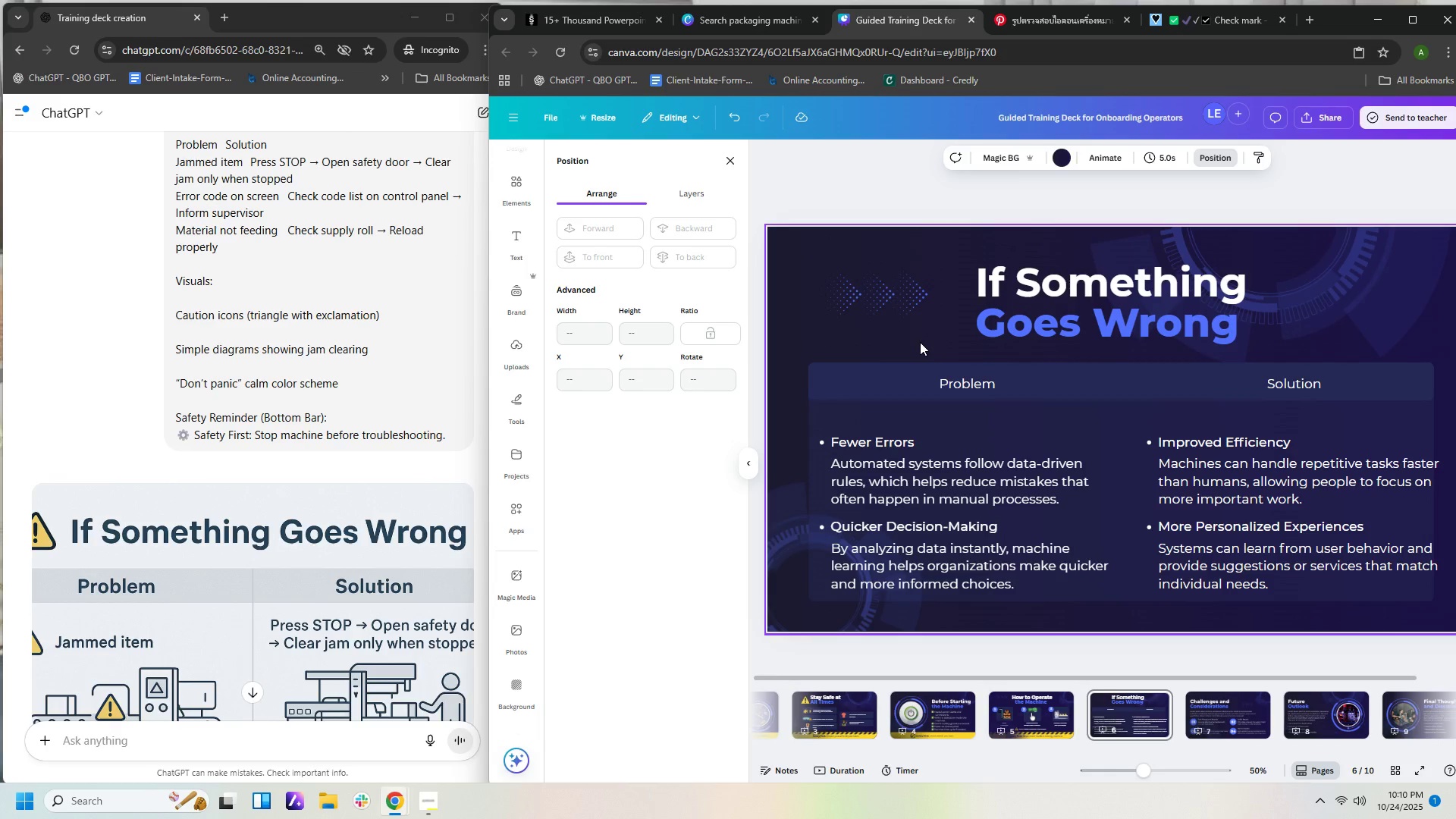 
wait(7.35)
 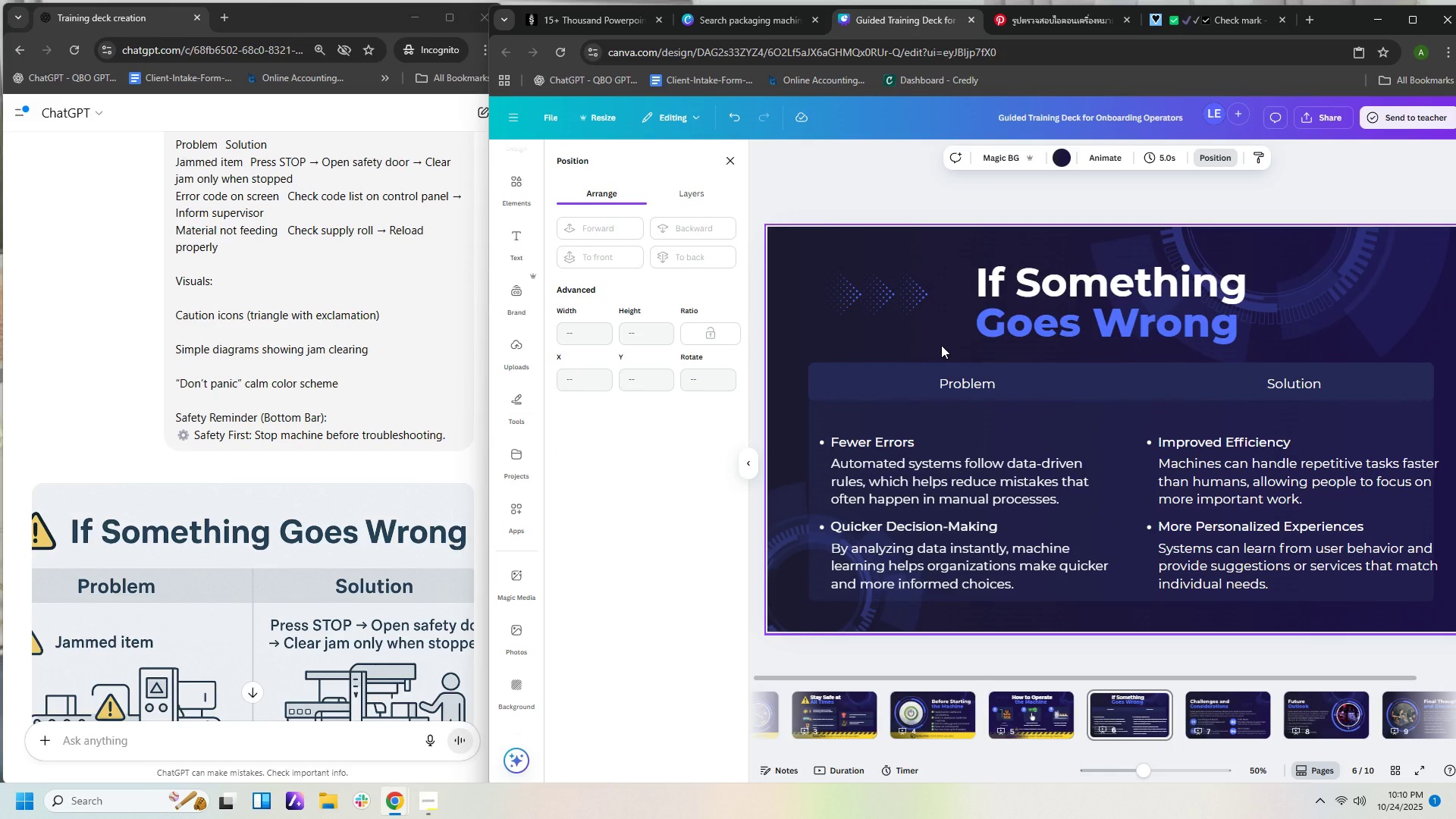 
left_click([518, 404])
 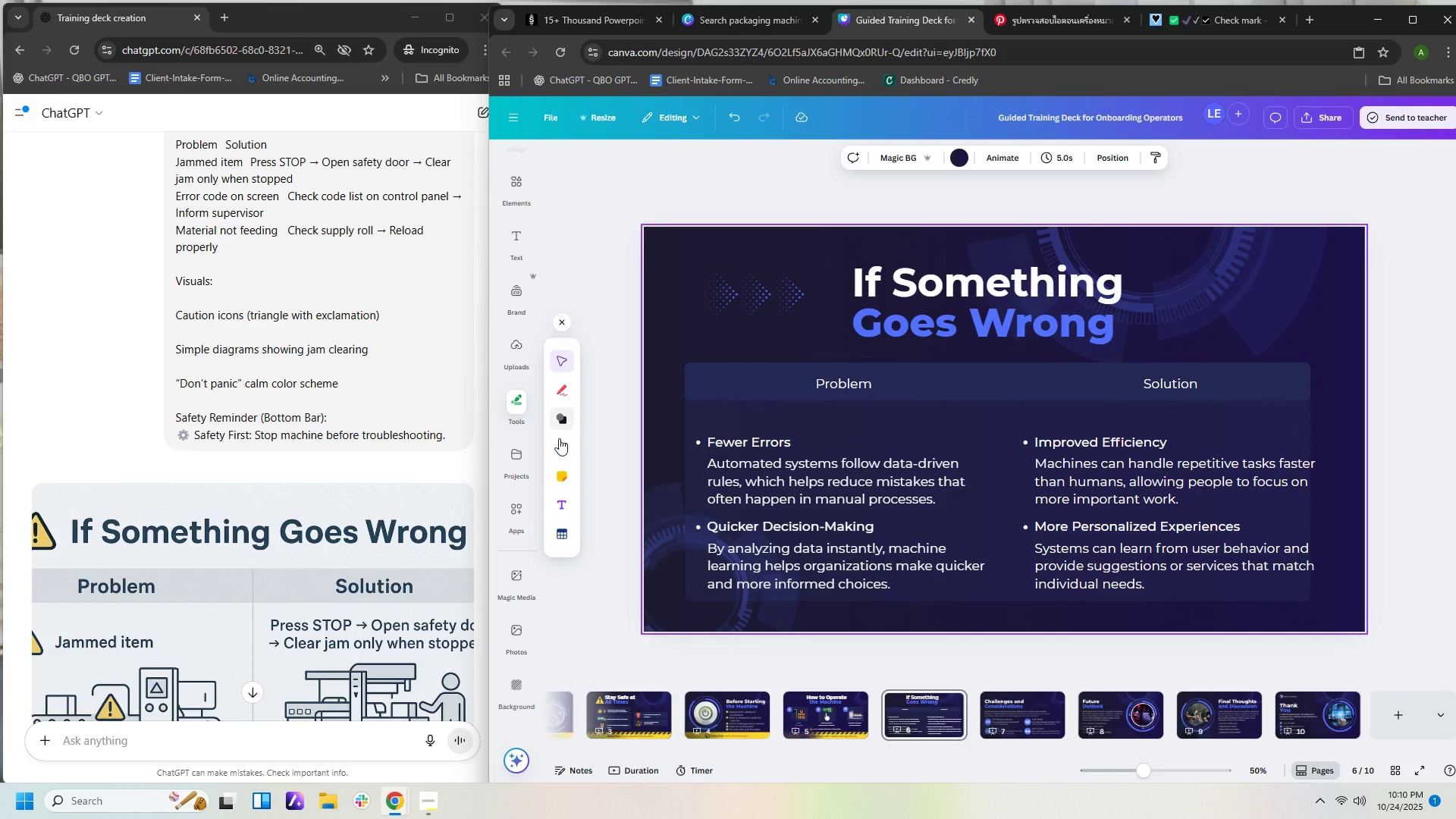 
left_click([559, 451])
 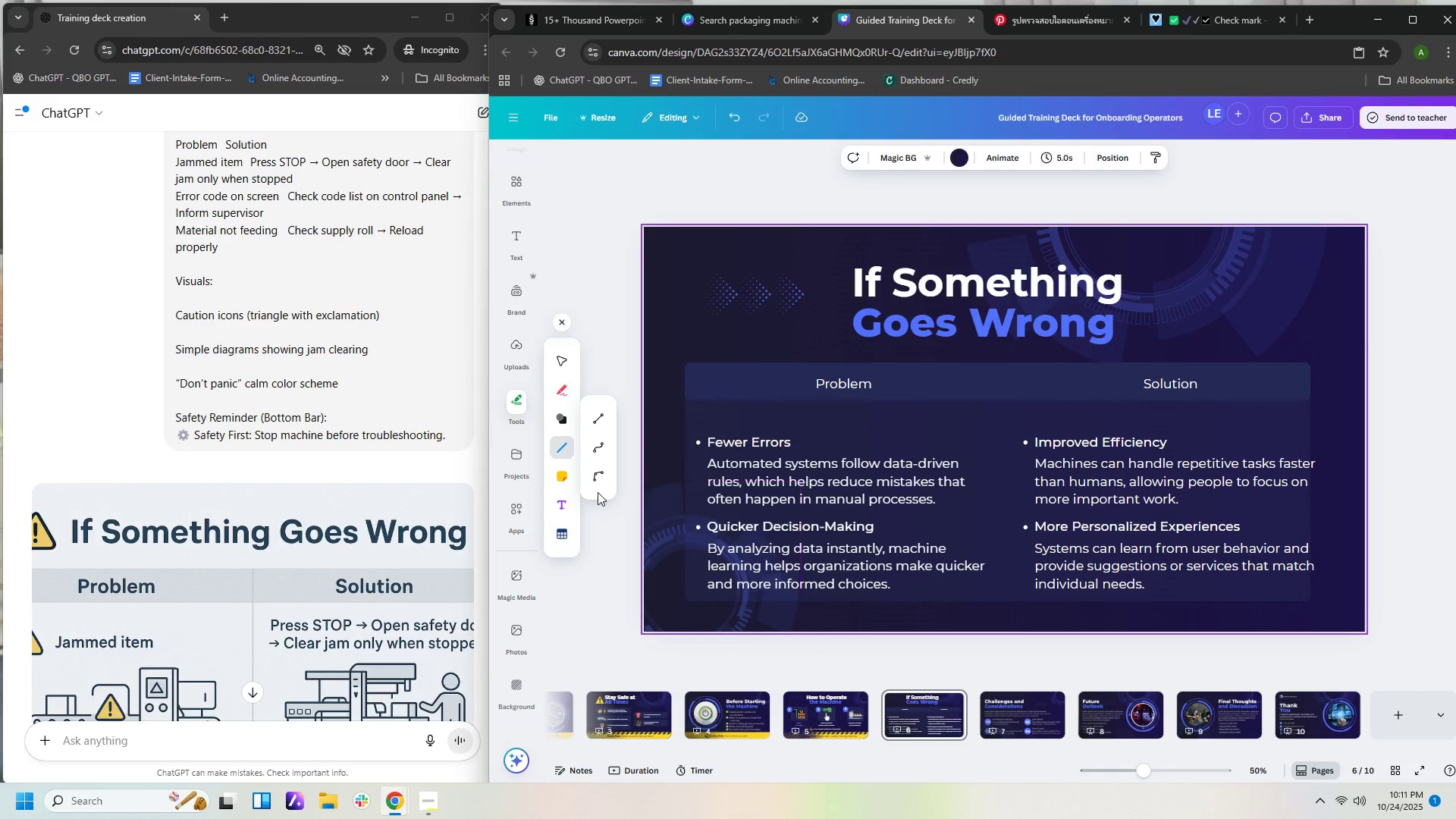 
left_click([563, 450])
 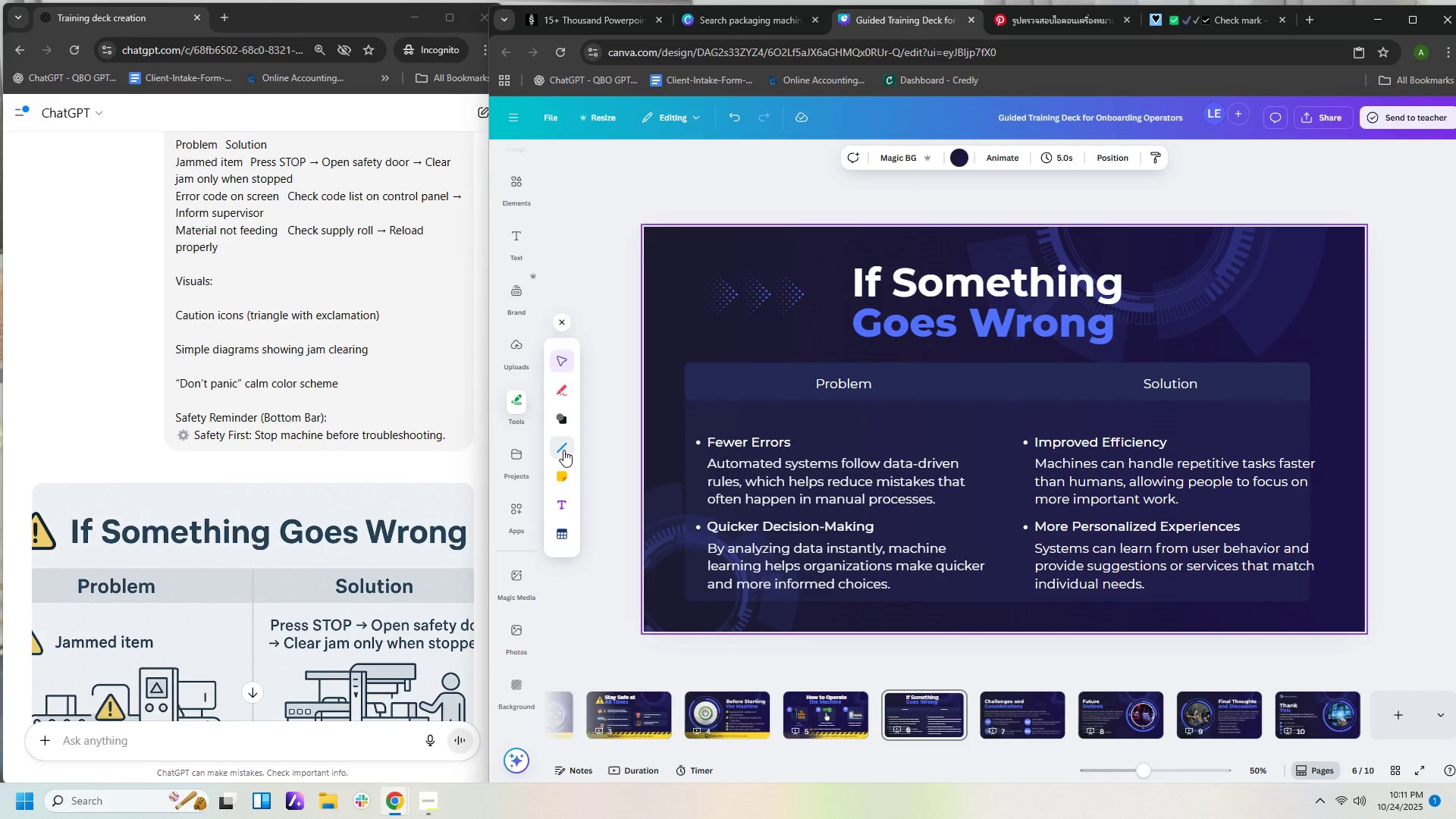 
left_click([563, 450])
 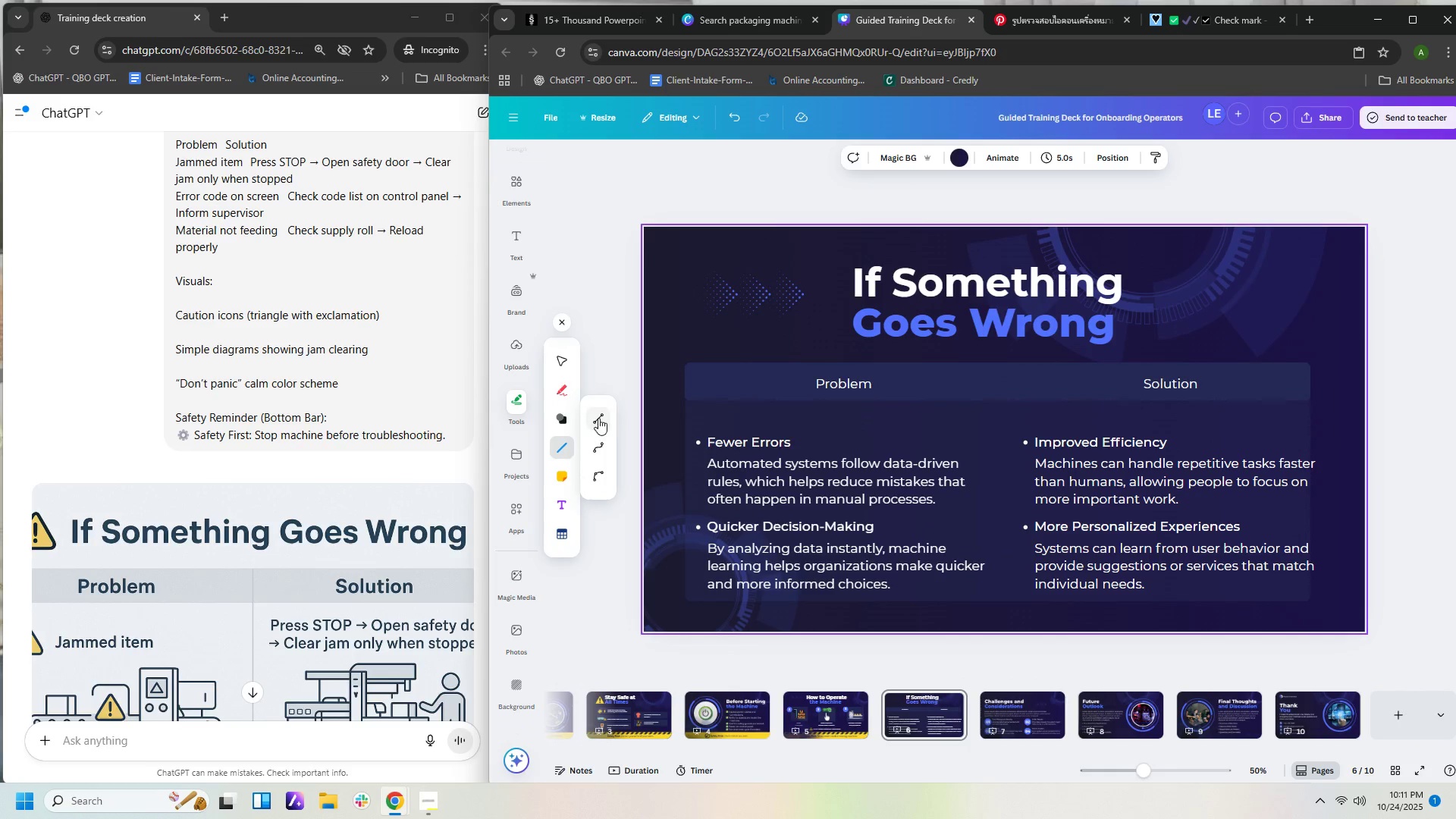 
left_click([598, 416])
 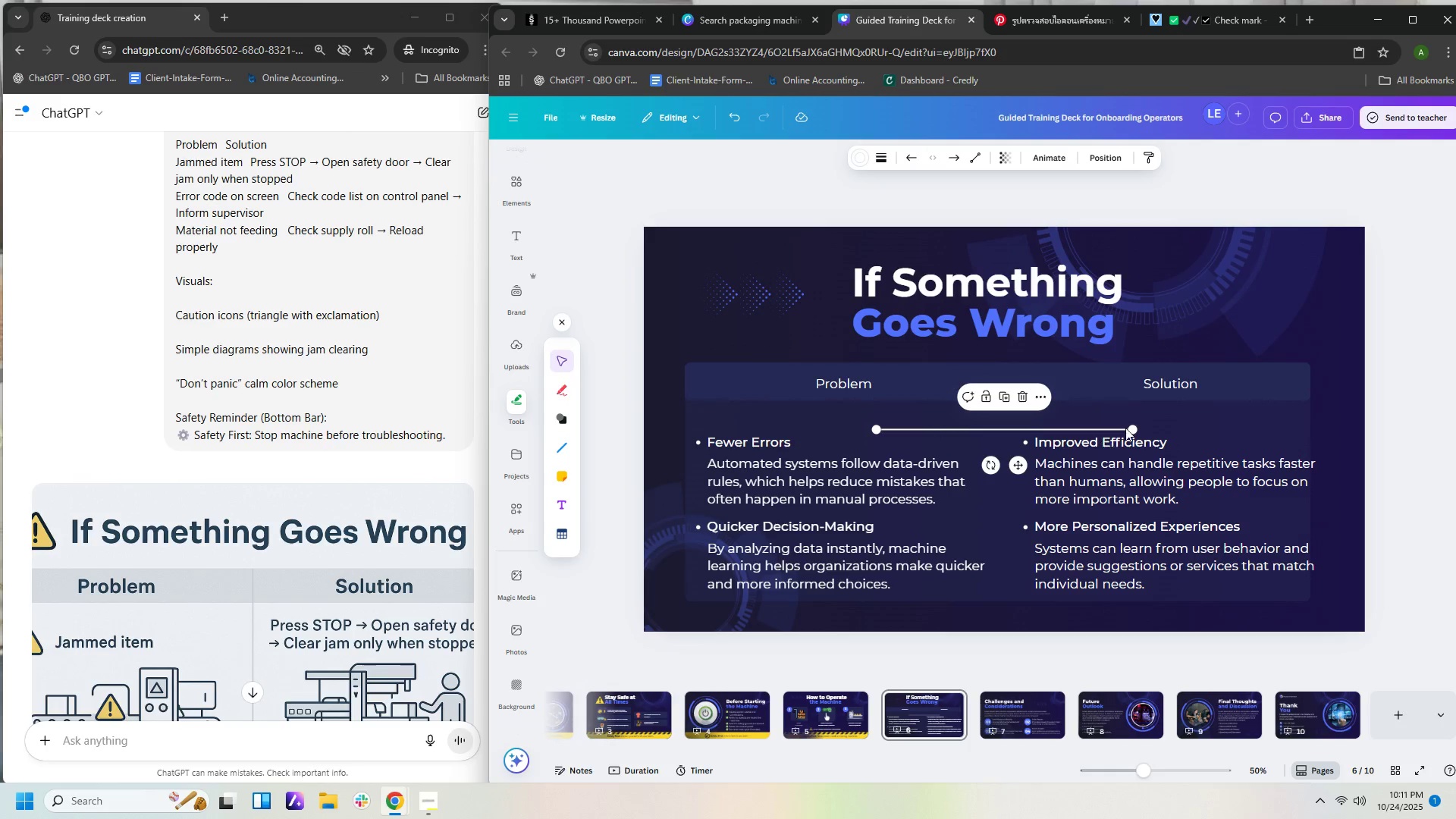 
left_click_drag(start_coordinate=[1131, 428], to_coordinate=[888, 598])
 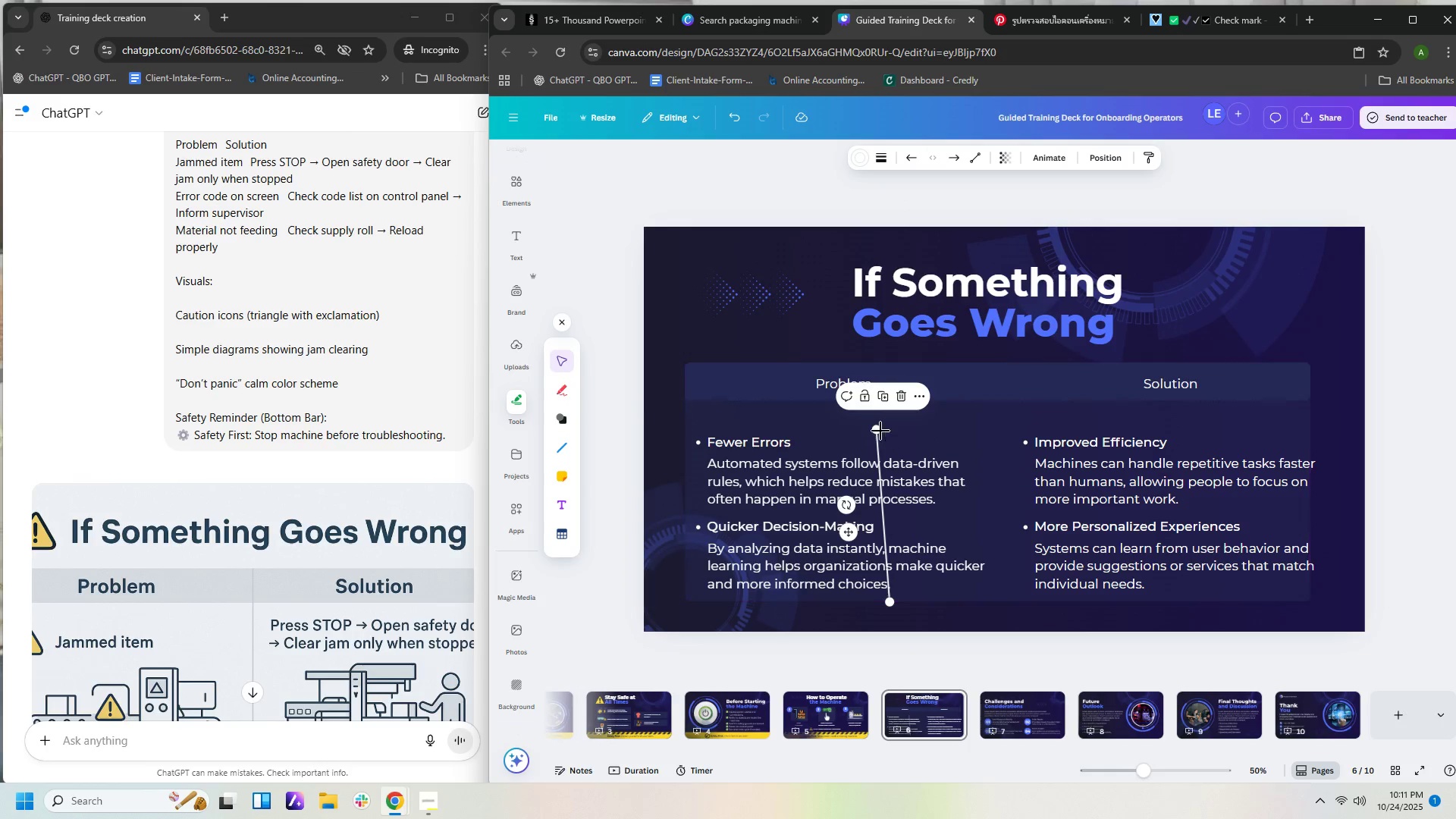 
left_click_drag(start_coordinate=[877, 431], to_coordinate=[999, 372])
 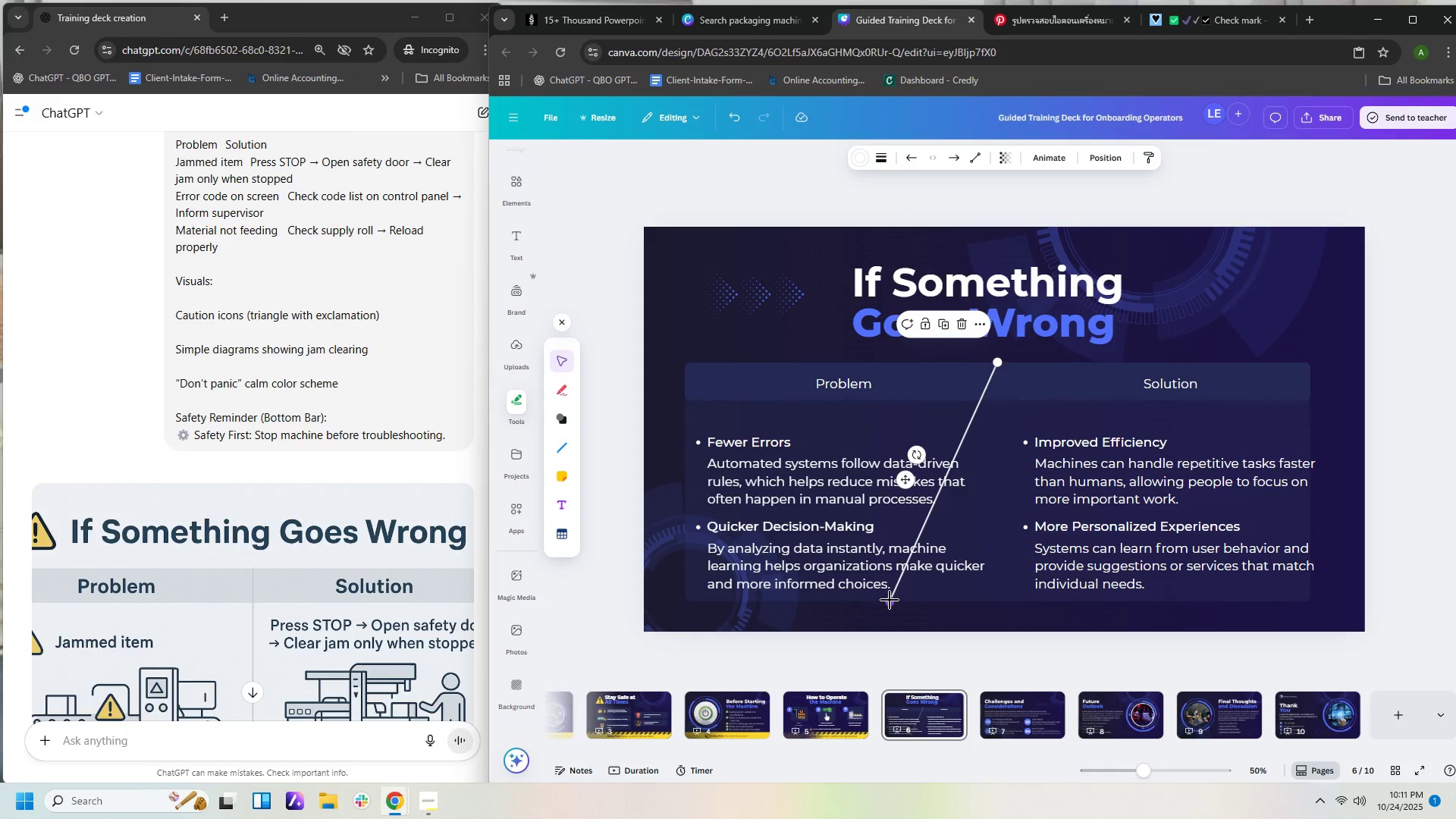 
left_click_drag(start_coordinate=[893, 601], to_coordinate=[1004, 601])
 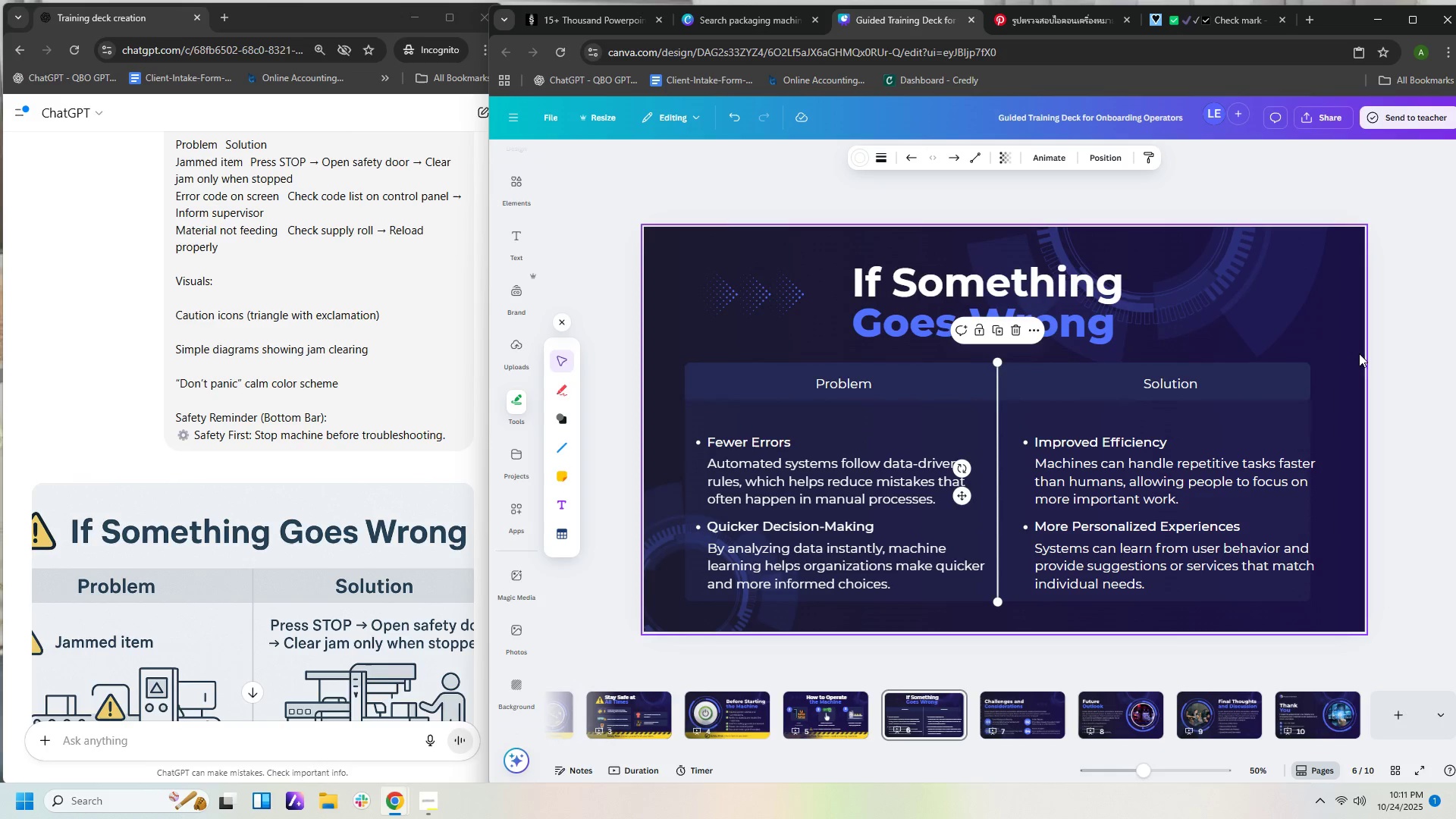 
left_click([1361, 354])
 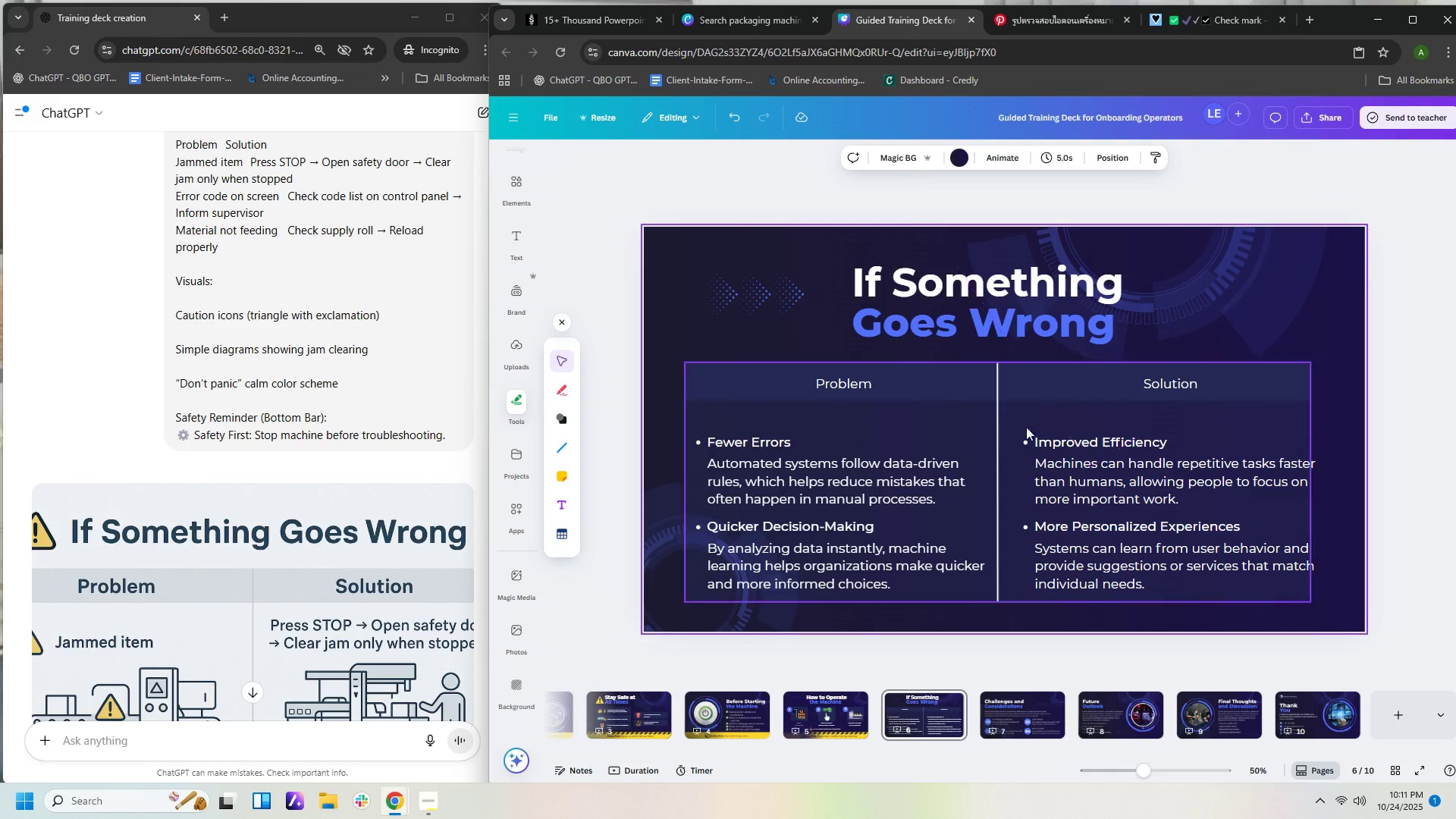 
left_click([998, 435])
 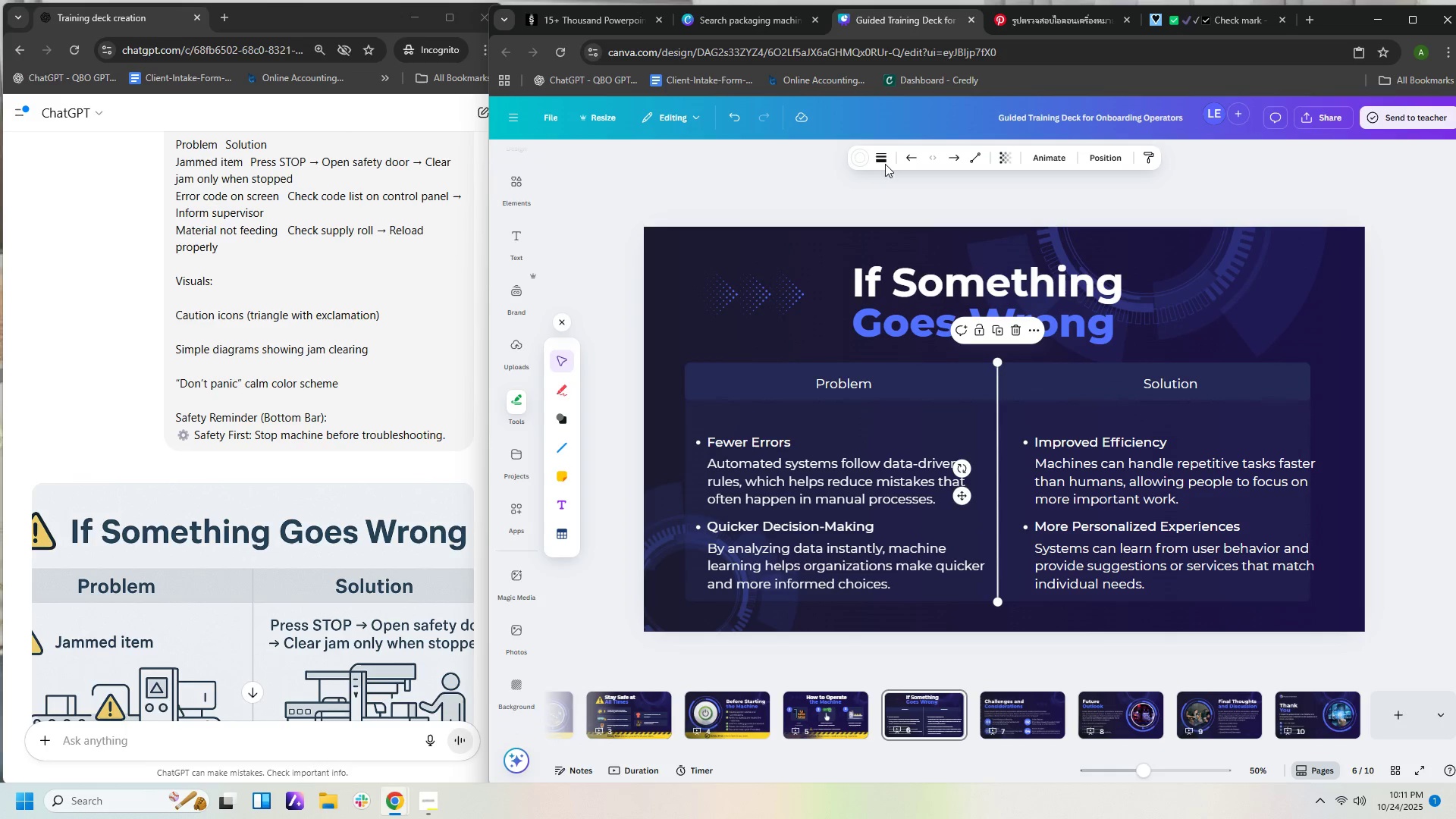 
left_click([887, 162])
 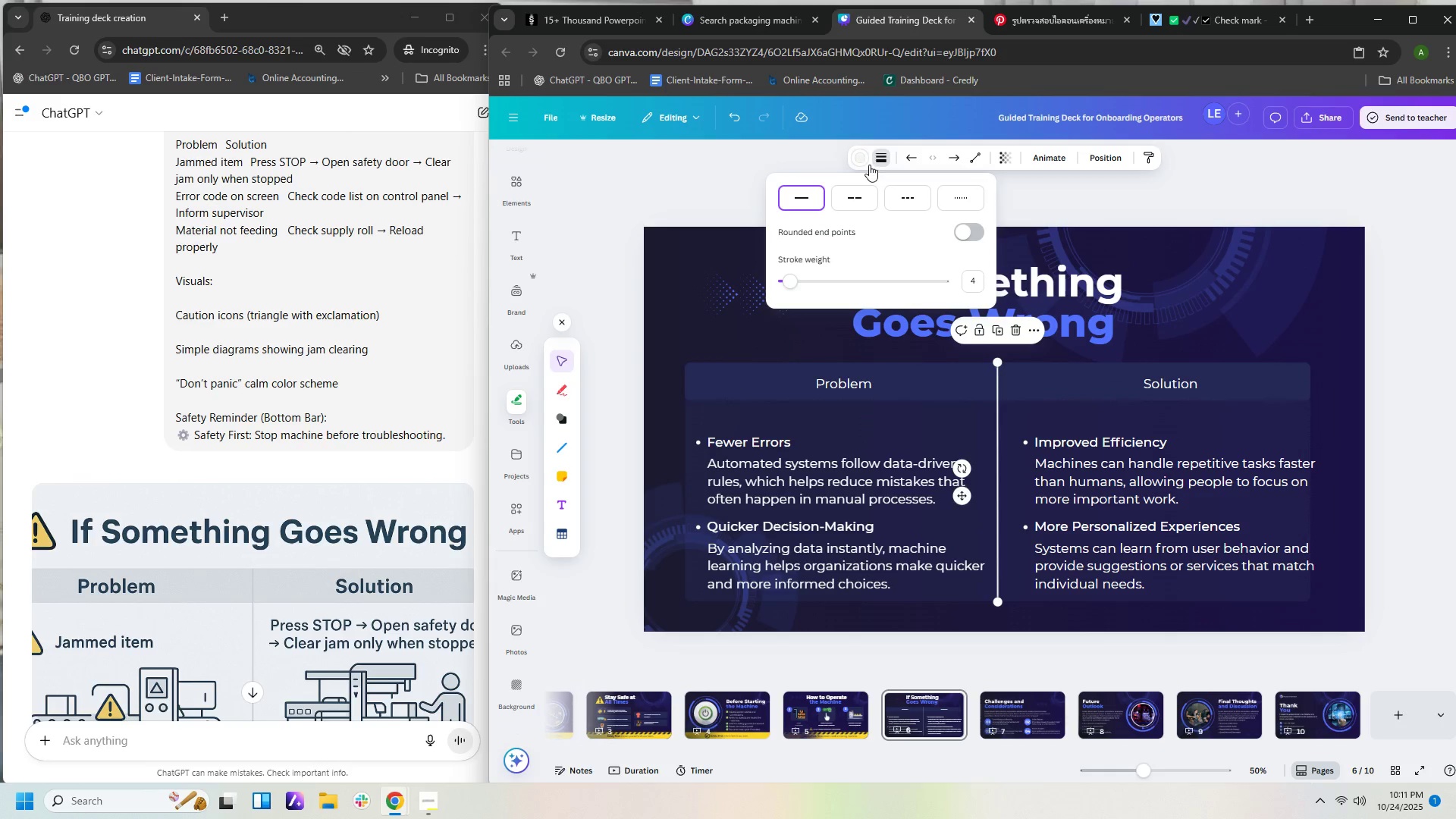 
left_click([869, 165])
 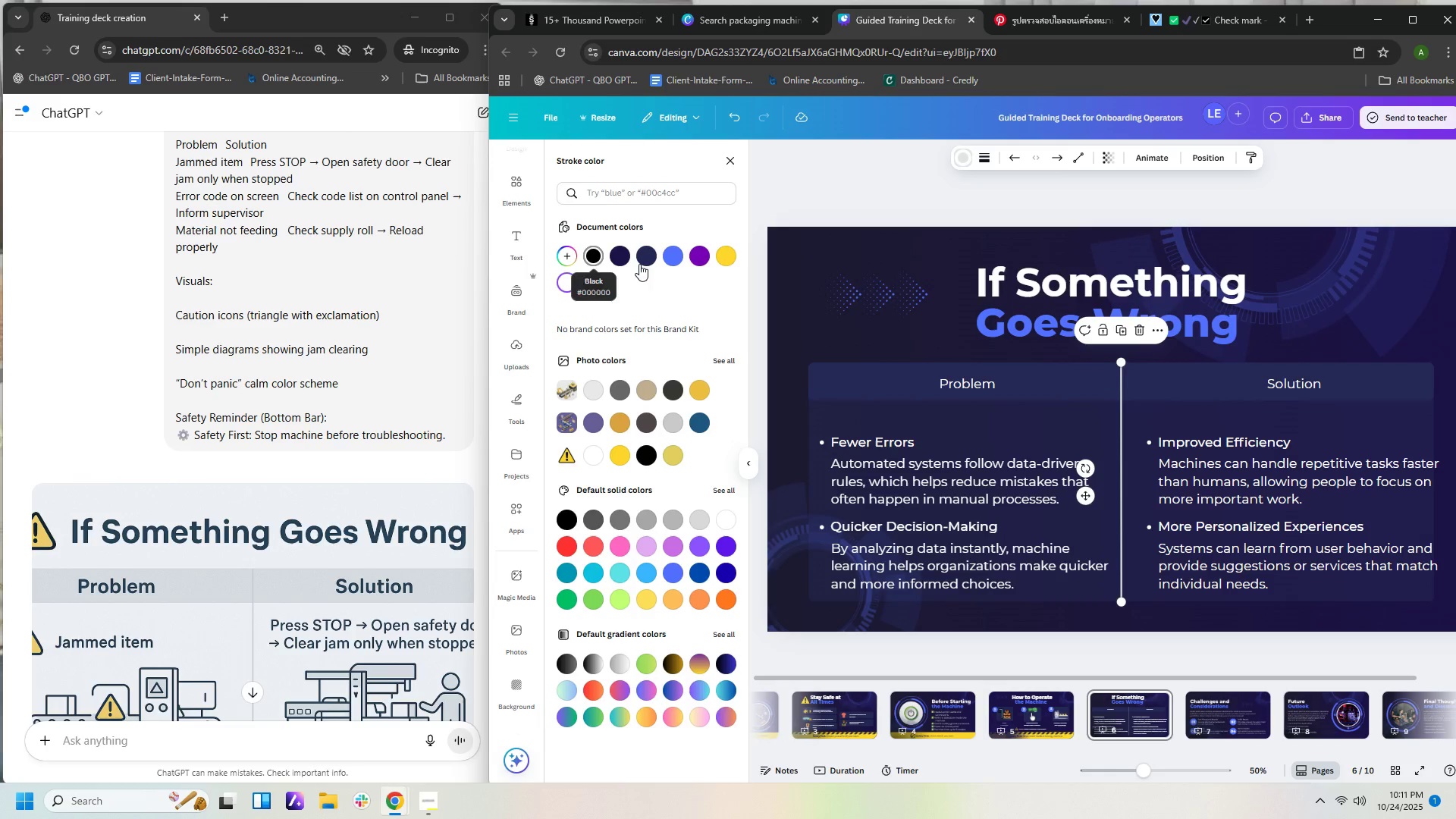 
left_click([646, 257])
 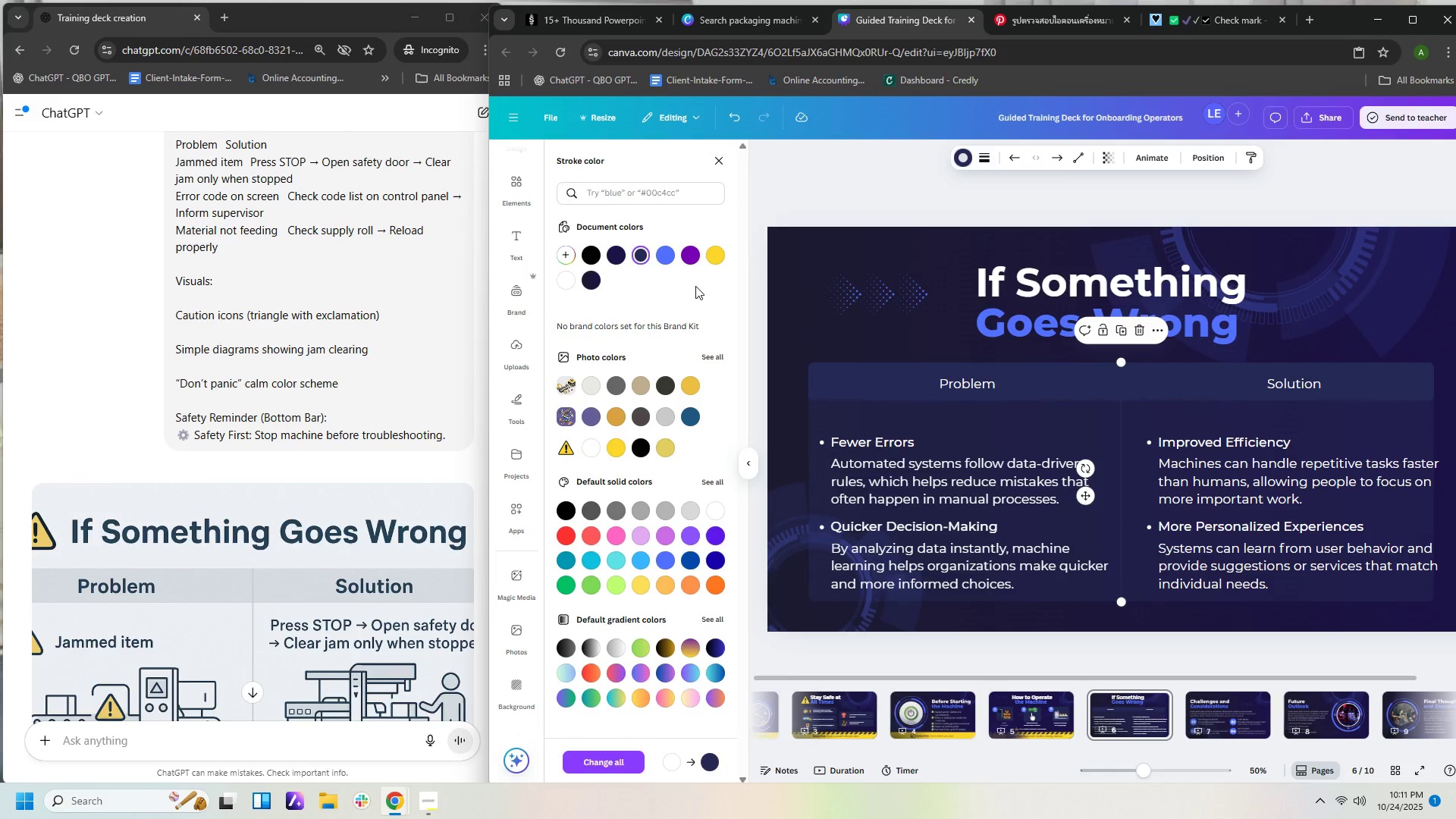 
left_click([671, 261])
 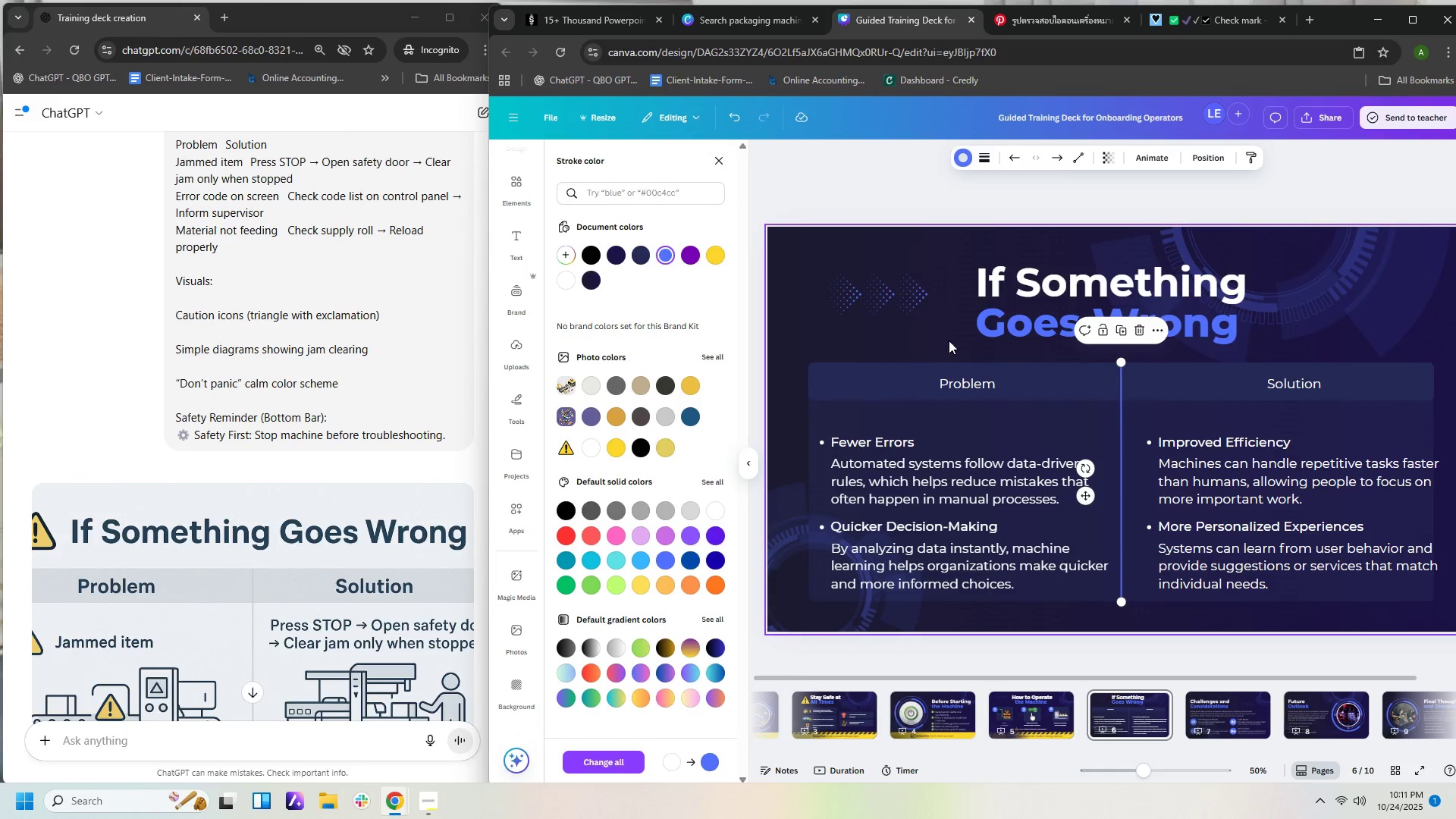 
left_click([952, 345])
 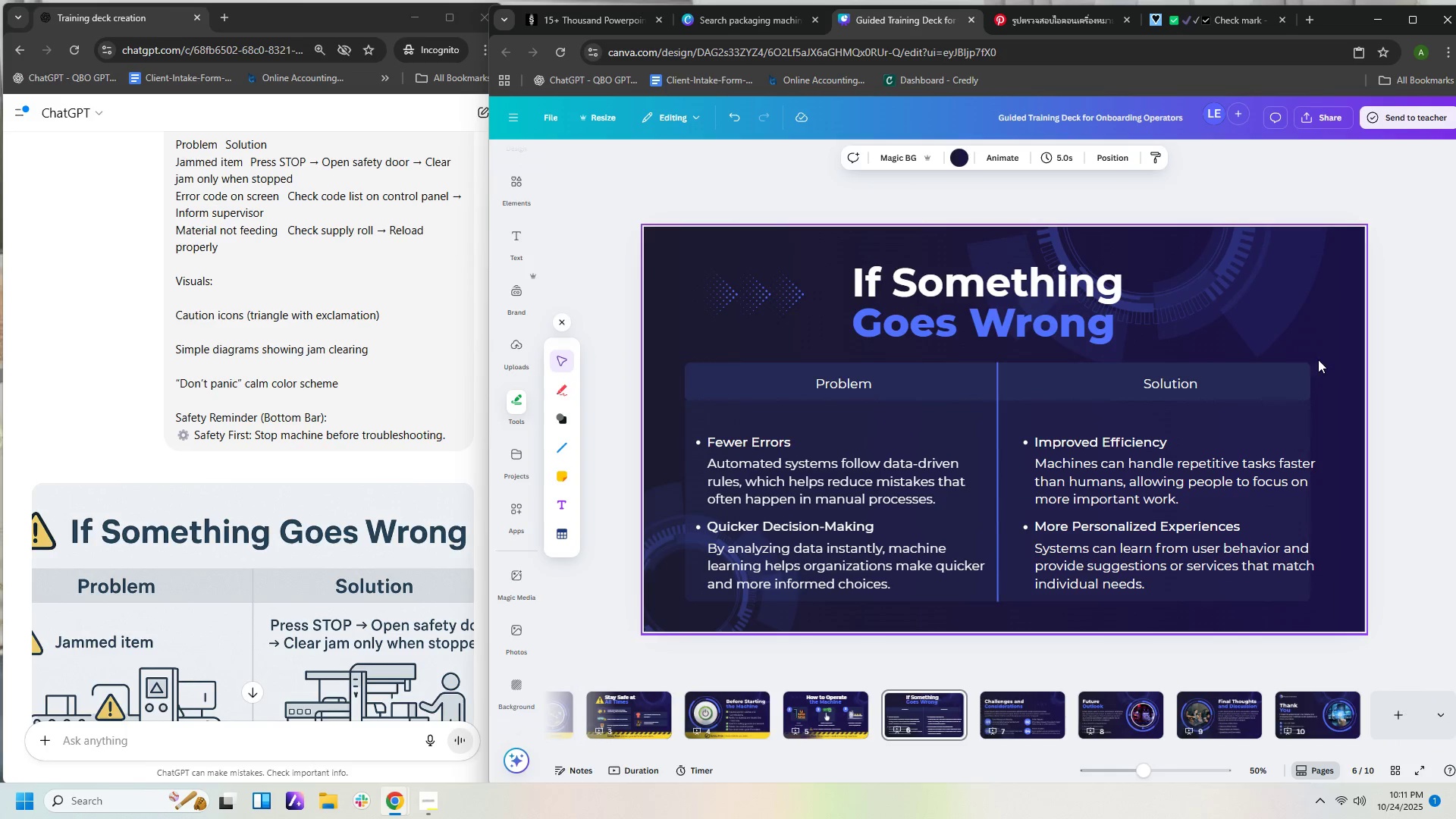 
left_click([750, 437])
 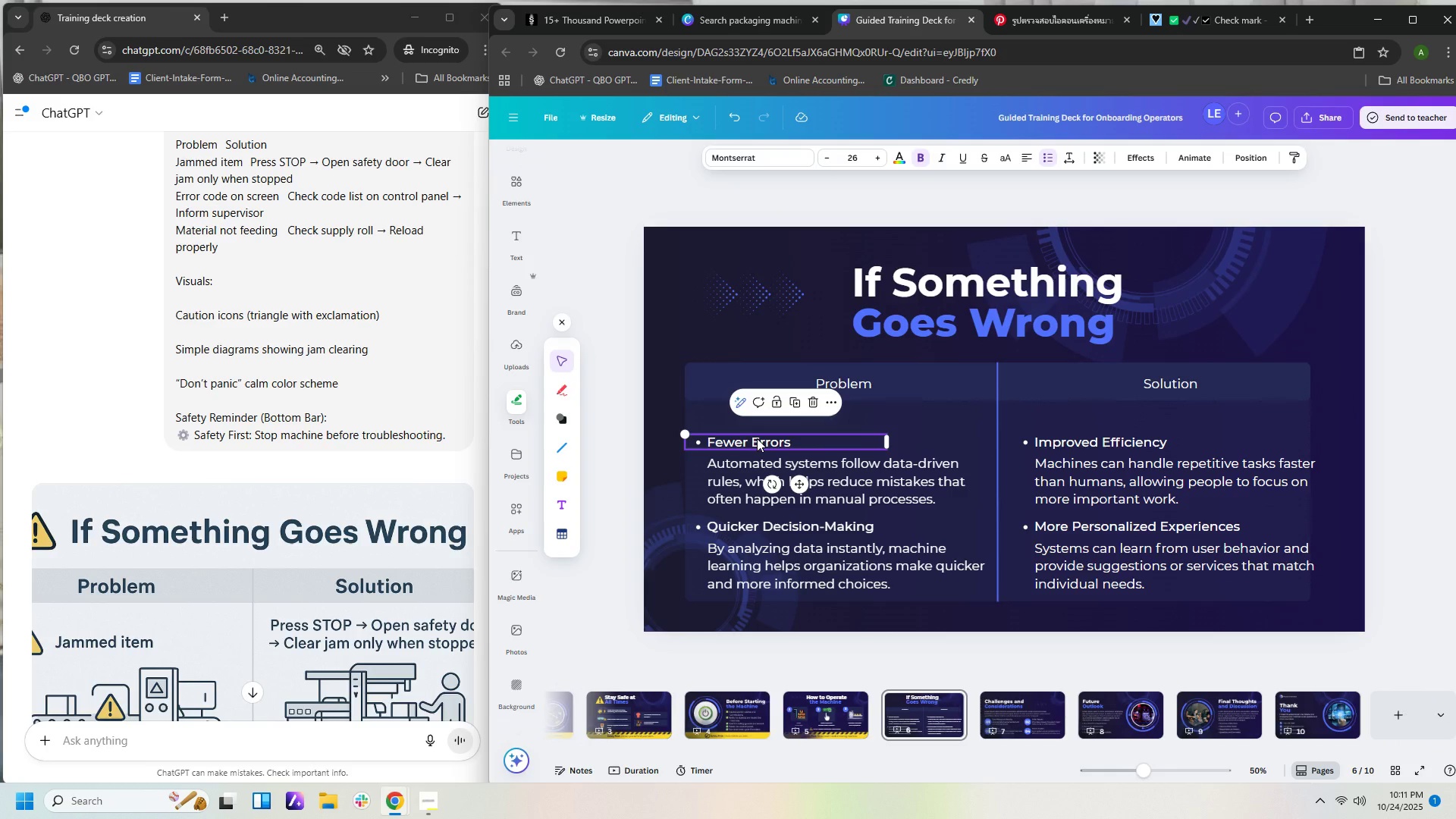 
double_click([757, 438])
 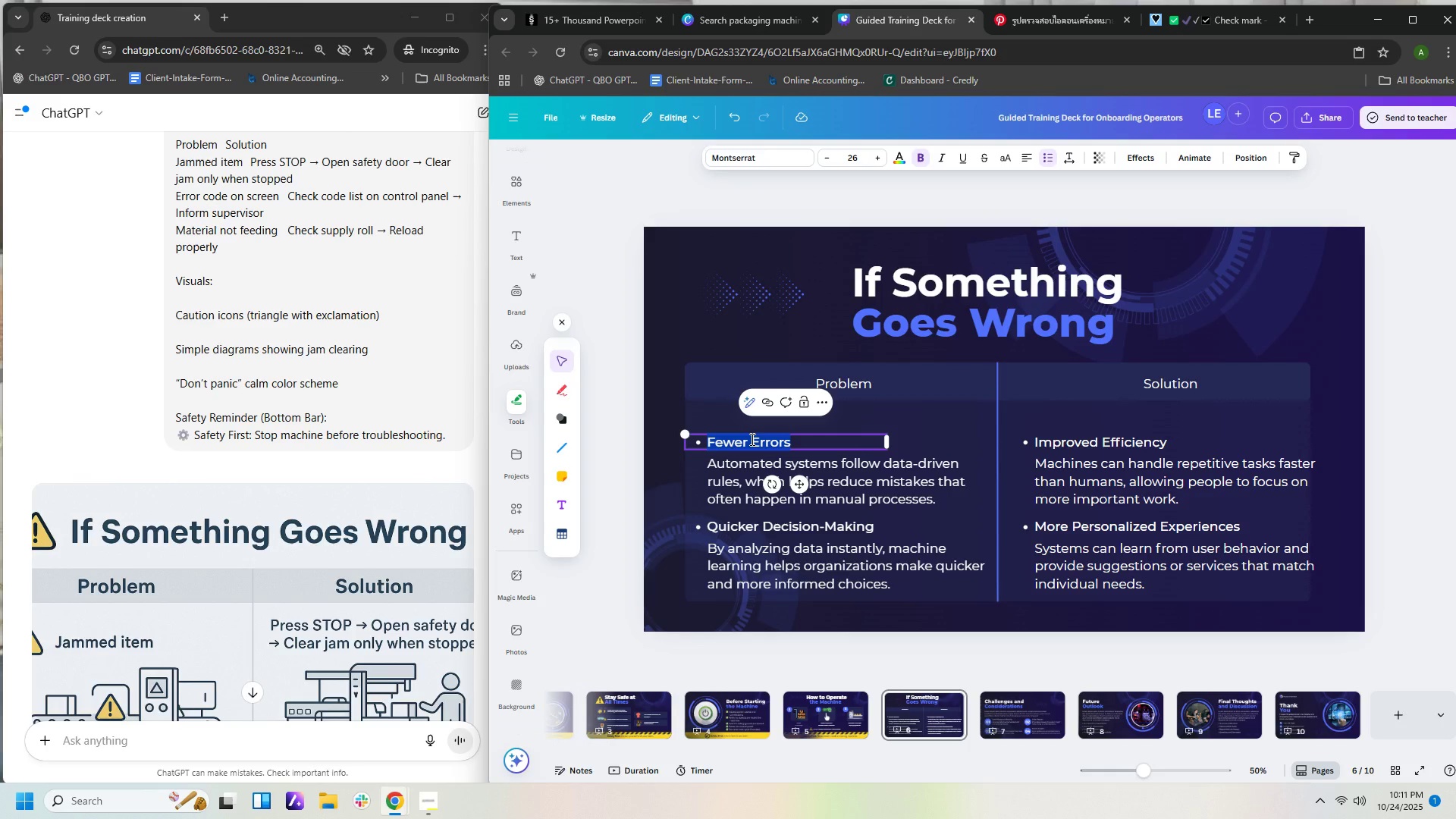 
type(Jammd=)
key(Backspace)
key(Backspace)
type(ws )
key(Backspace)
key(Backspace)
key(Backspace)
type(wd)
key(Backspace)
key(Backspace)
key(Backspace)
type(mes)
key(Backspace)
type(d item)
 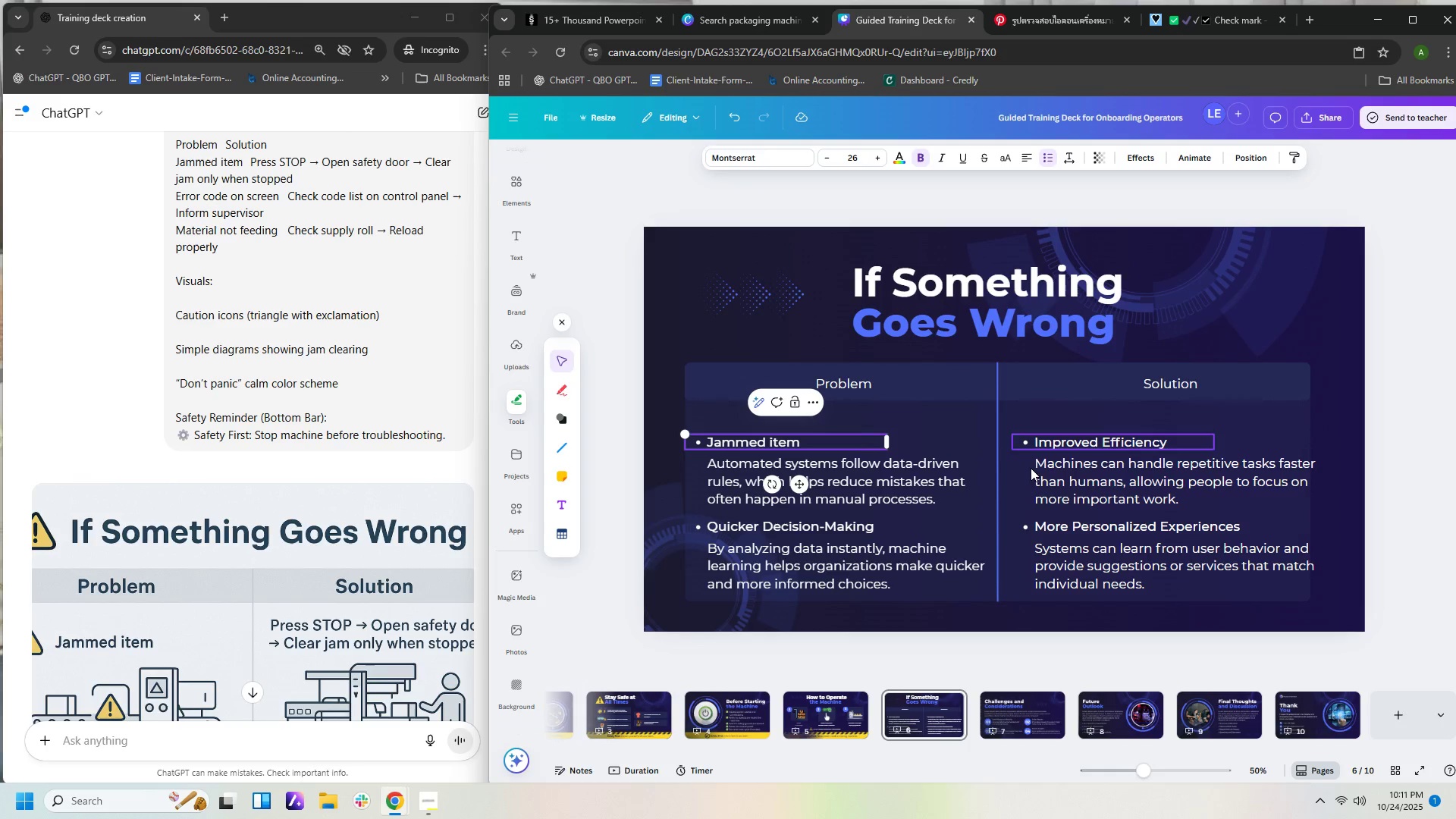 
double_click([1138, 438])
 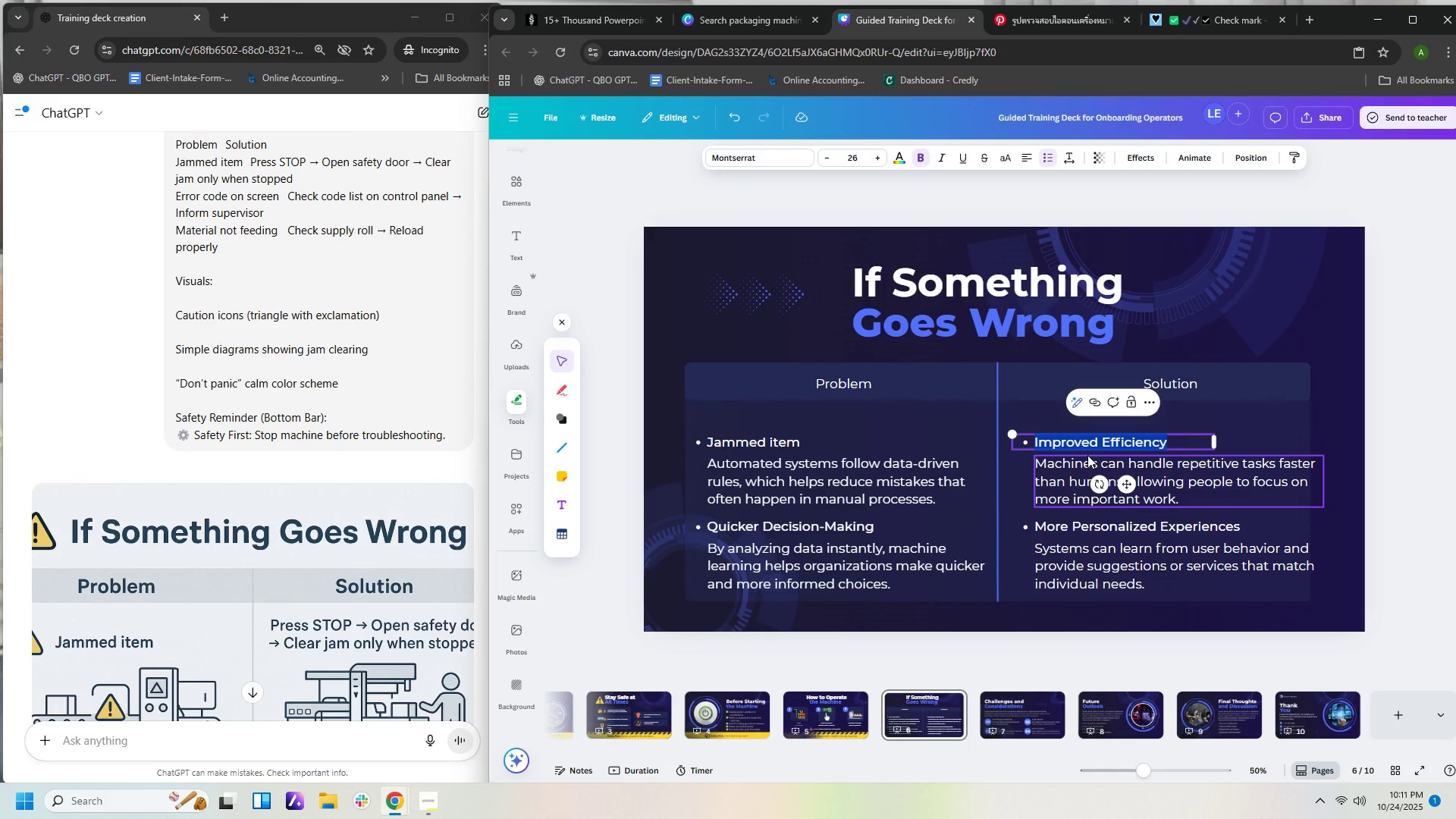 
type(Press STOP)
 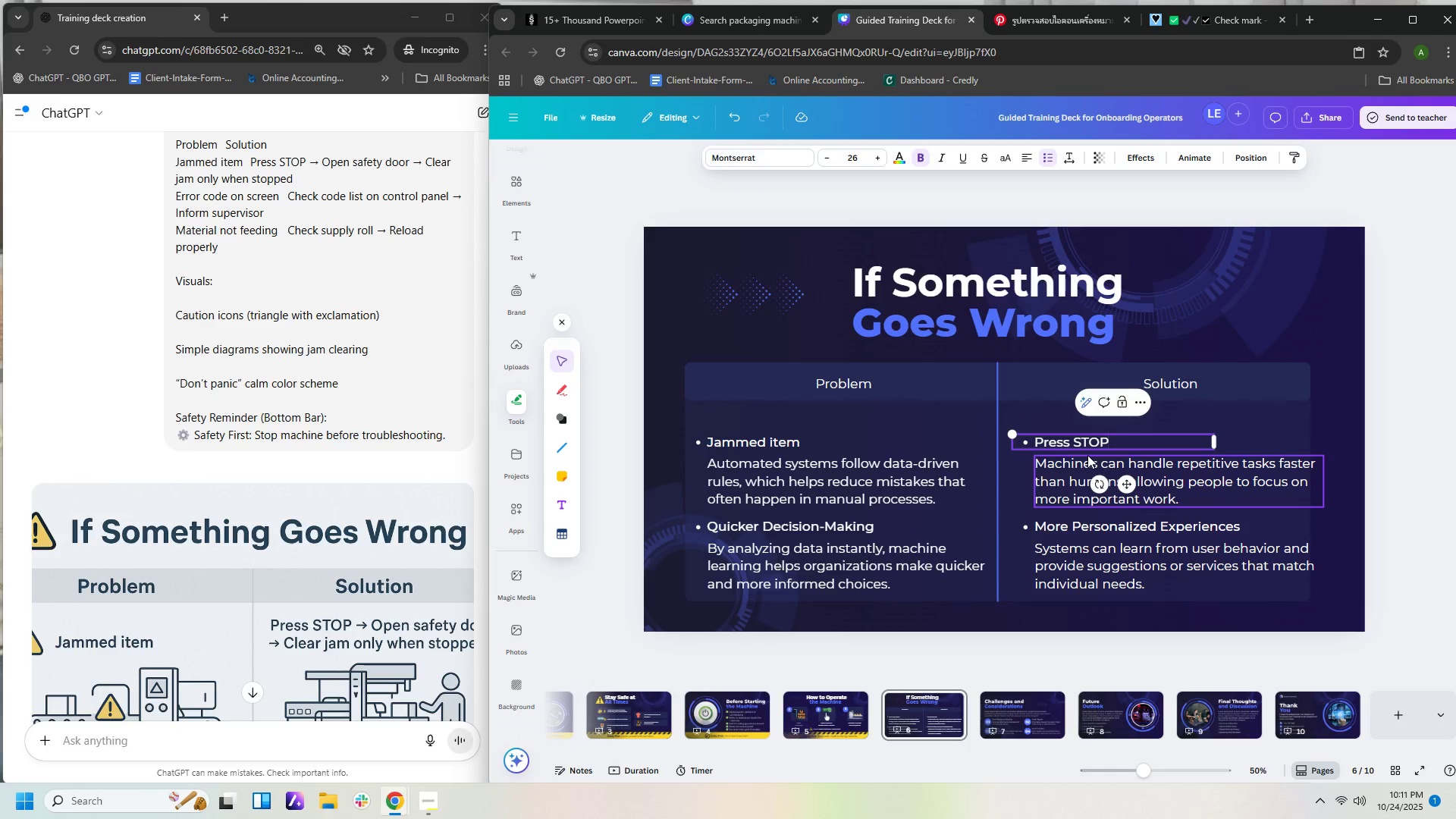 
left_click([1191, 24])
 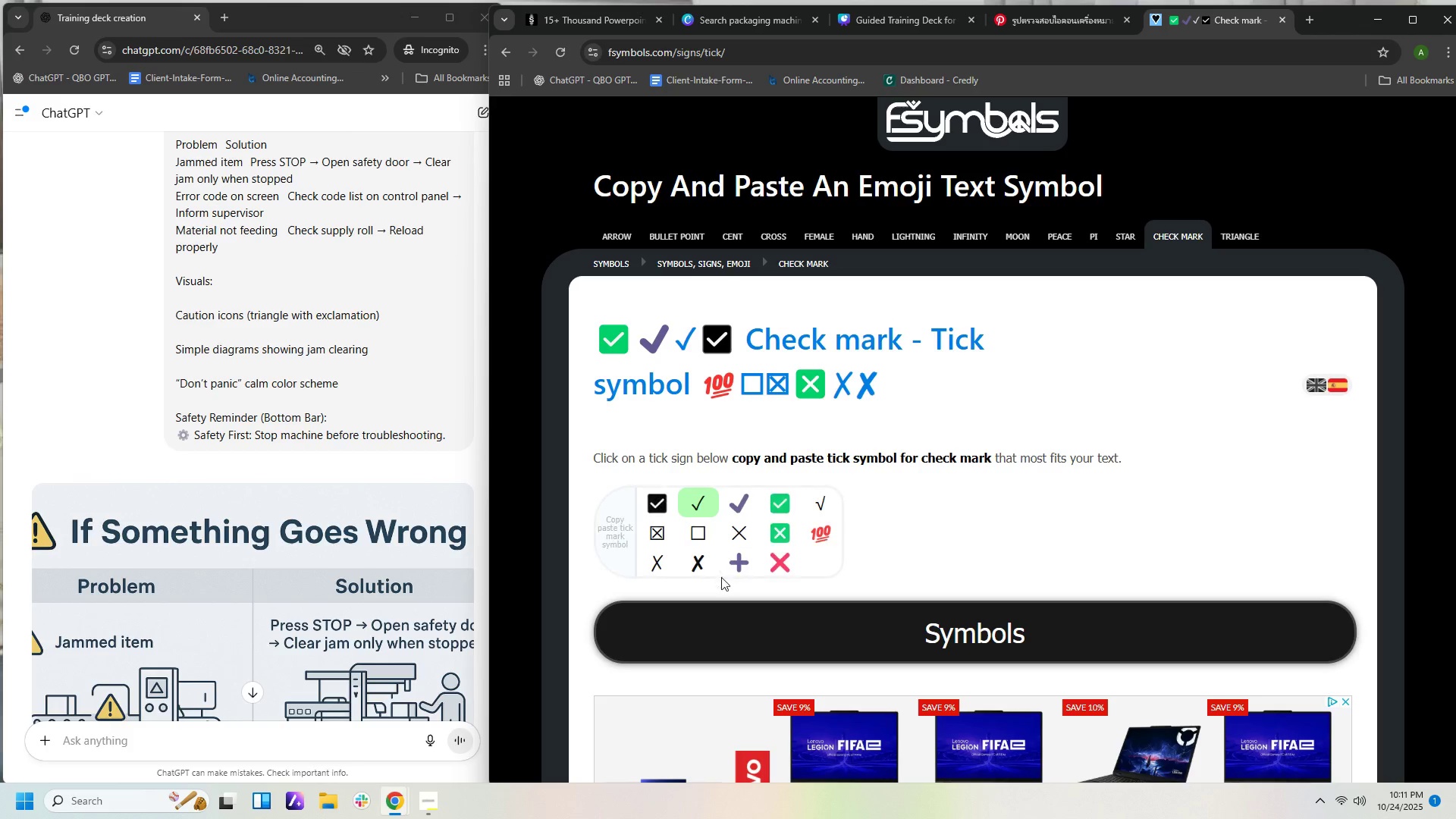 
scroll: coordinate [925, 460], scroll_direction: down, amount: 1.0
 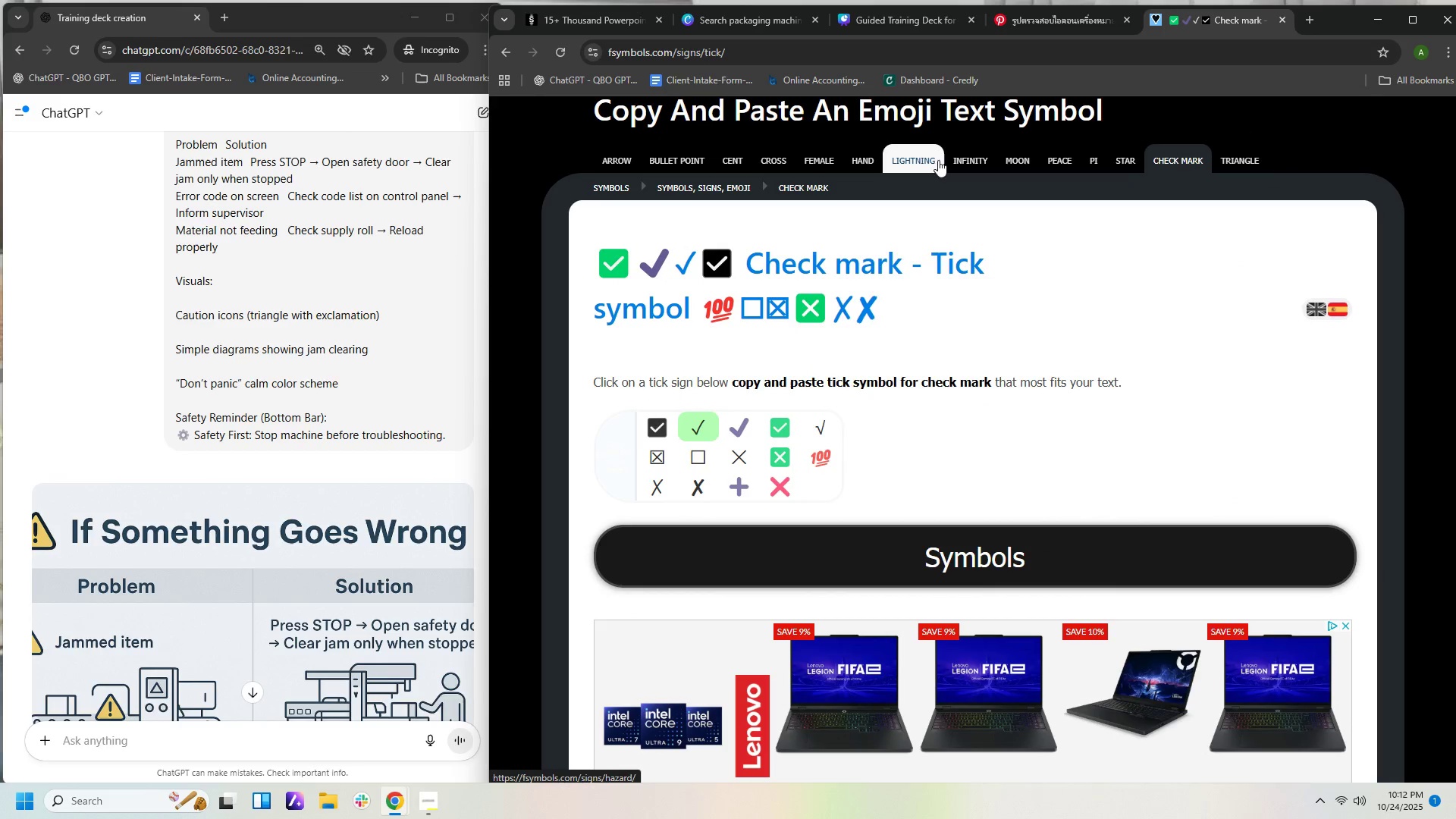 
left_click([617, 163])
 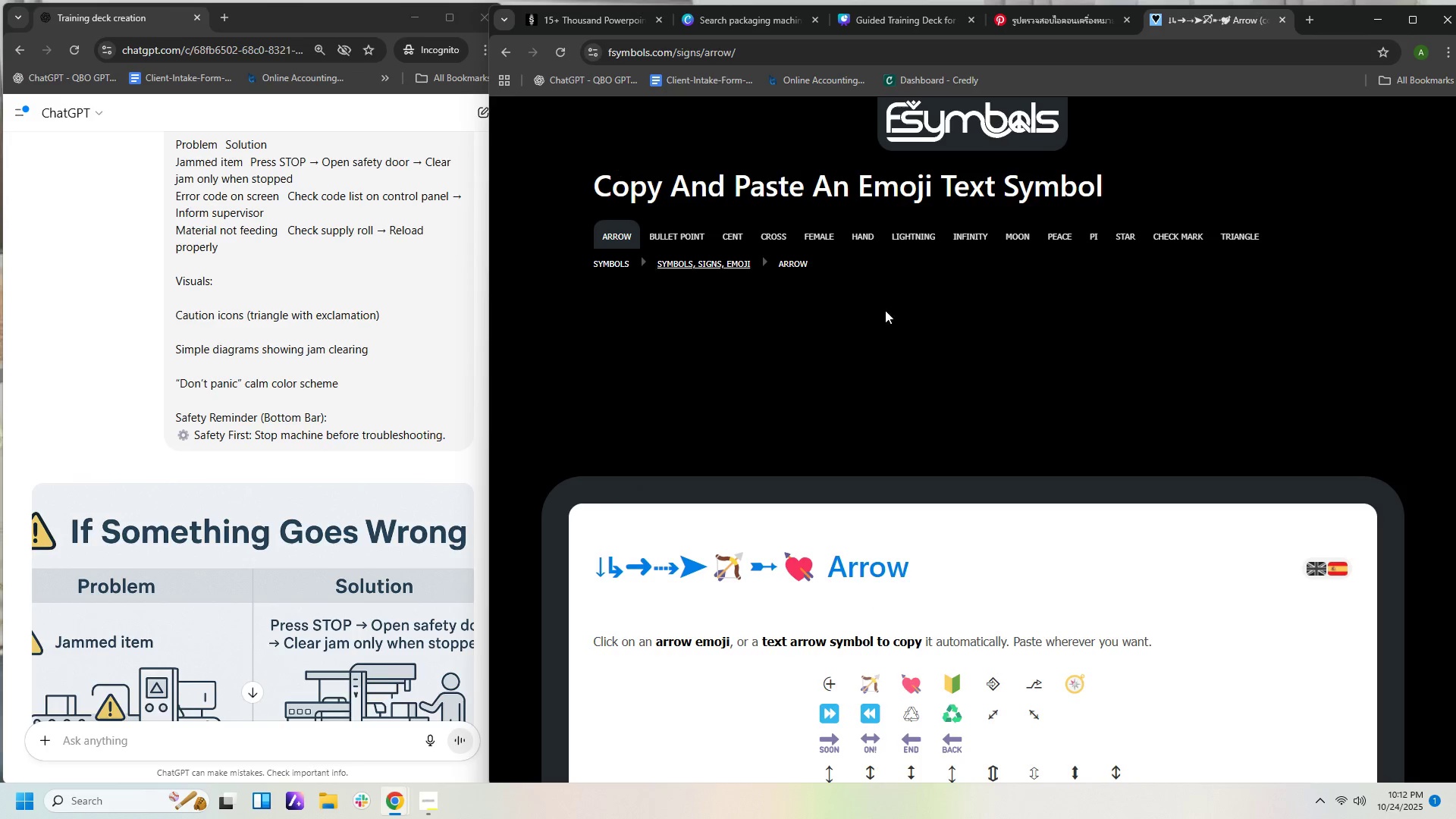 
scroll: coordinate [1141, 520], scroll_direction: down, amount: 8.0
 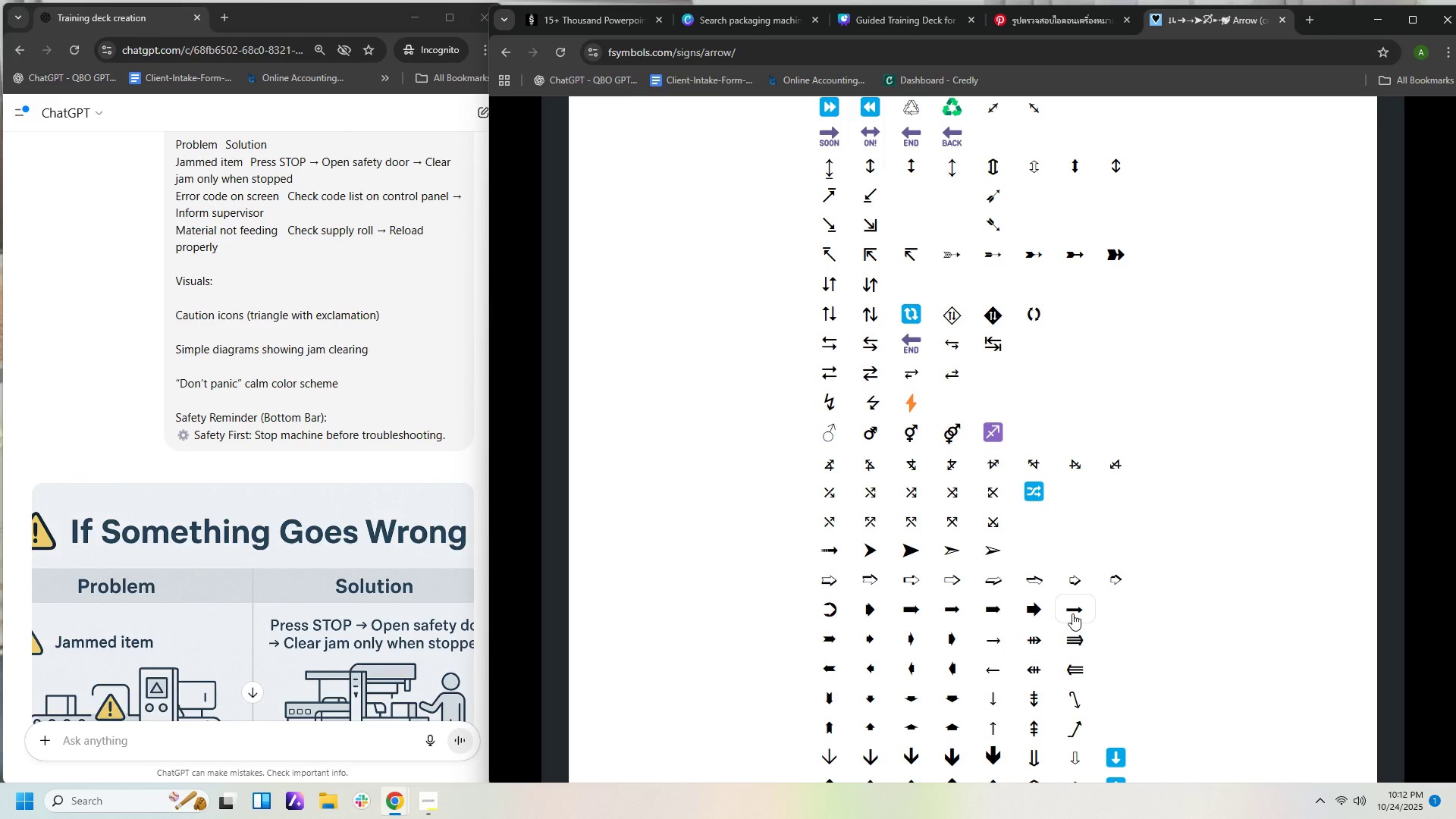 
left_click([1001, 642])
 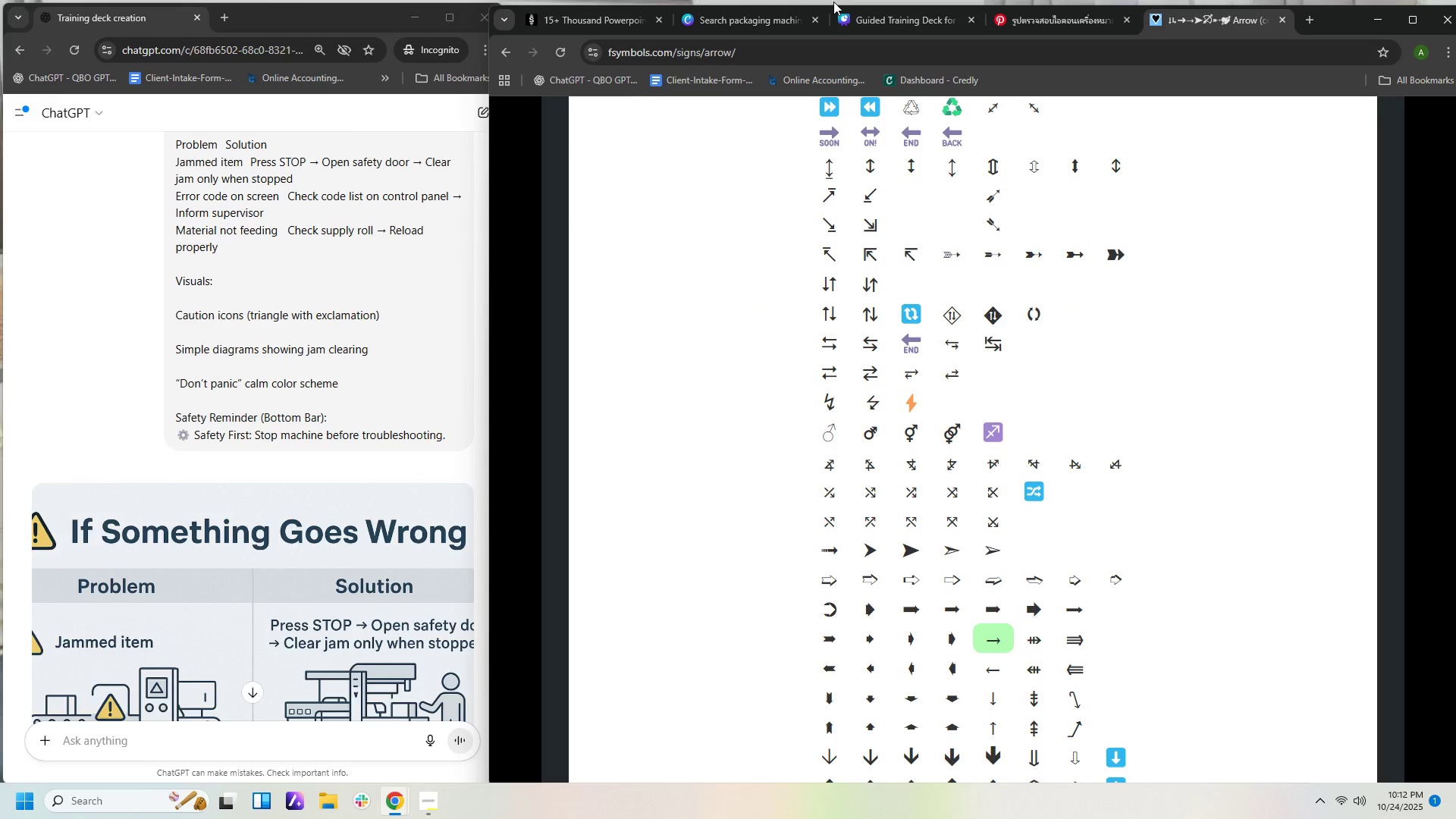 
left_click([871, 22])
 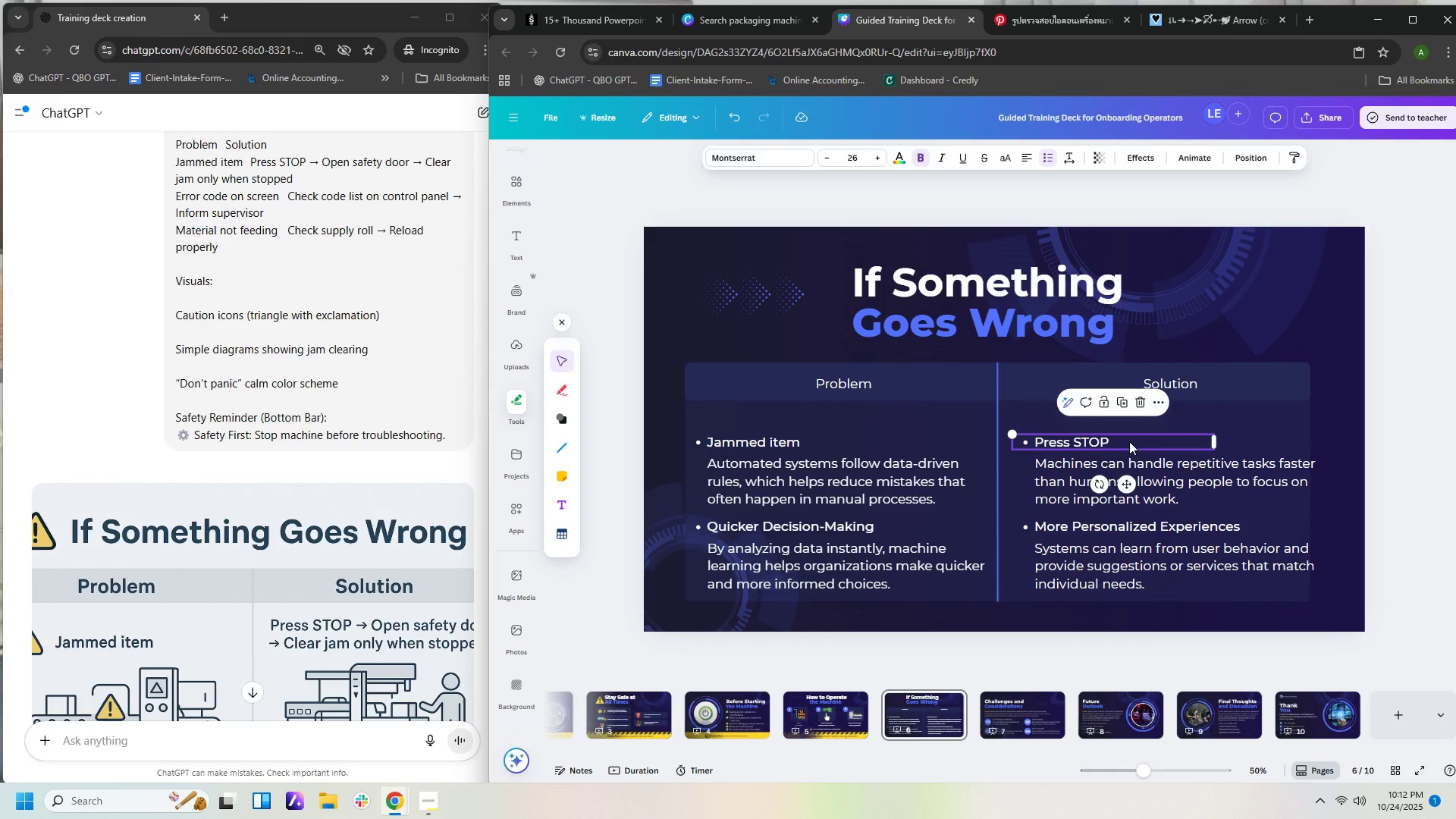 
double_click([1129, 441])
 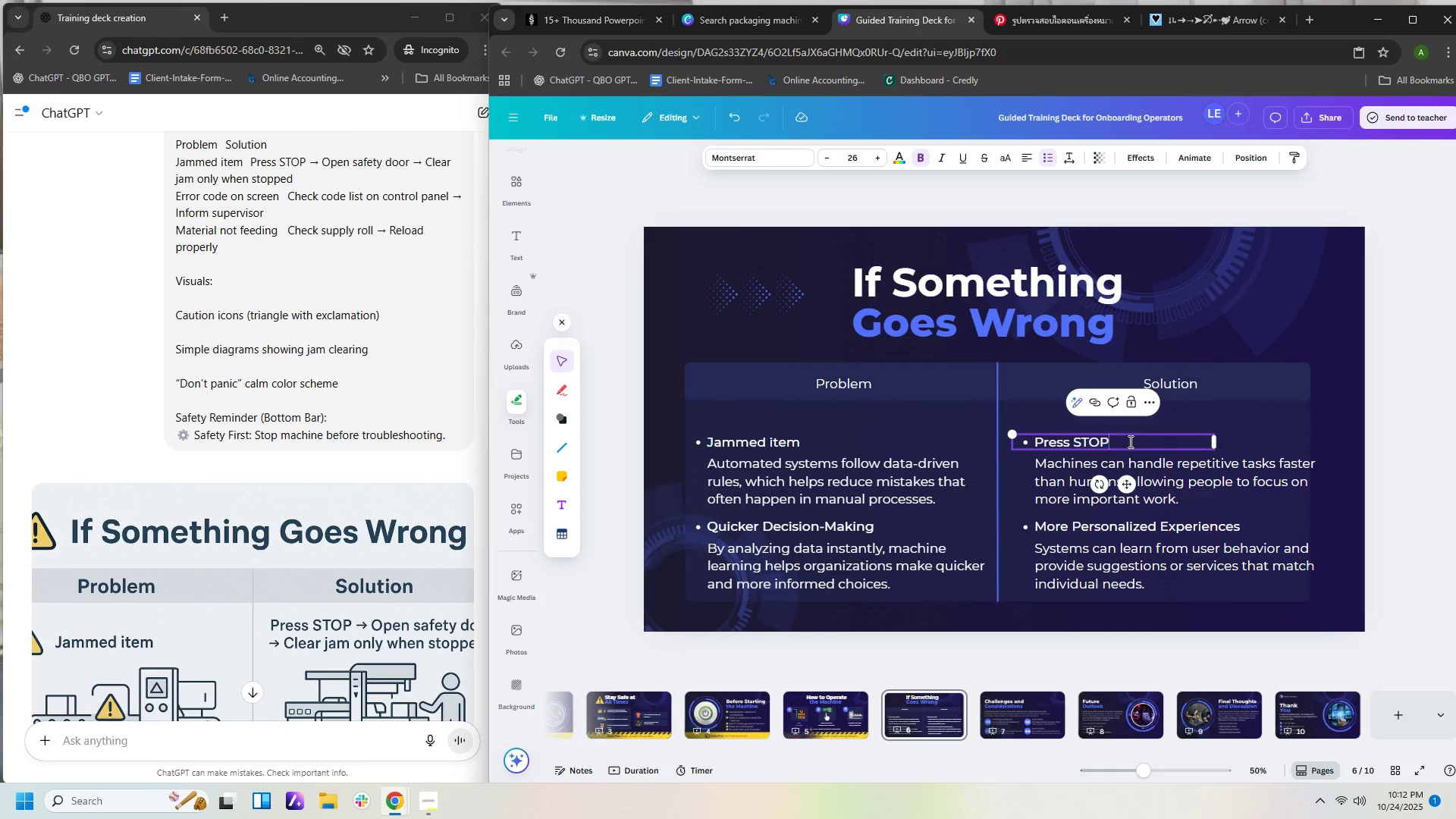 
left_click([1129, 441])
 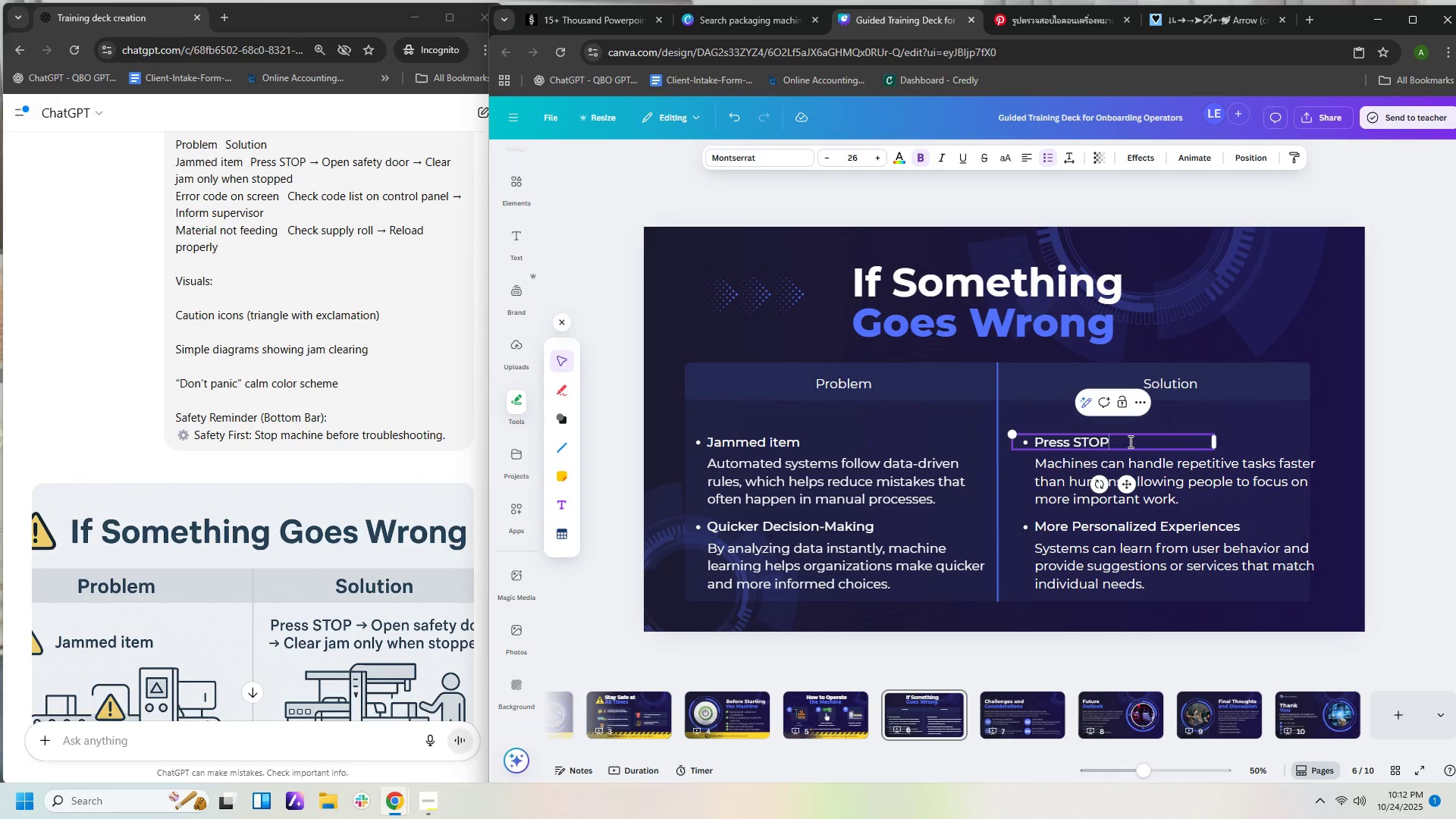 
key(Space)
 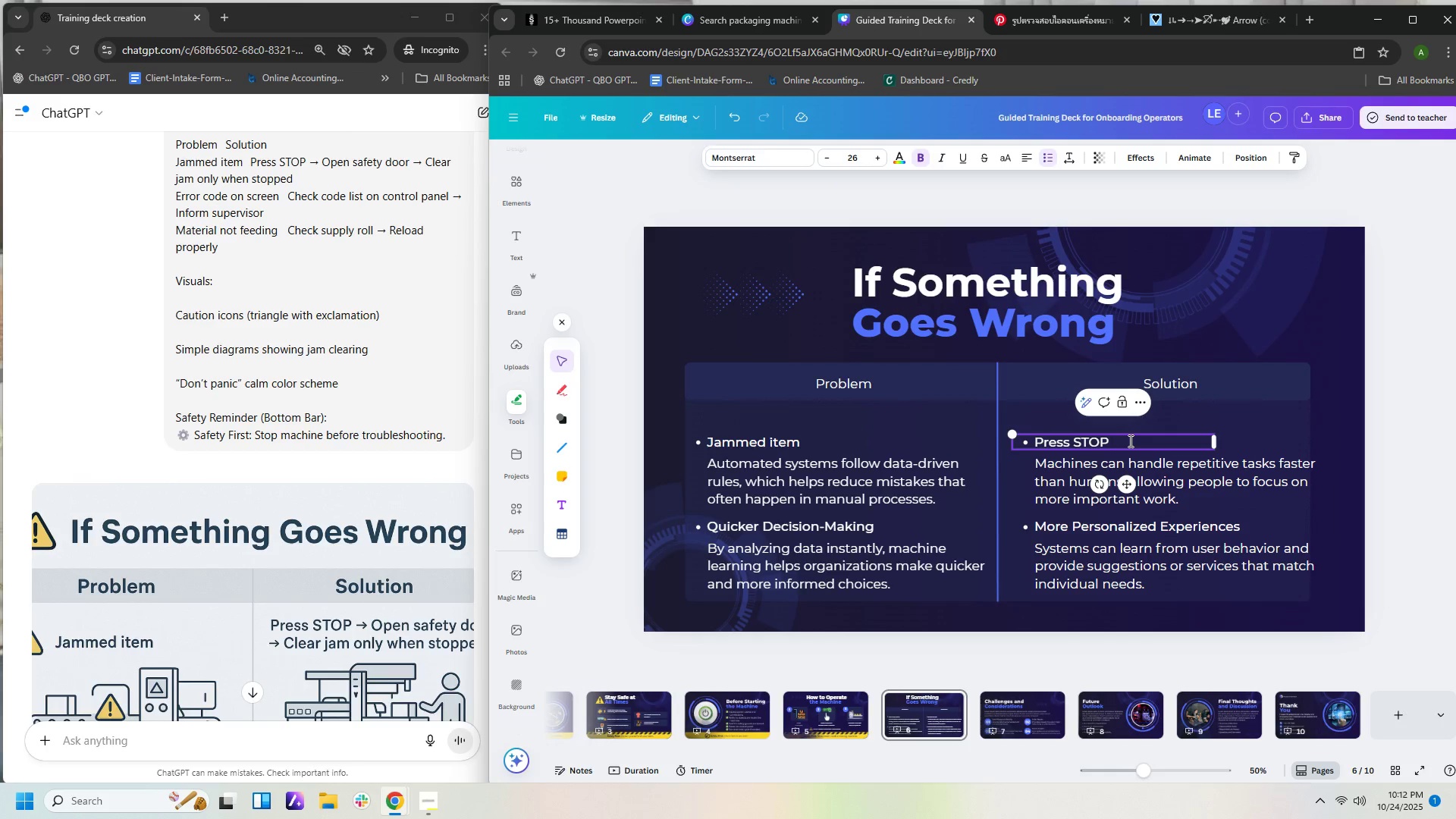 
key(Control+ControlLeft)
 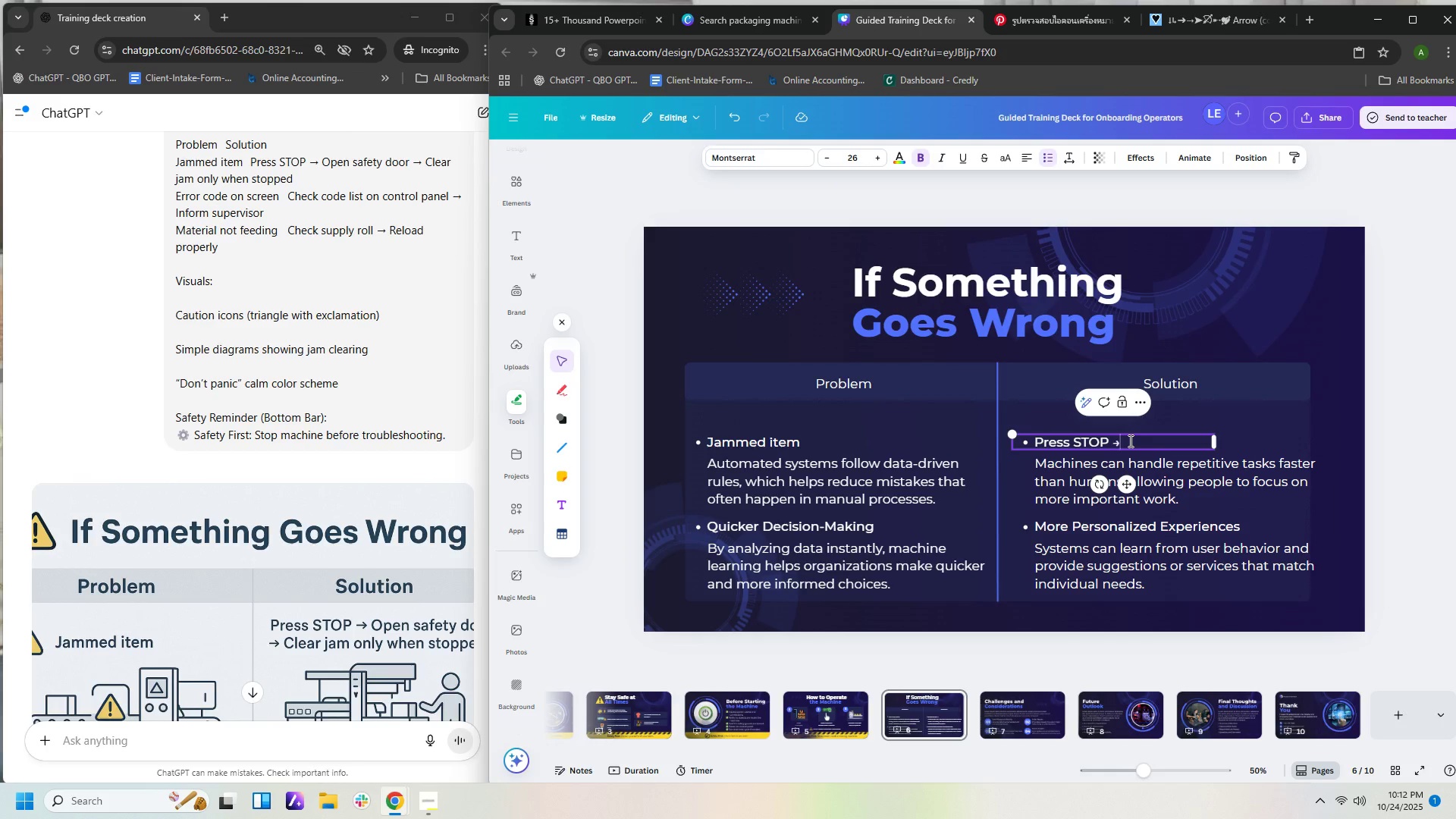 
key(Control+V)
 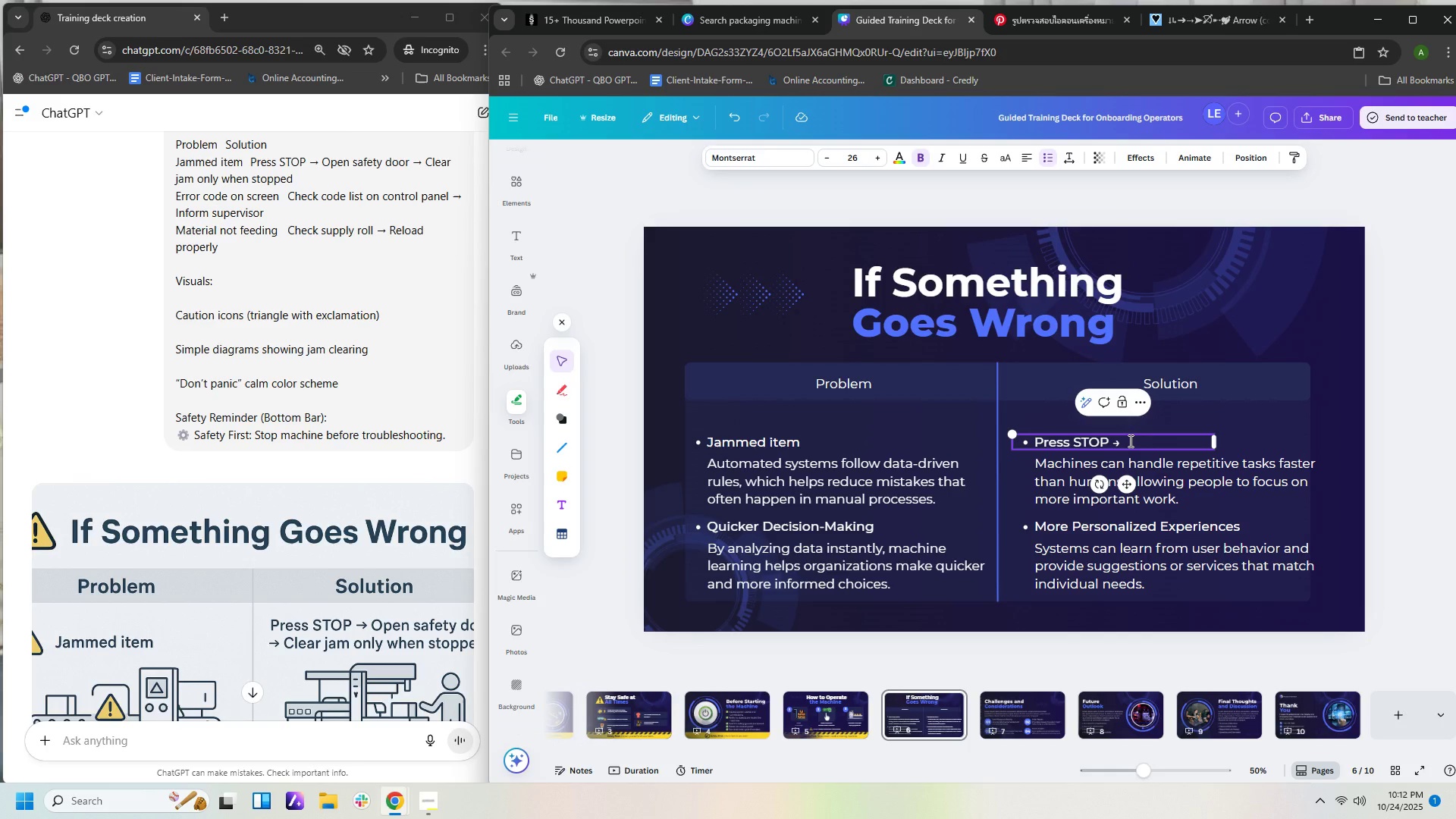 
key(Space)
 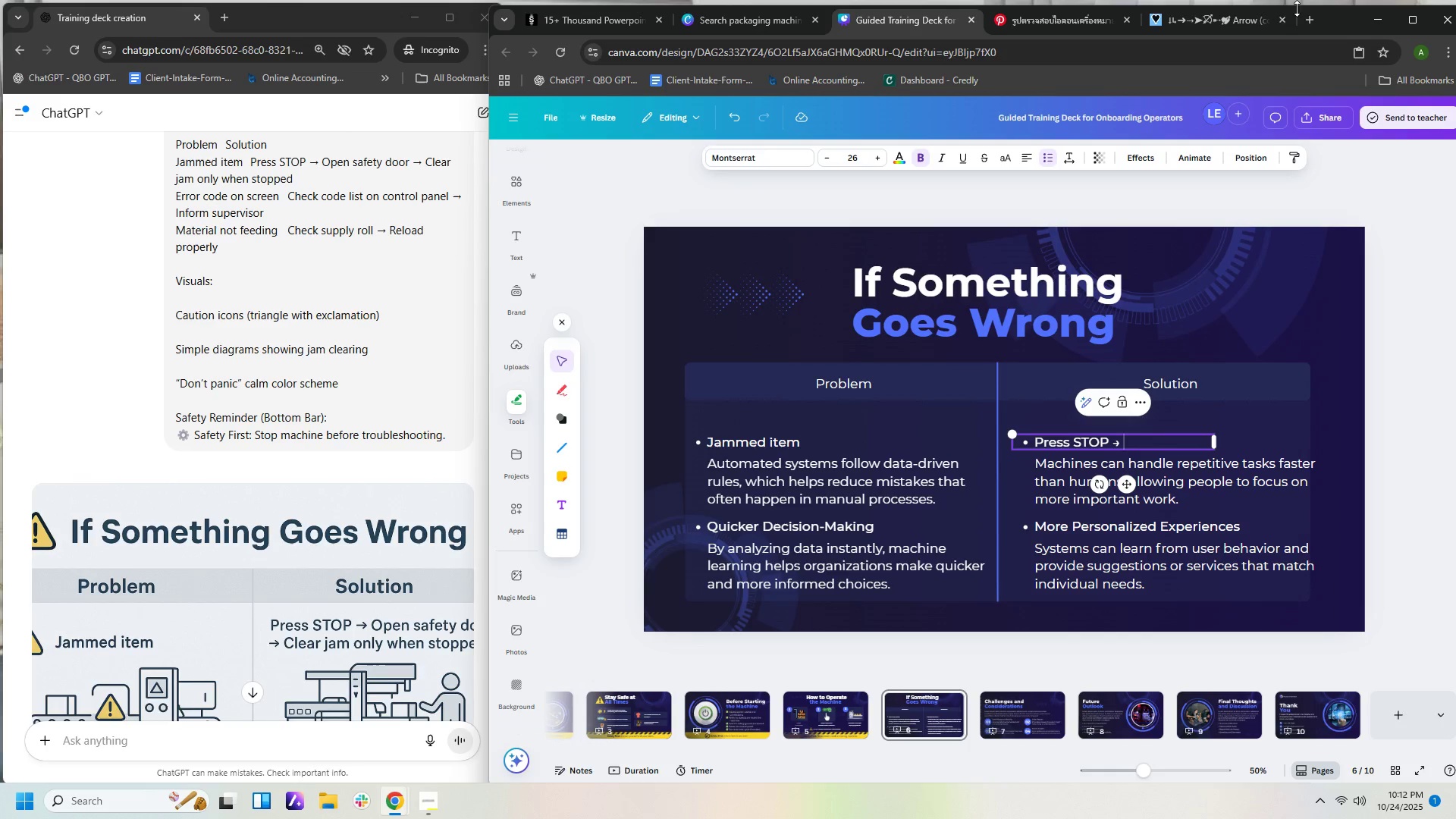 
left_click([1235, 26])
 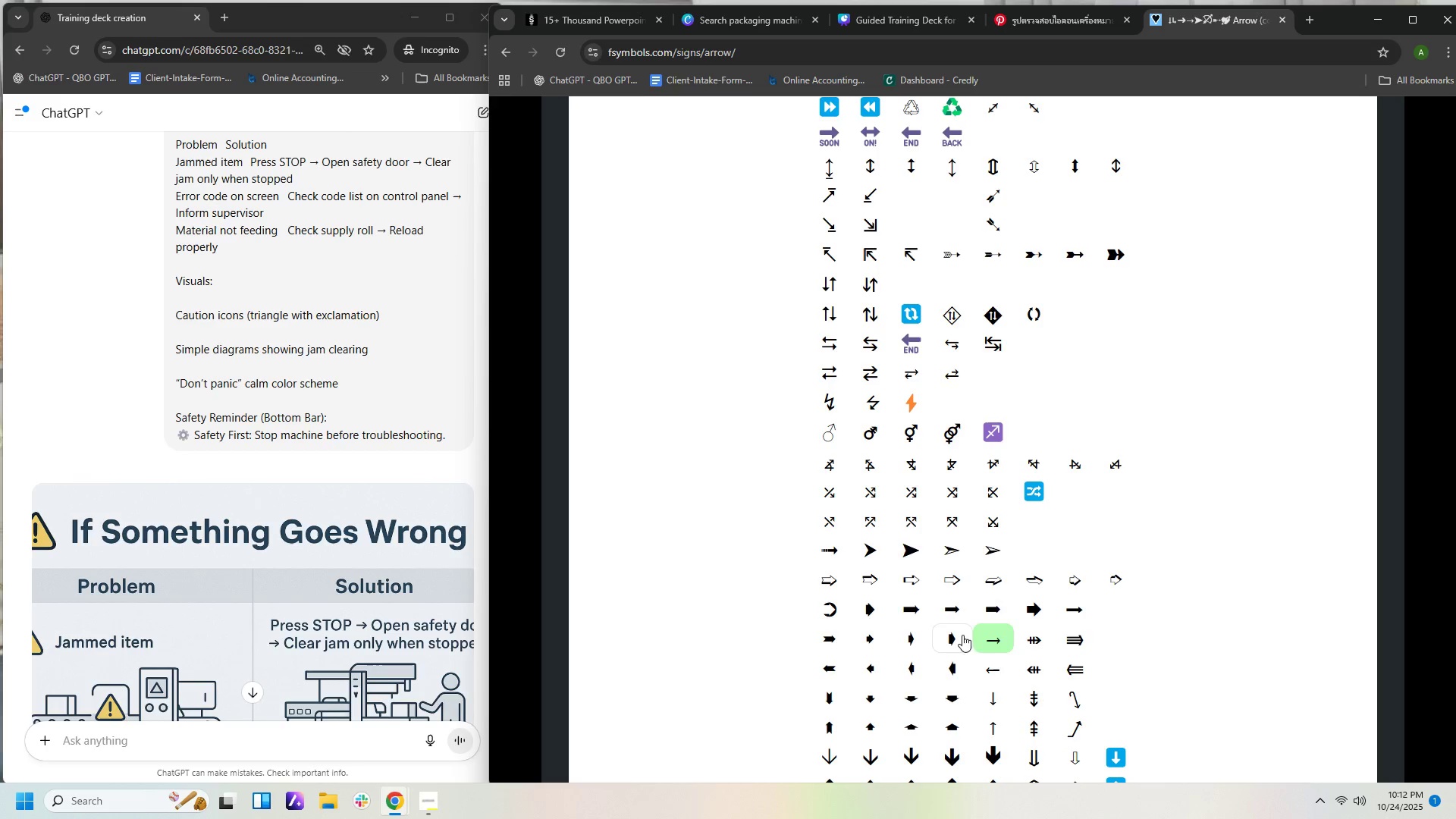 
left_click([943, 610])
 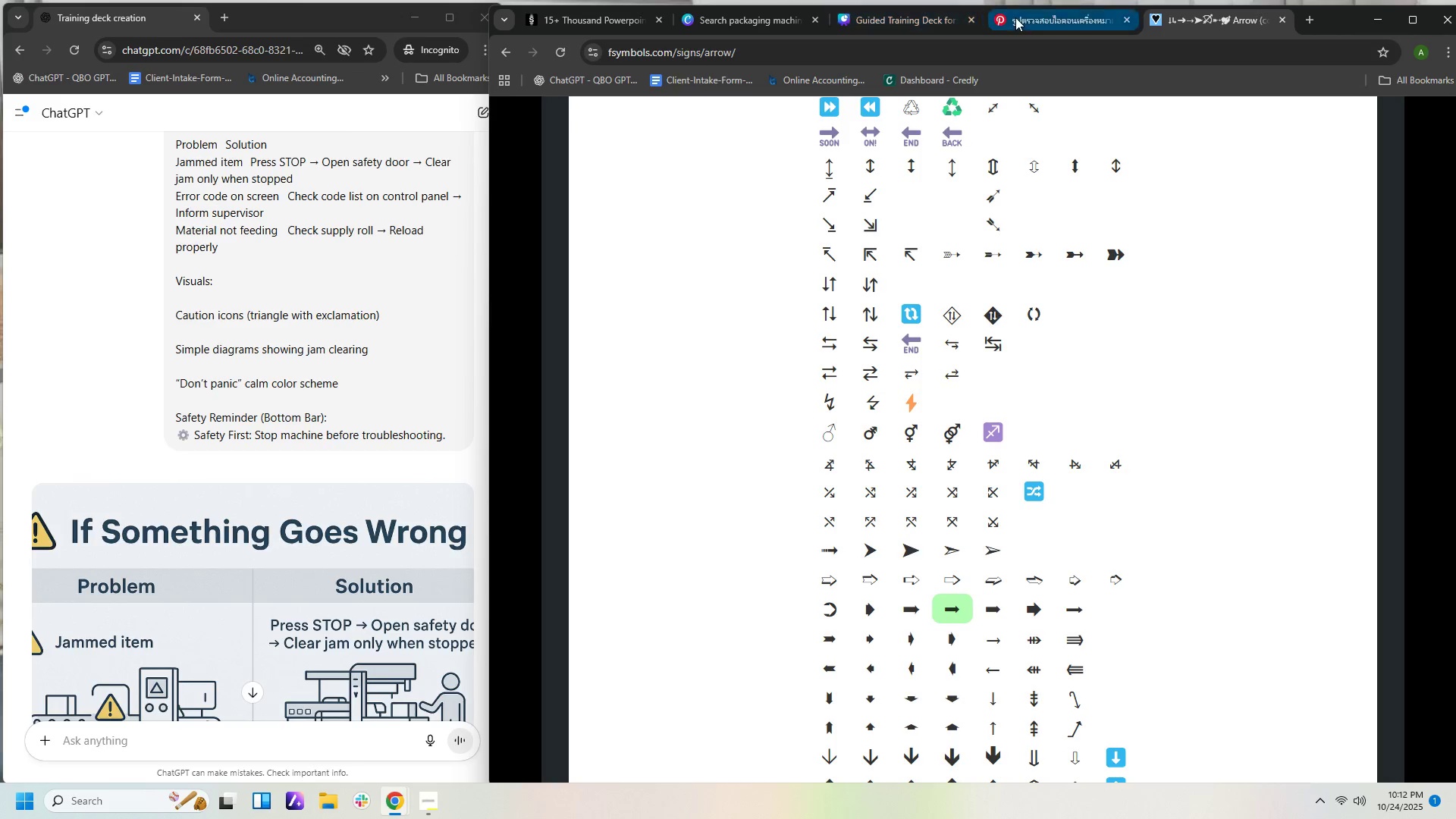 
left_click([943, 14])
 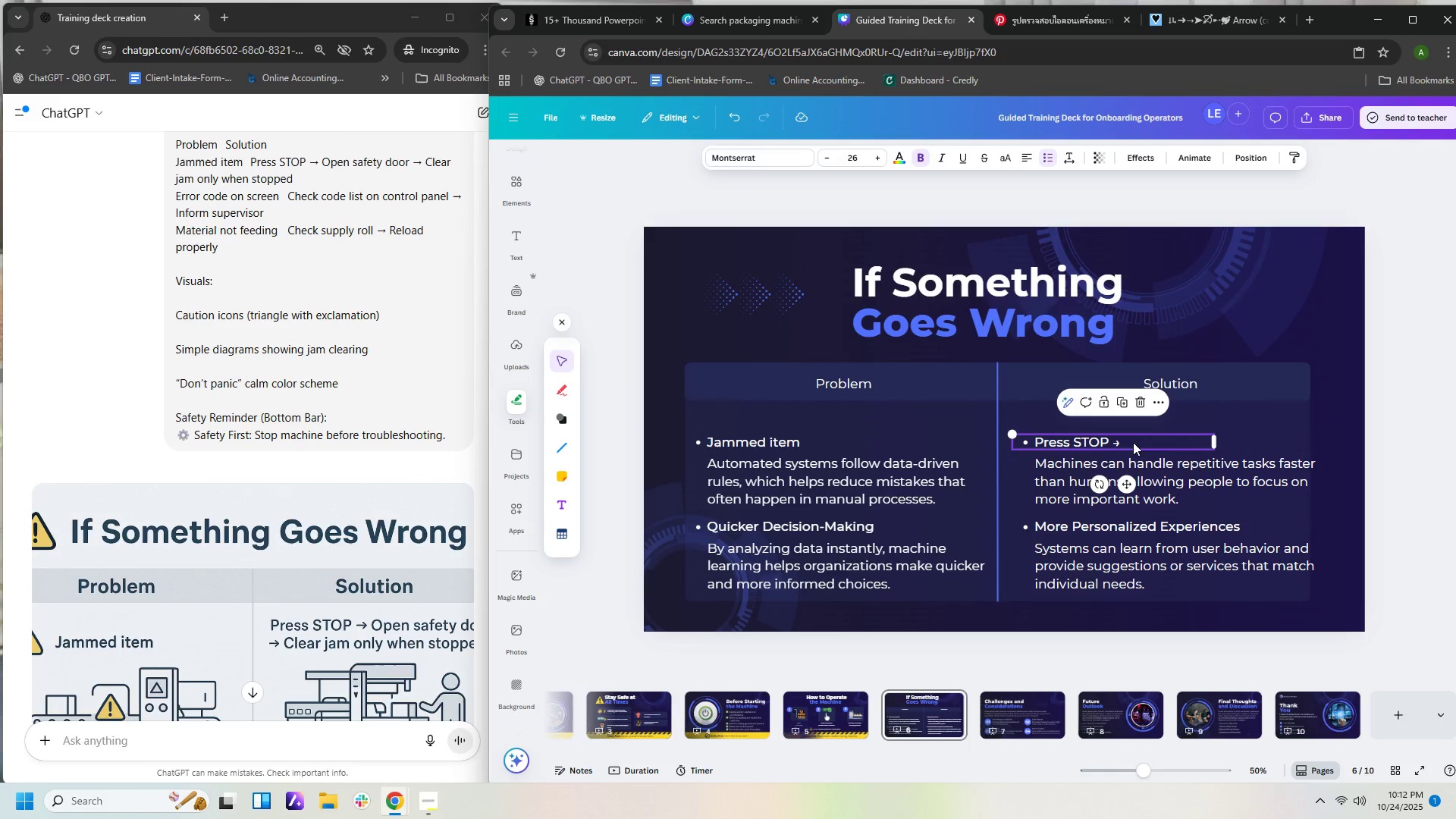 
left_click([1138, 441])
 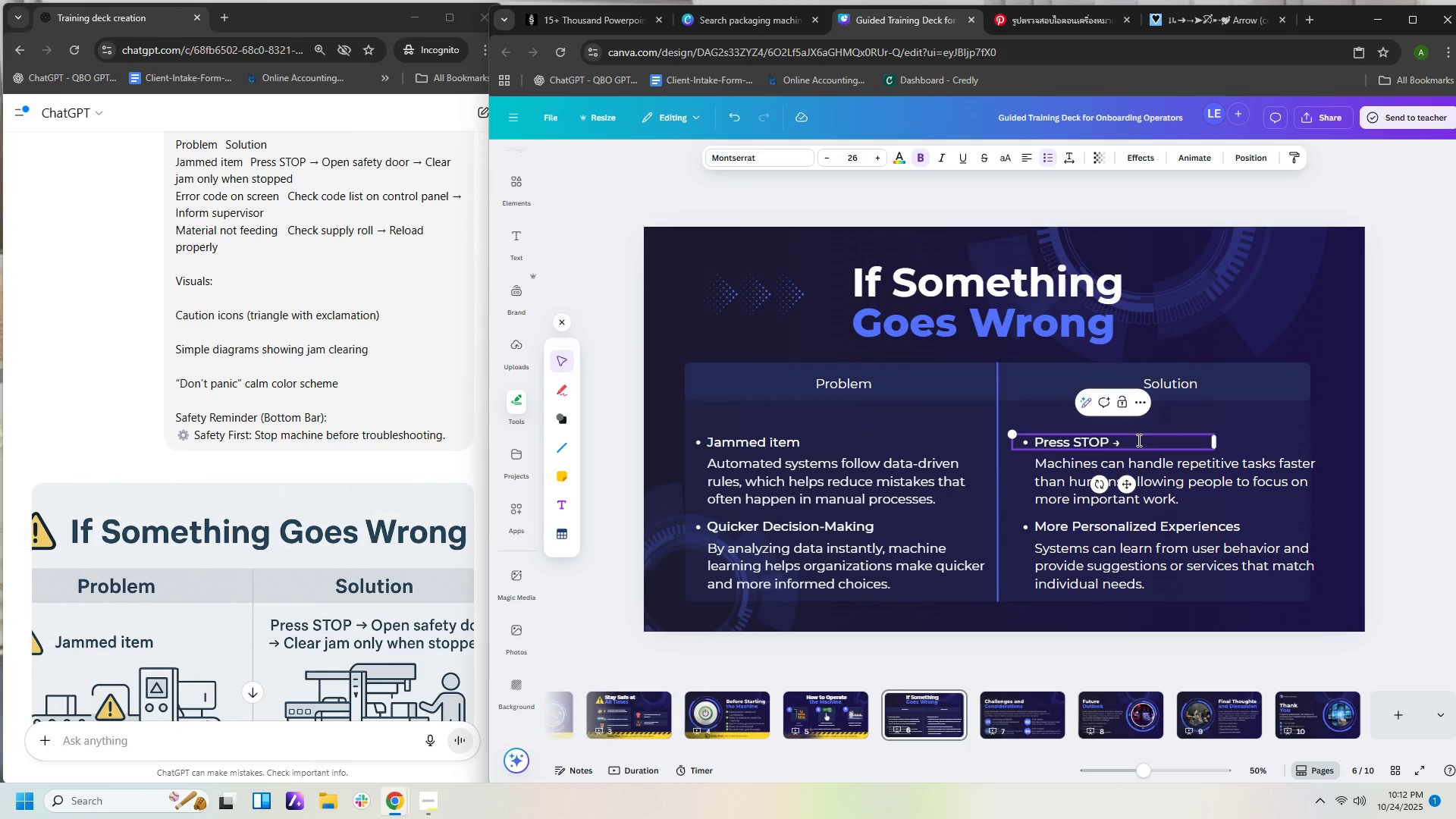 
key(Control+ControlLeft)
 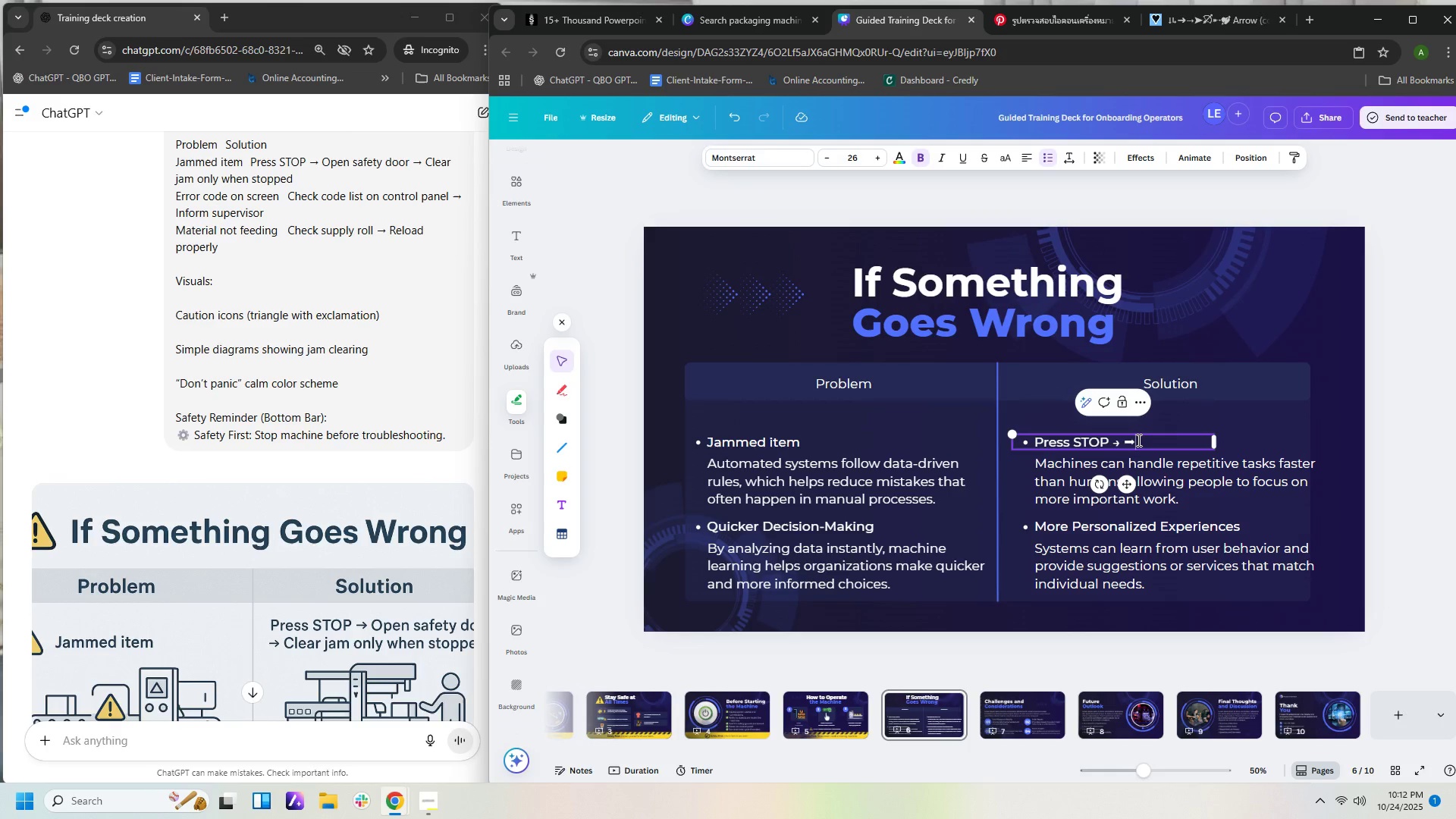 
key(Control+V)
 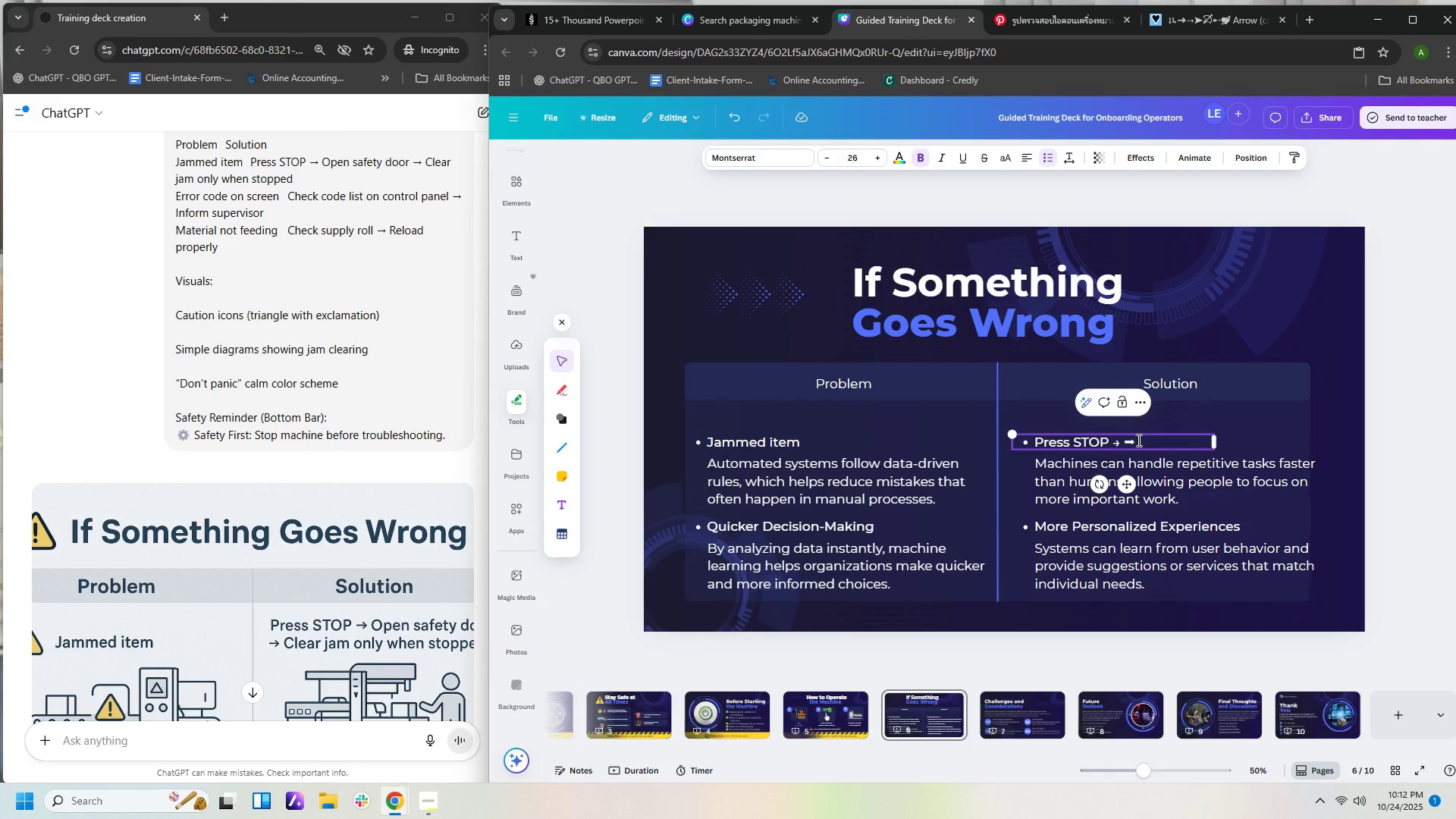 
key(ArrowLeft)
 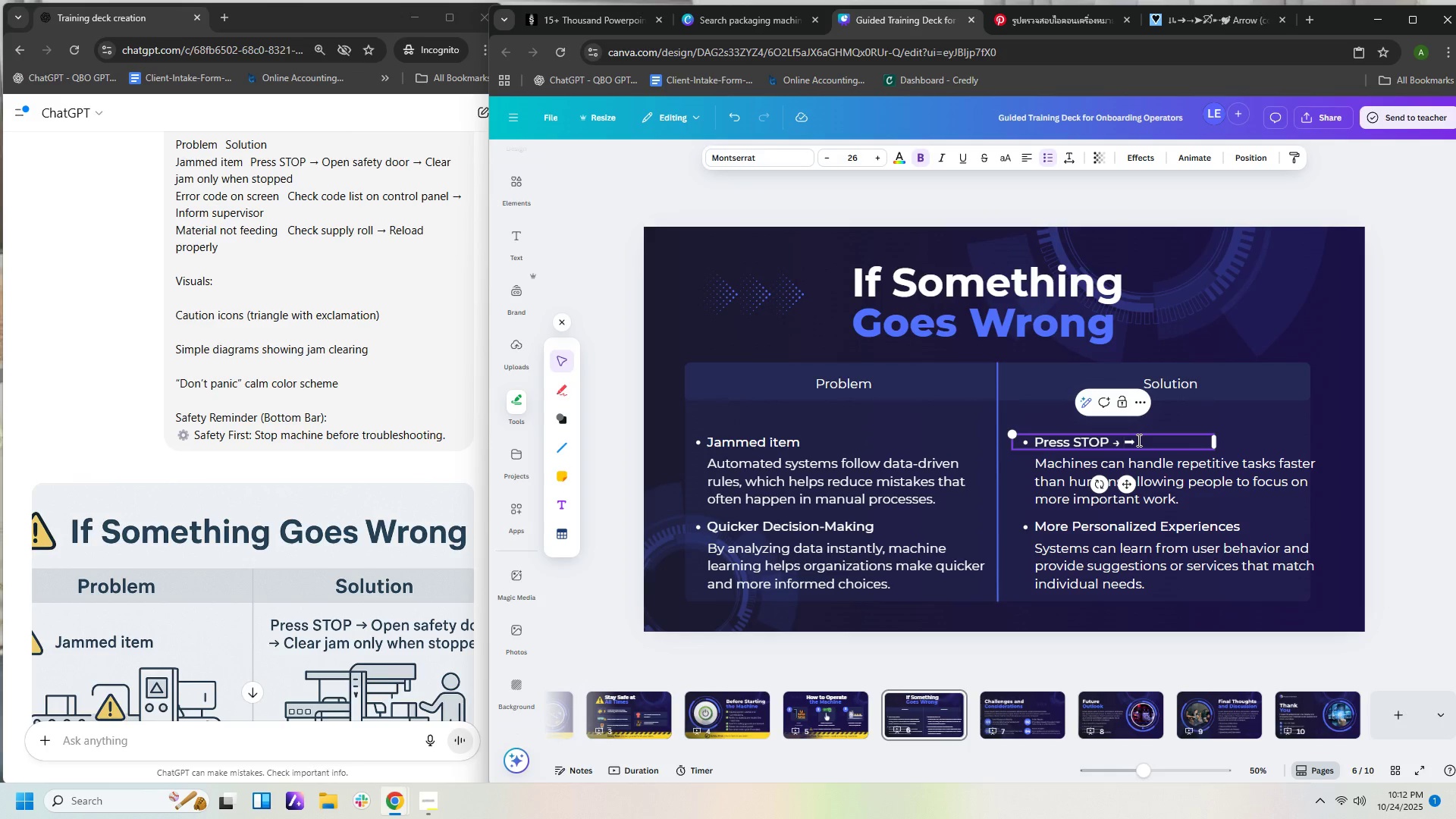 
key(Backspace)
 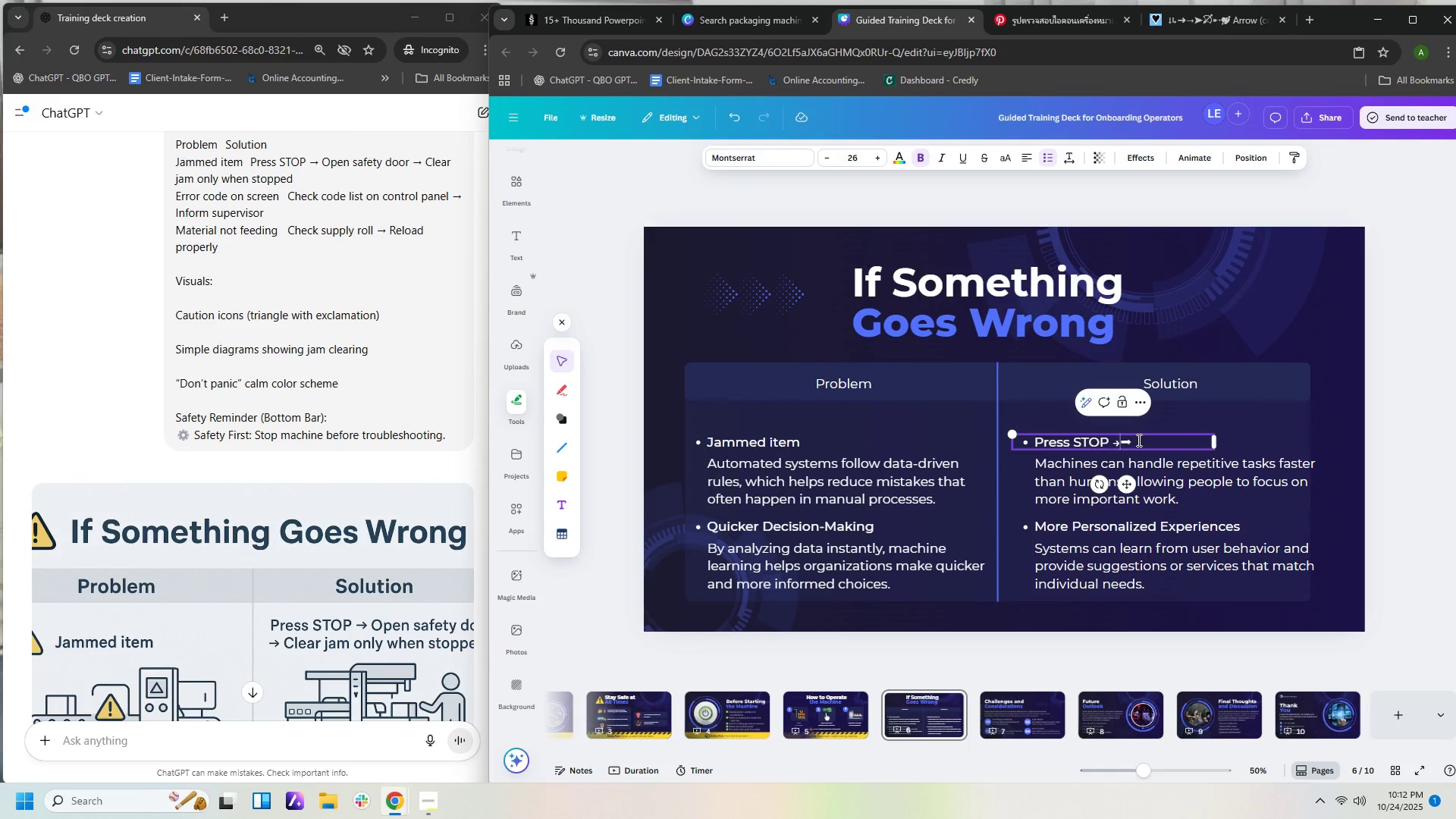 
key(Backspace)
 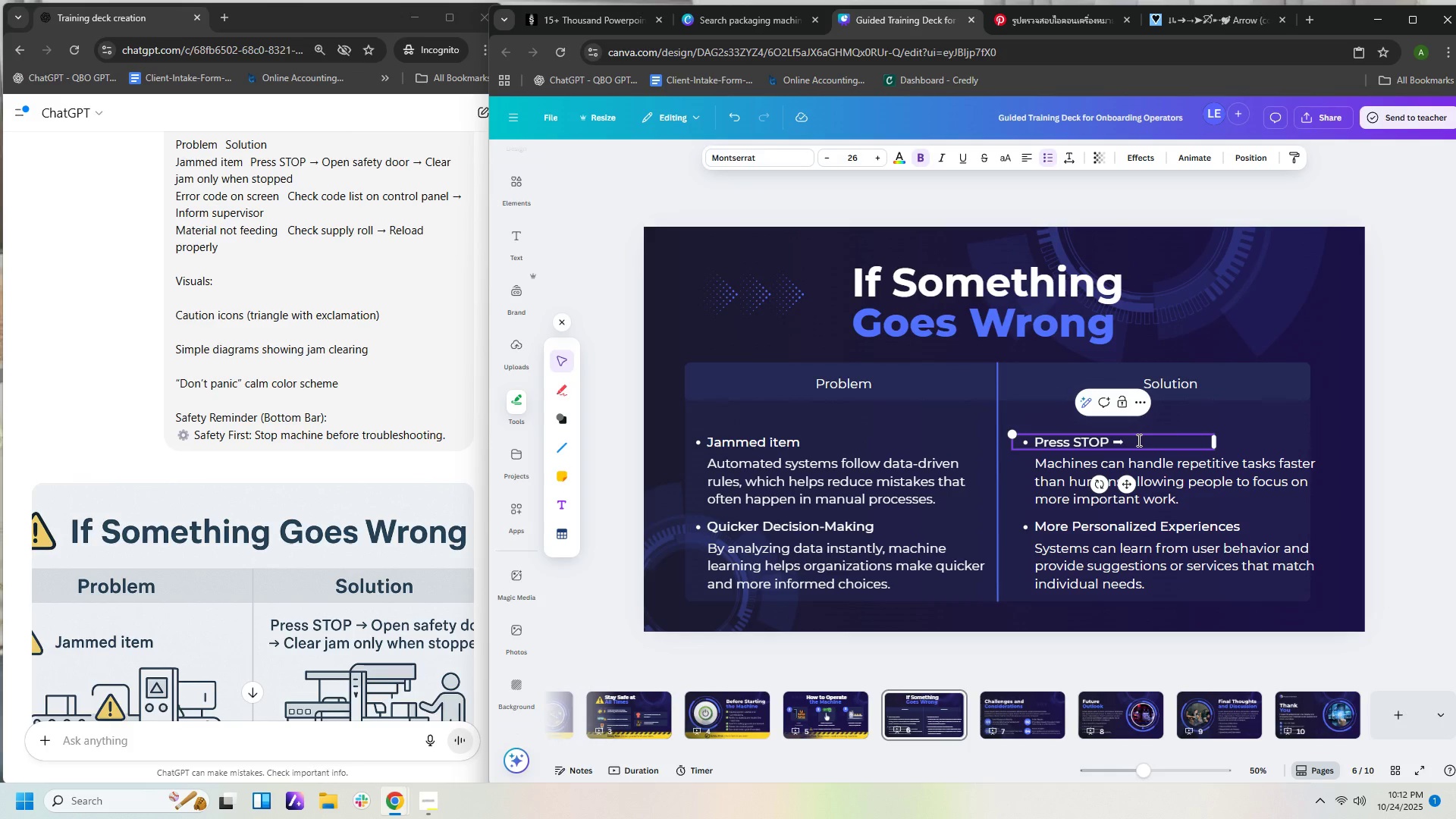 
key(ArrowRight)
 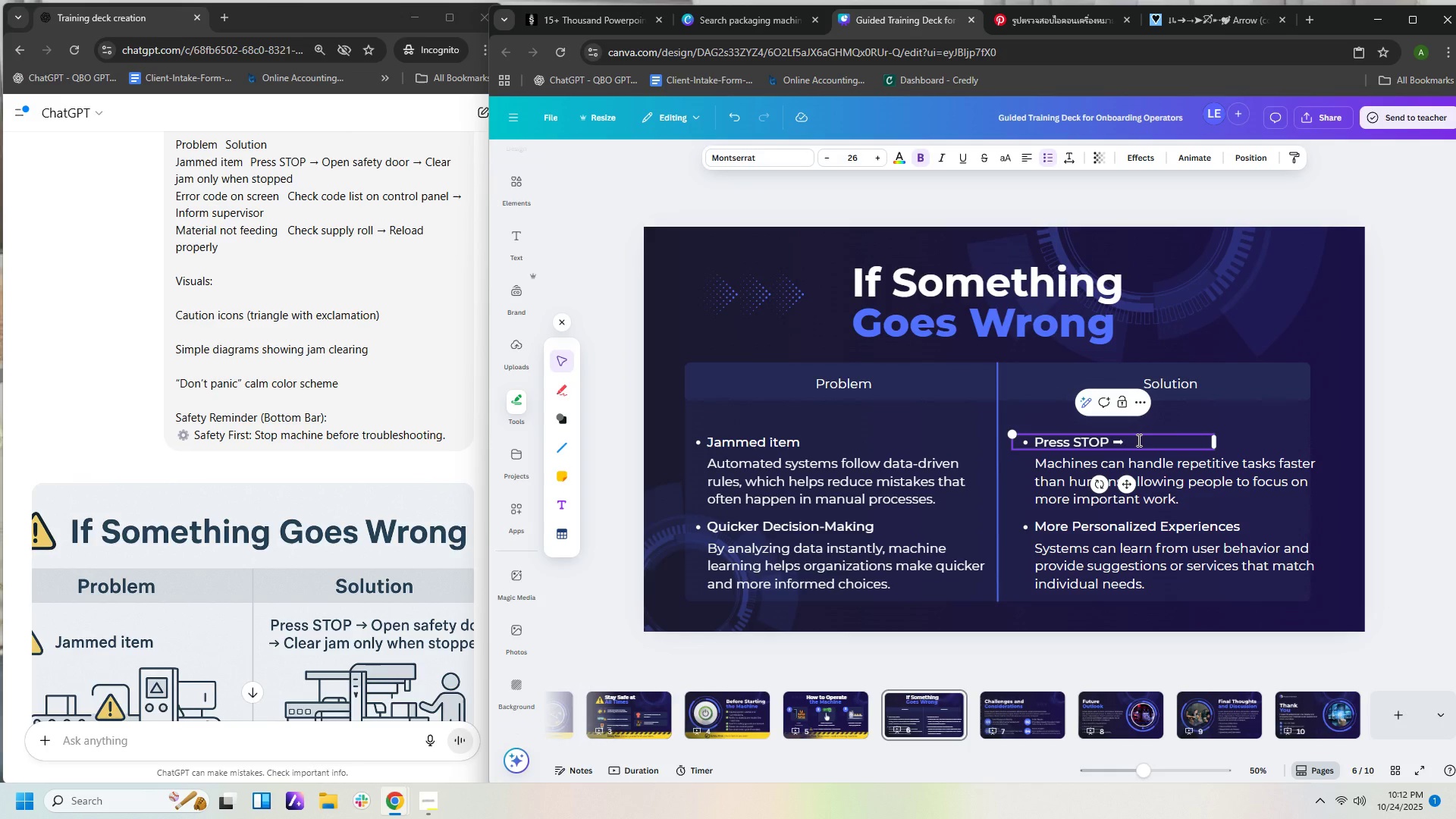 
key(ArrowRight)
 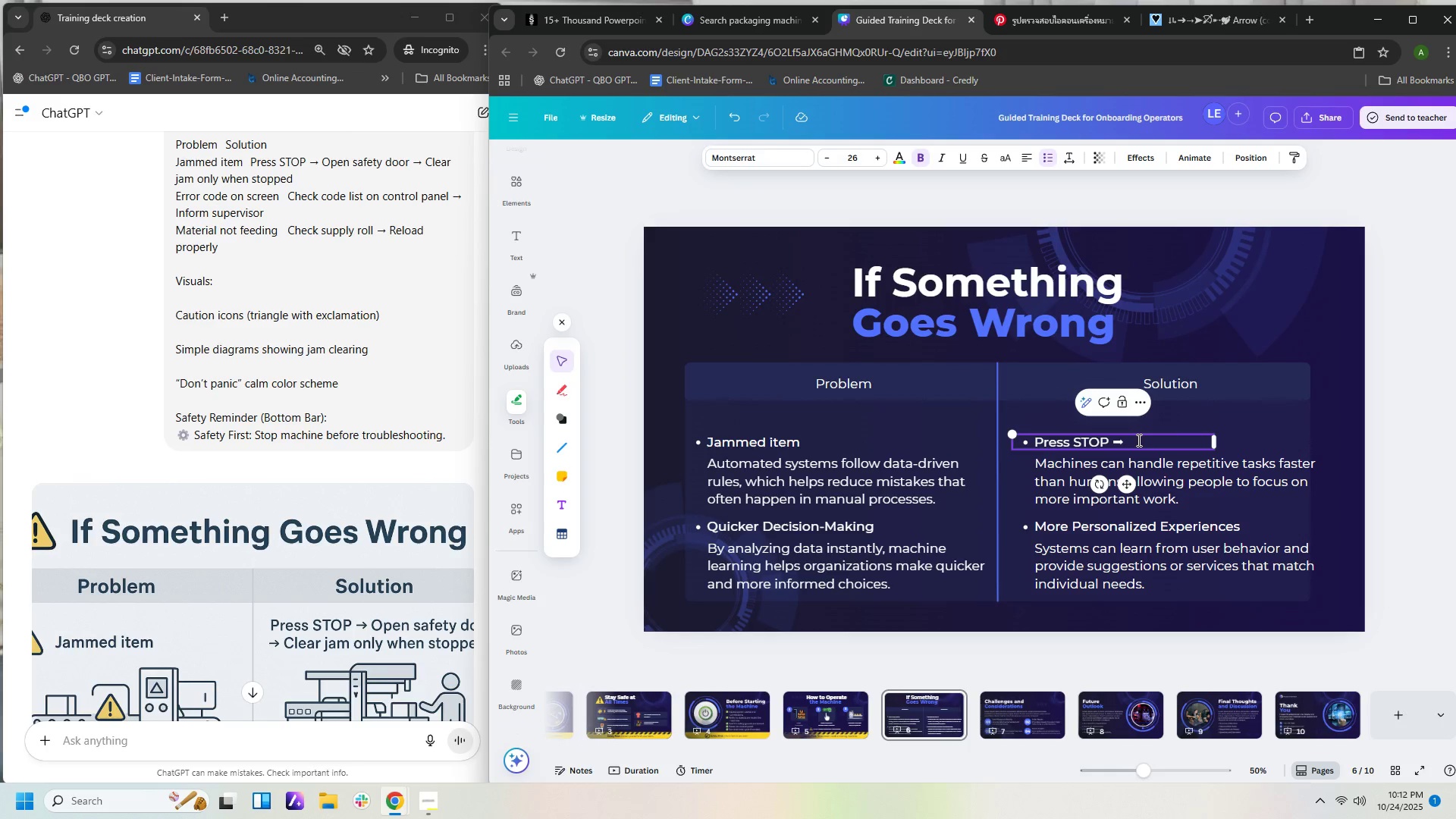 
type( Open safetydoor)
key(Backspace)
key(Backspace)
key(Backspace)
key(Backspace)
type( door )
 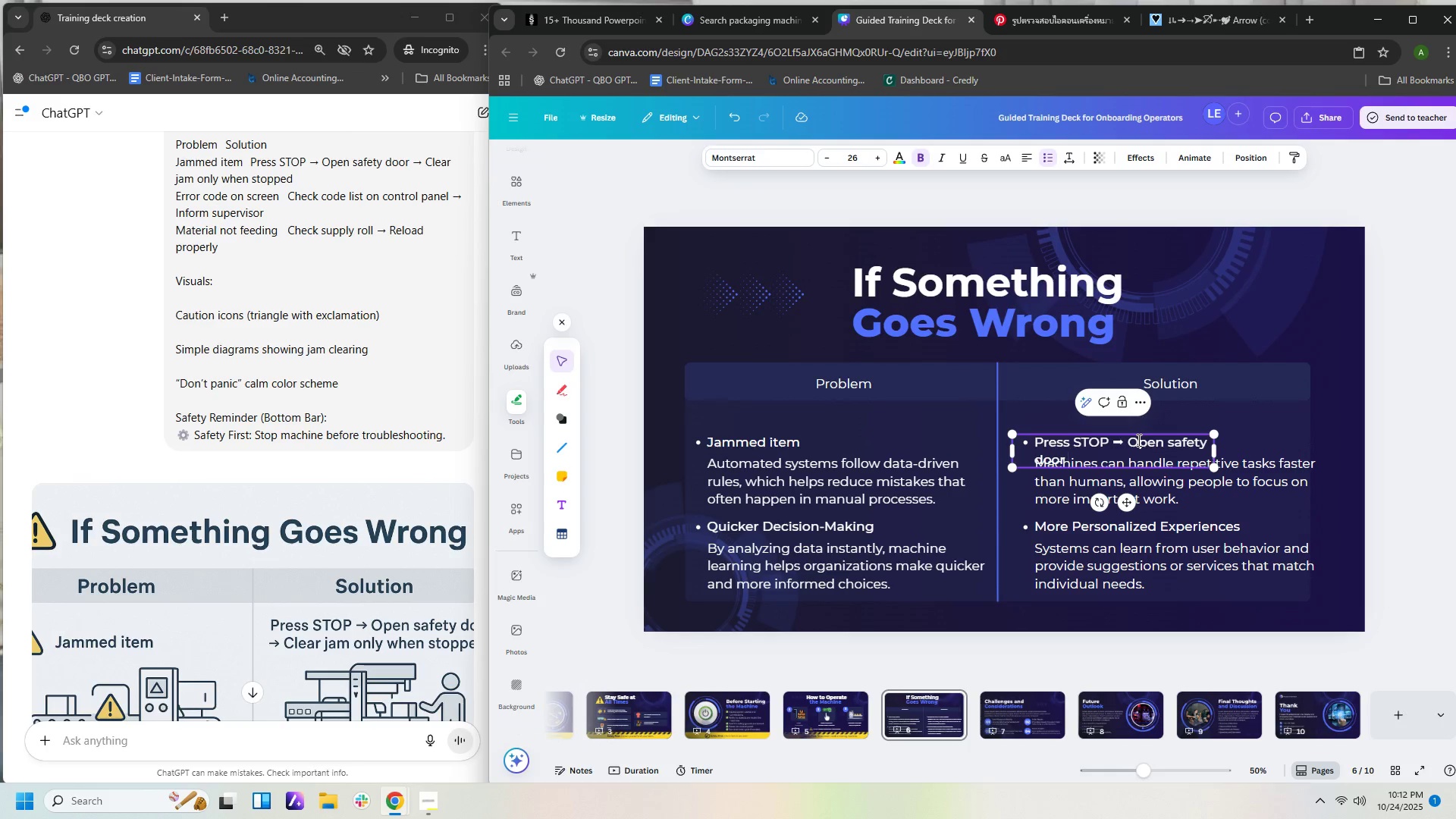 
key(Control+V)
 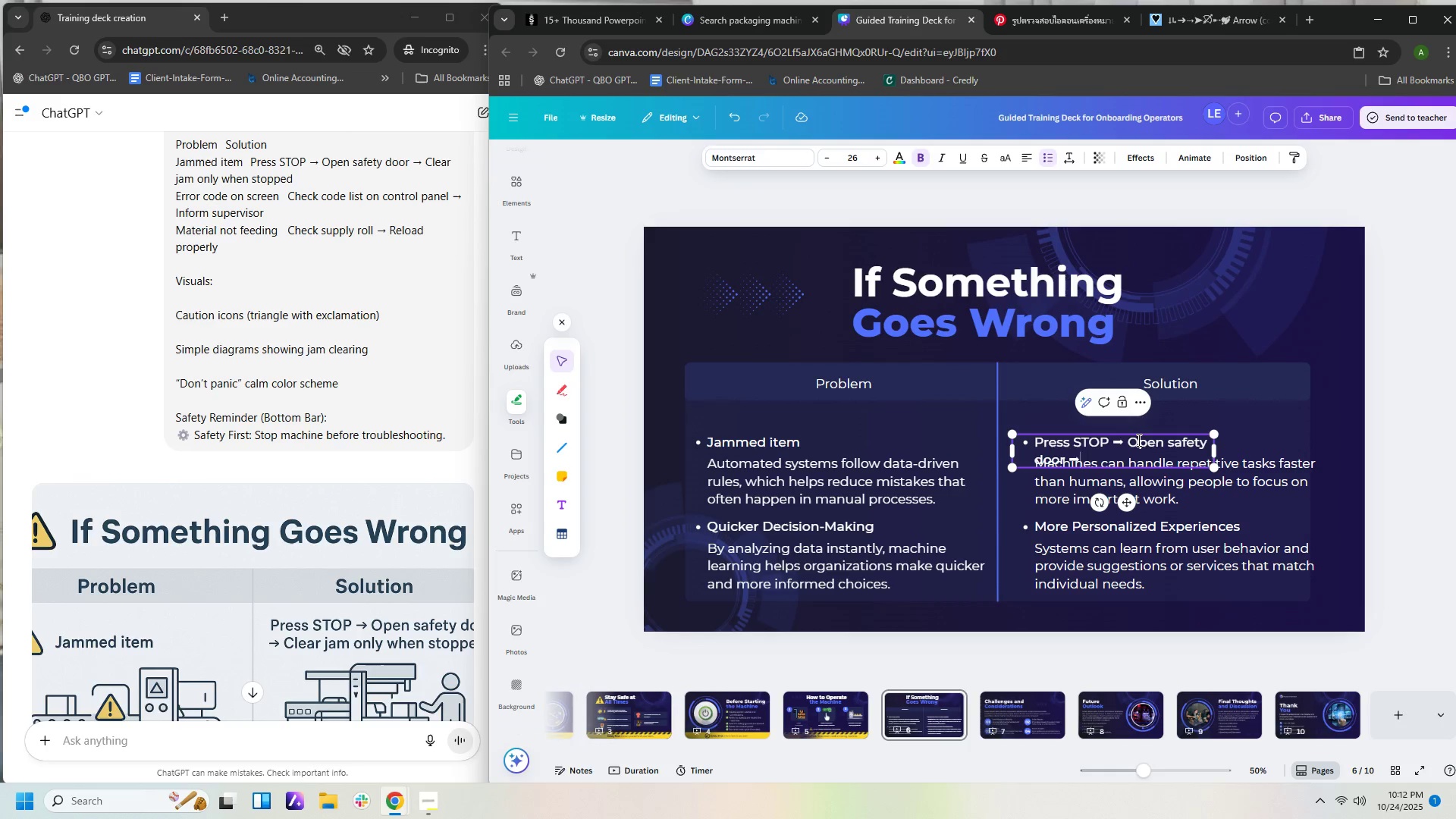 
type( Clear)
key(Backspace)
key(Backspace)
key(Backspace)
type(r)
key(Backspace)
type(ear jam only when stopped)
 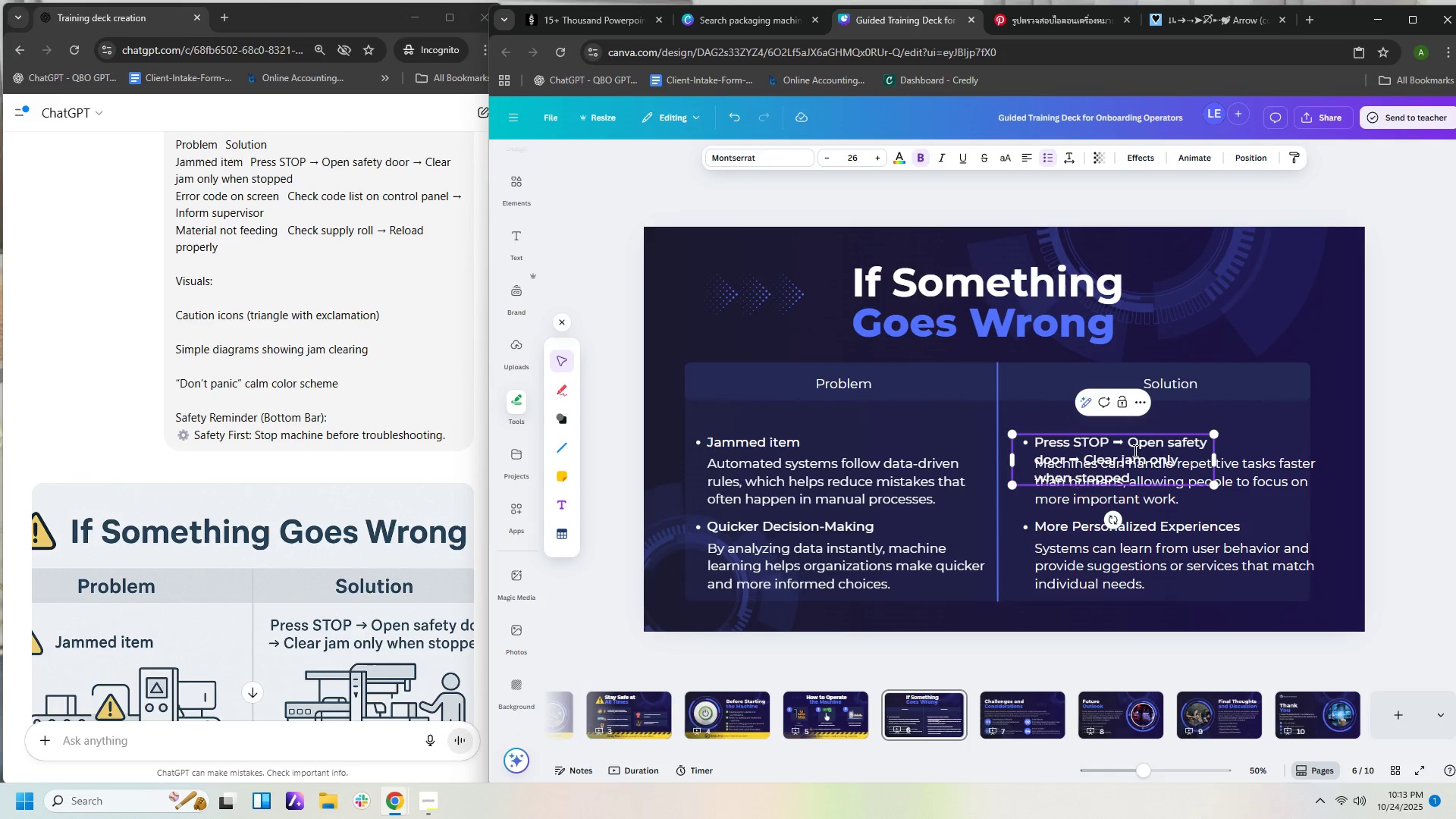 
left_click([1266, 477])
 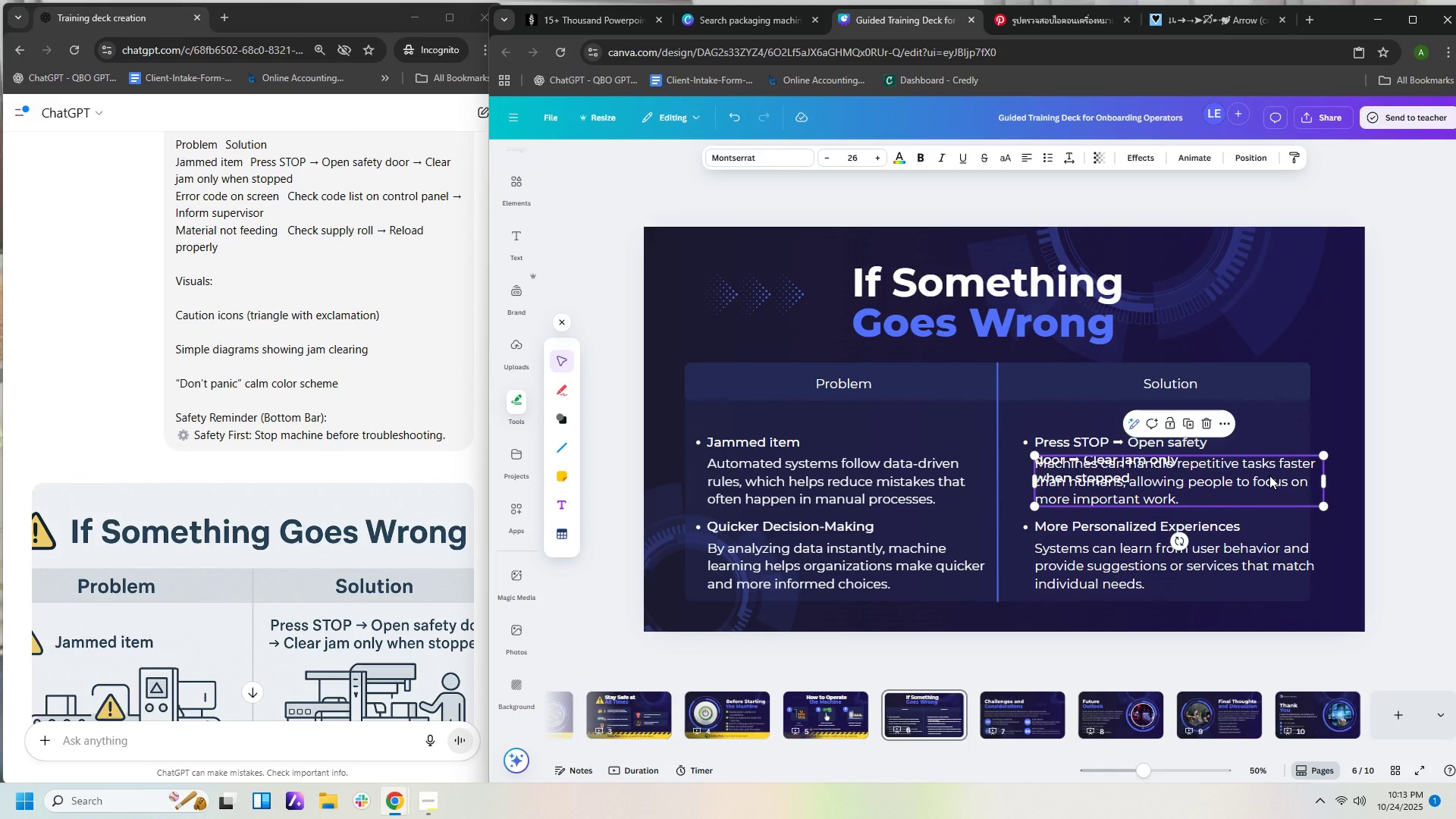 
left_click_drag(start_coordinate=[1269, 475], to_coordinate=[1275, 572])
 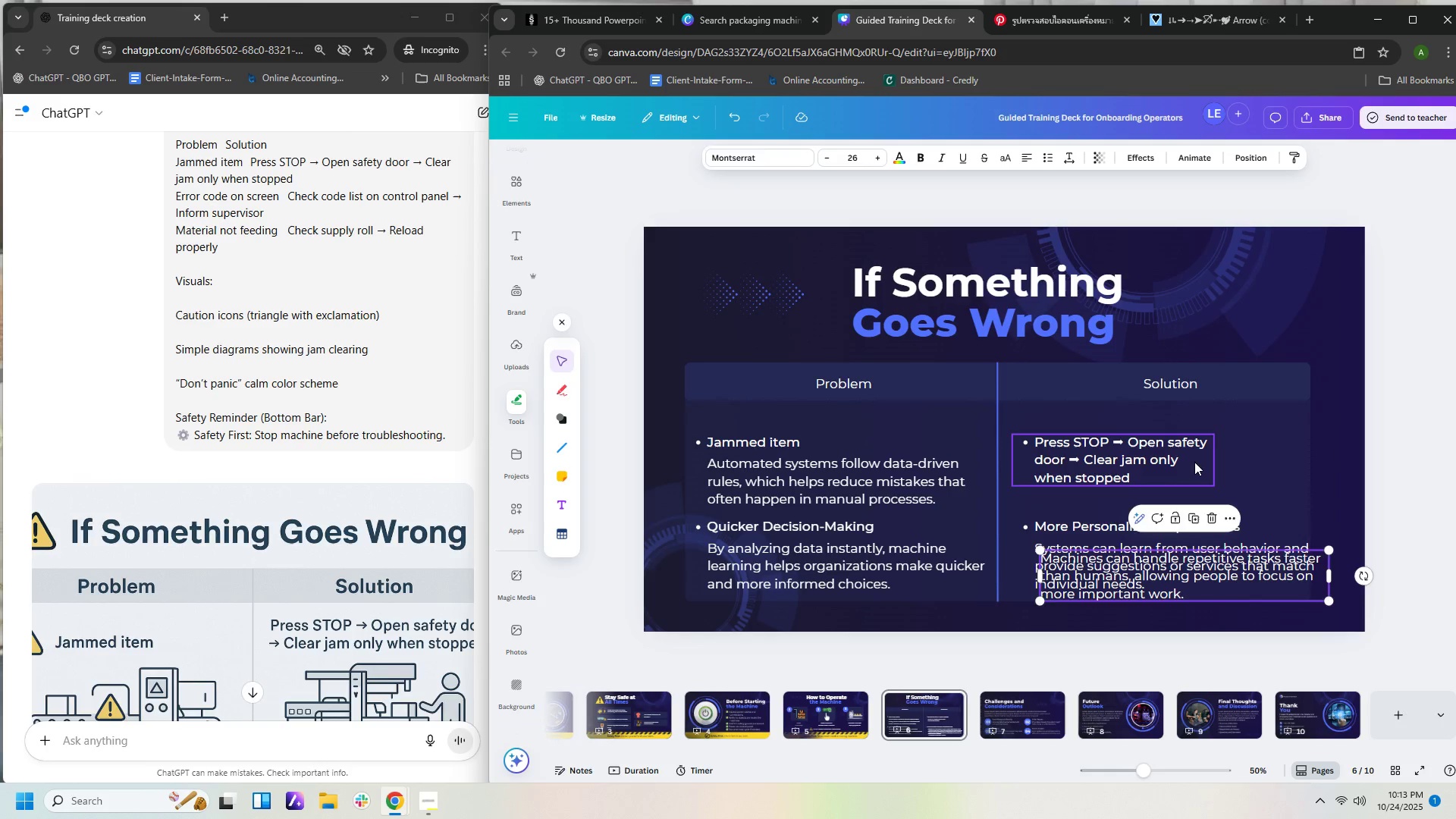 
left_click([1192, 458])
 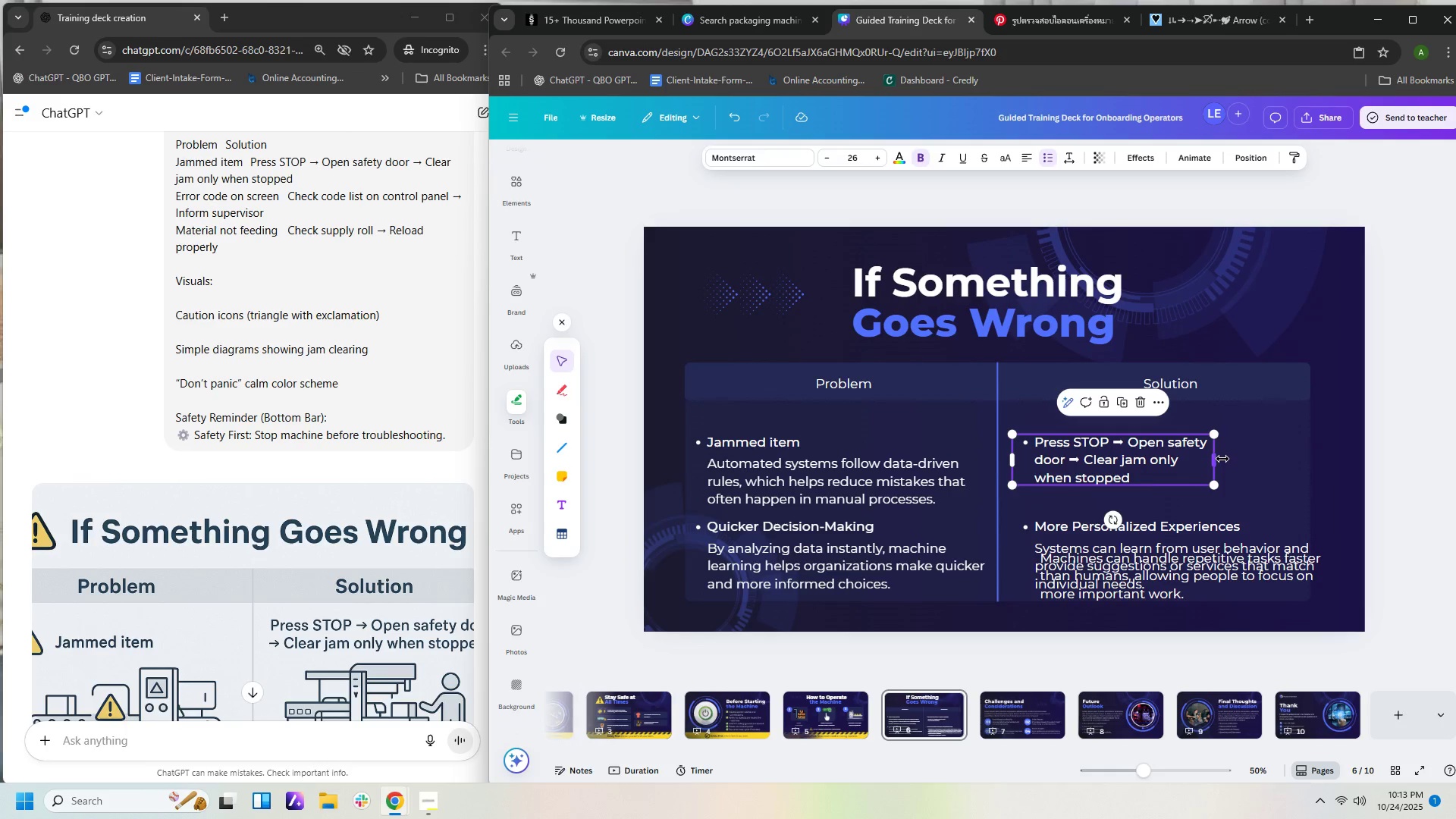 
left_click_drag(start_coordinate=[1218, 459], to_coordinate=[1311, 450])
 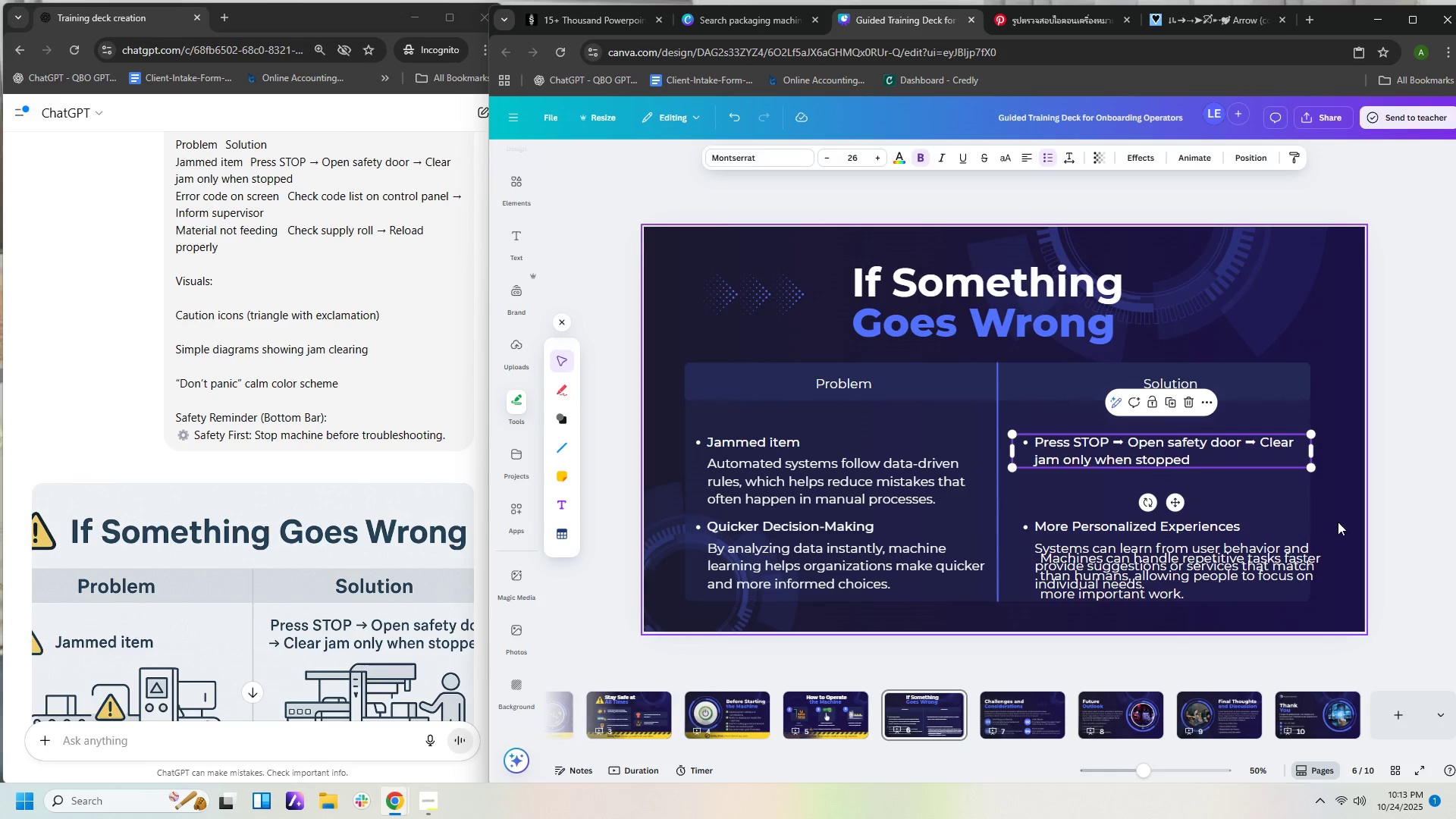 
left_click([1342, 517])
 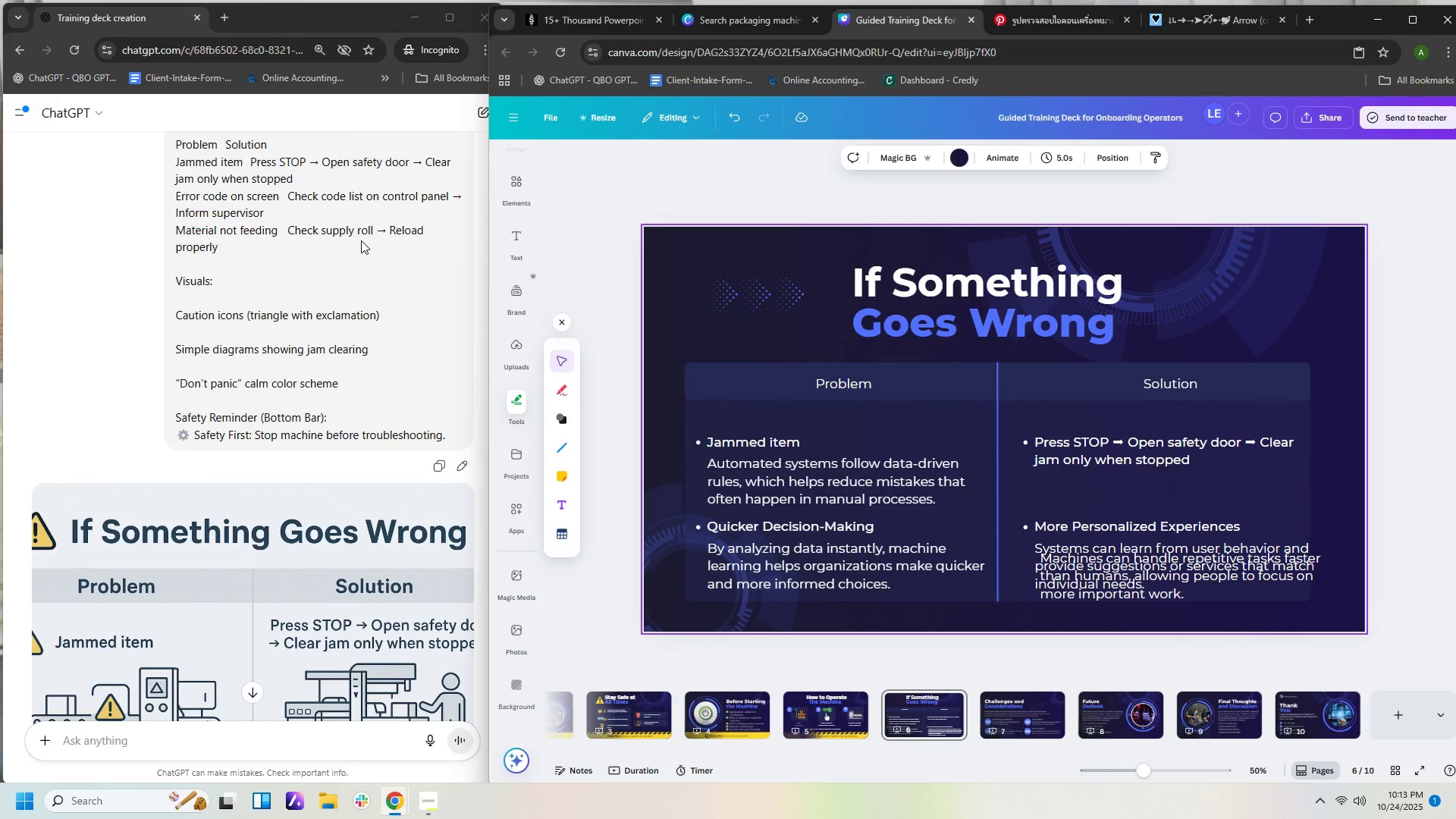 
scroll: coordinate [406, 586], scroll_direction: down, amount: 2.0
 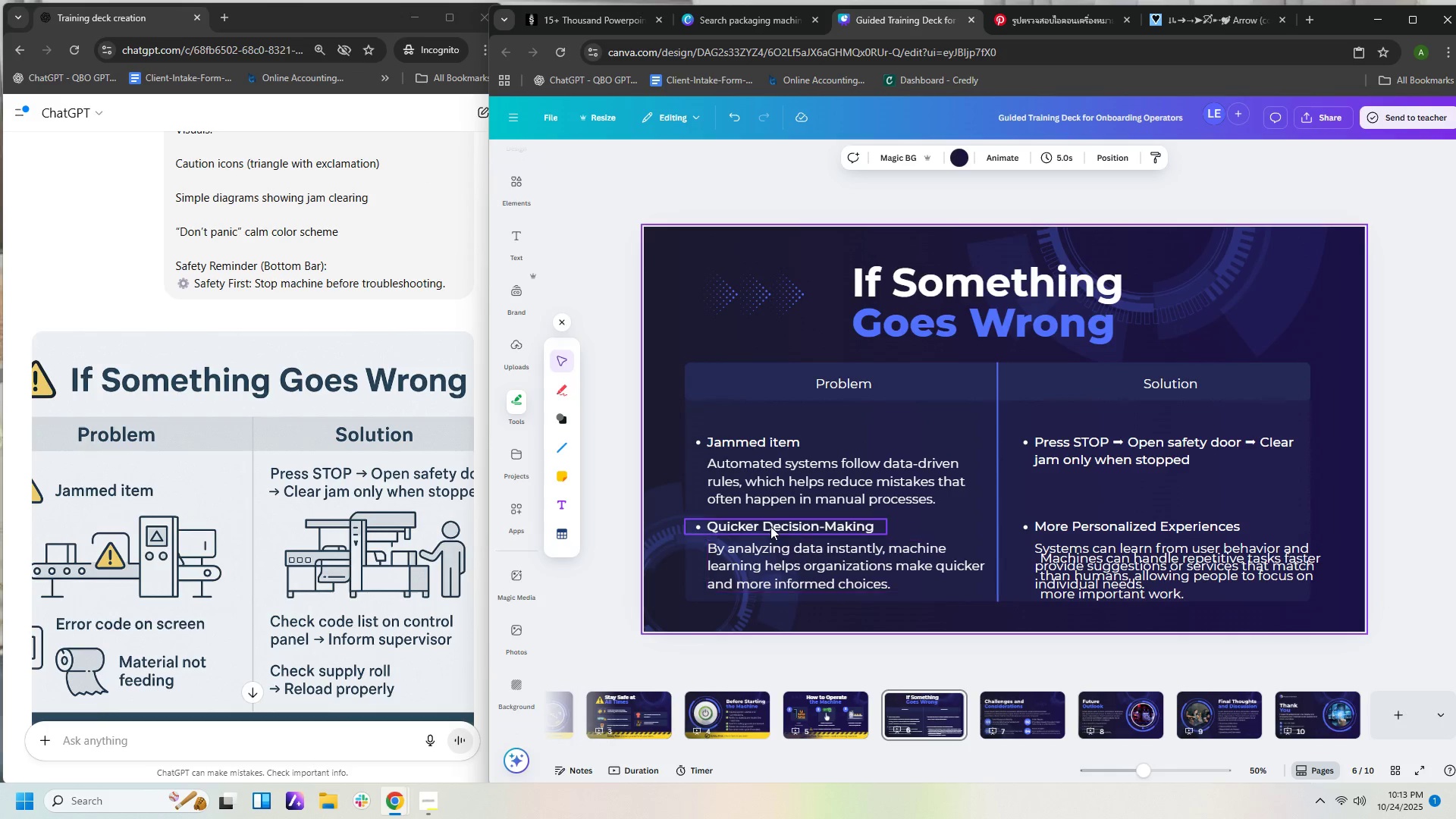 
double_click([770, 526])
 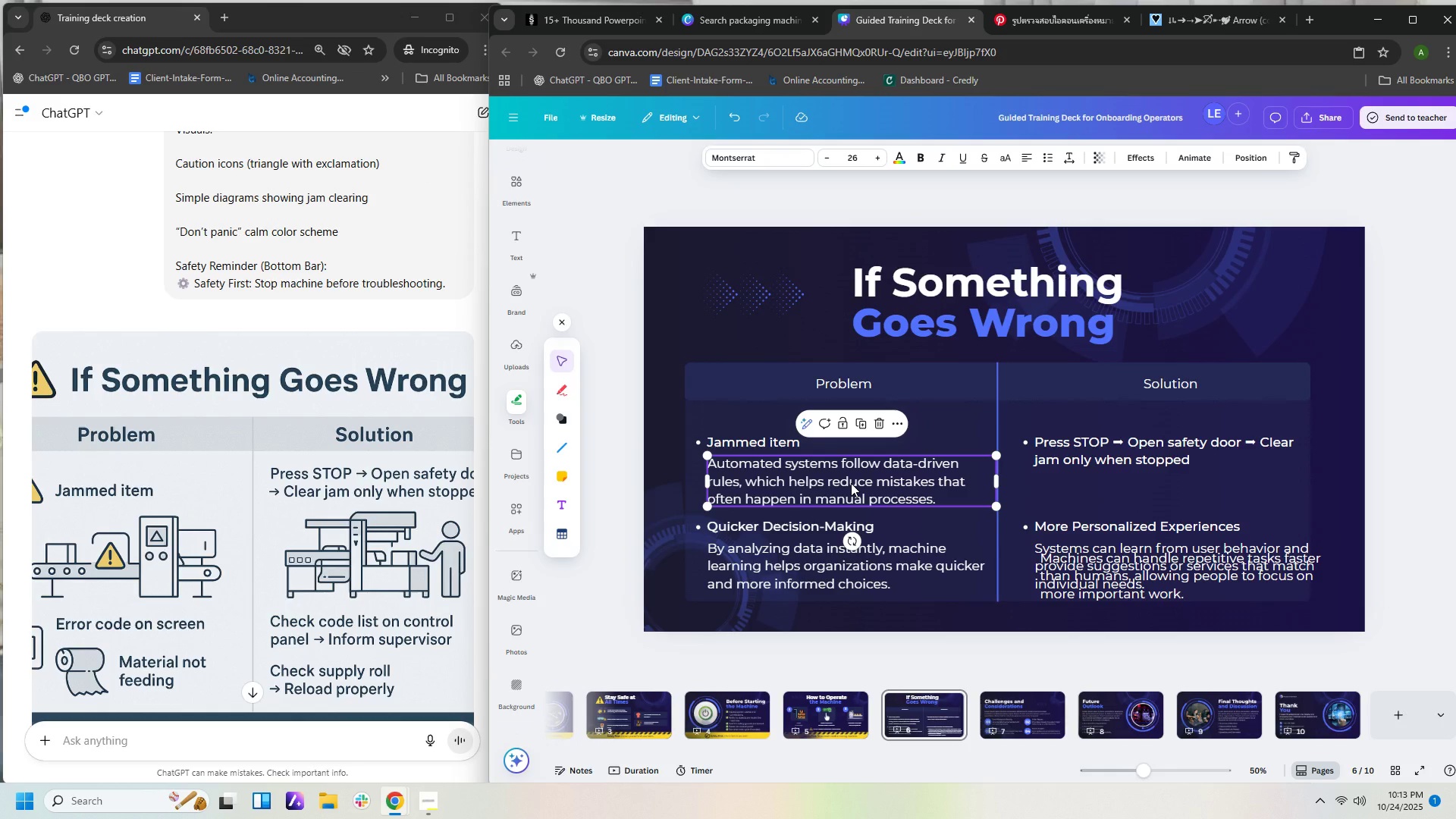 
key(Delete)
 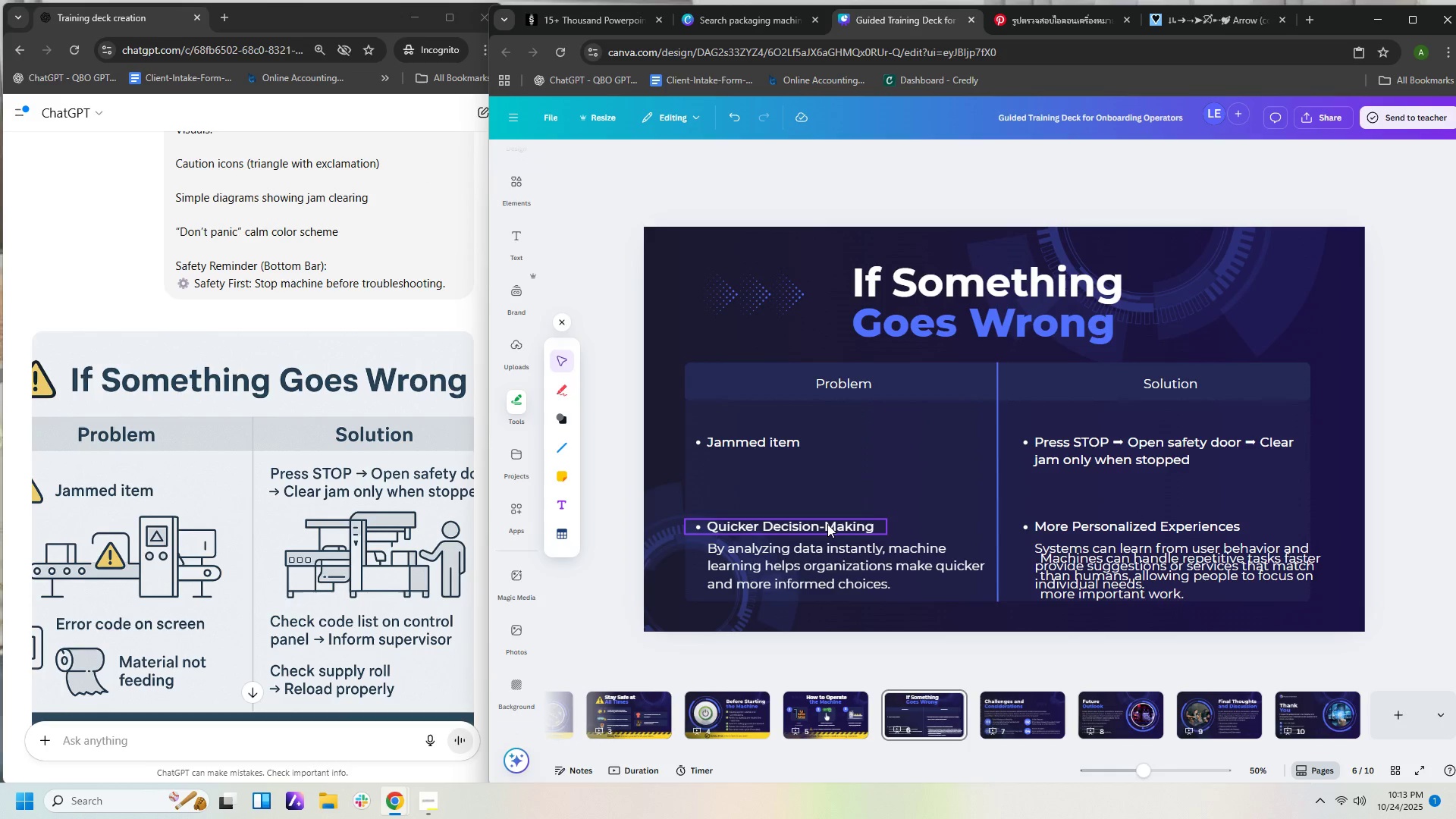 
left_click_drag(start_coordinate=[827, 524], to_coordinate=[827, 482])
 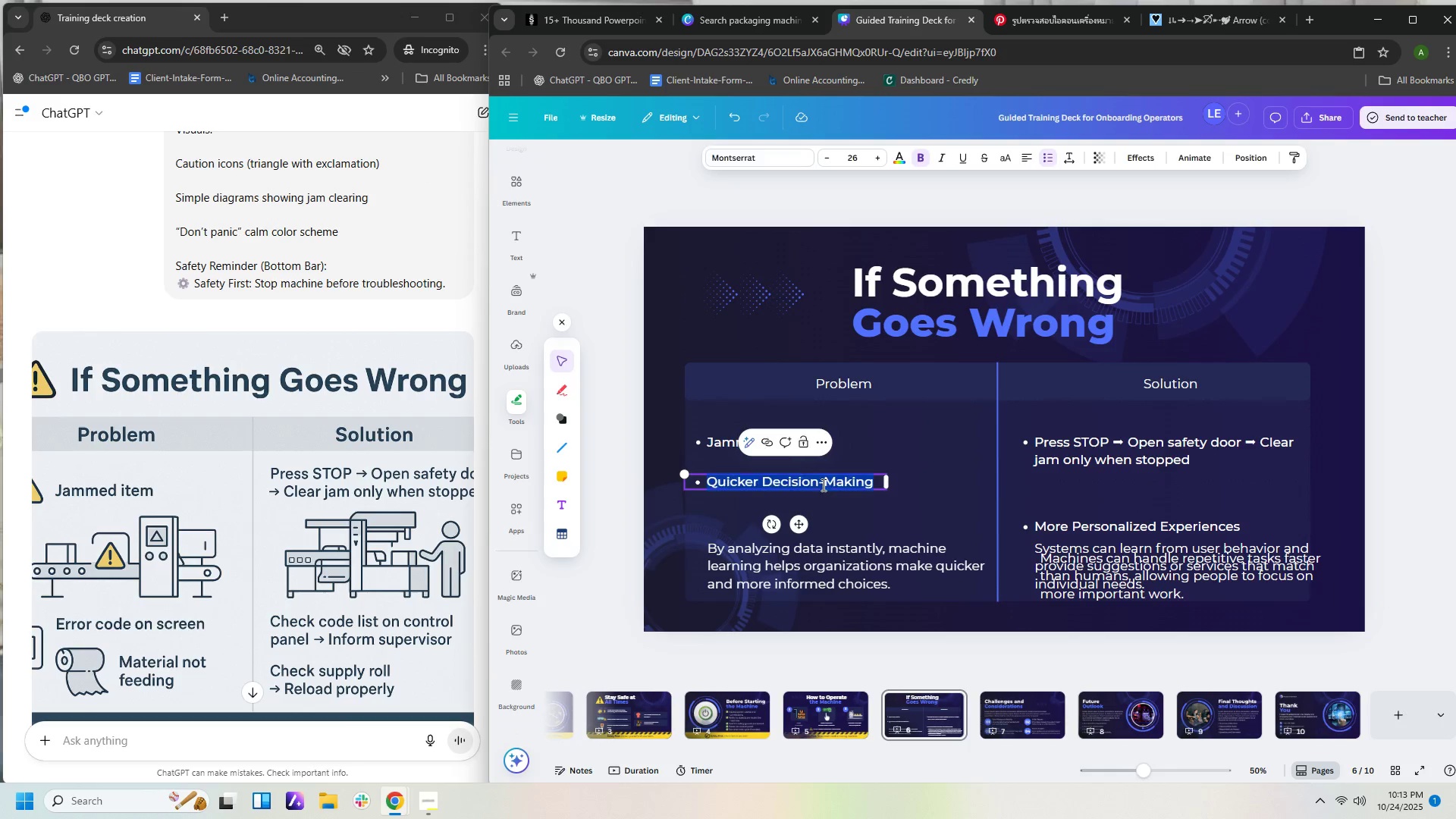 
double_click([822, 485])
 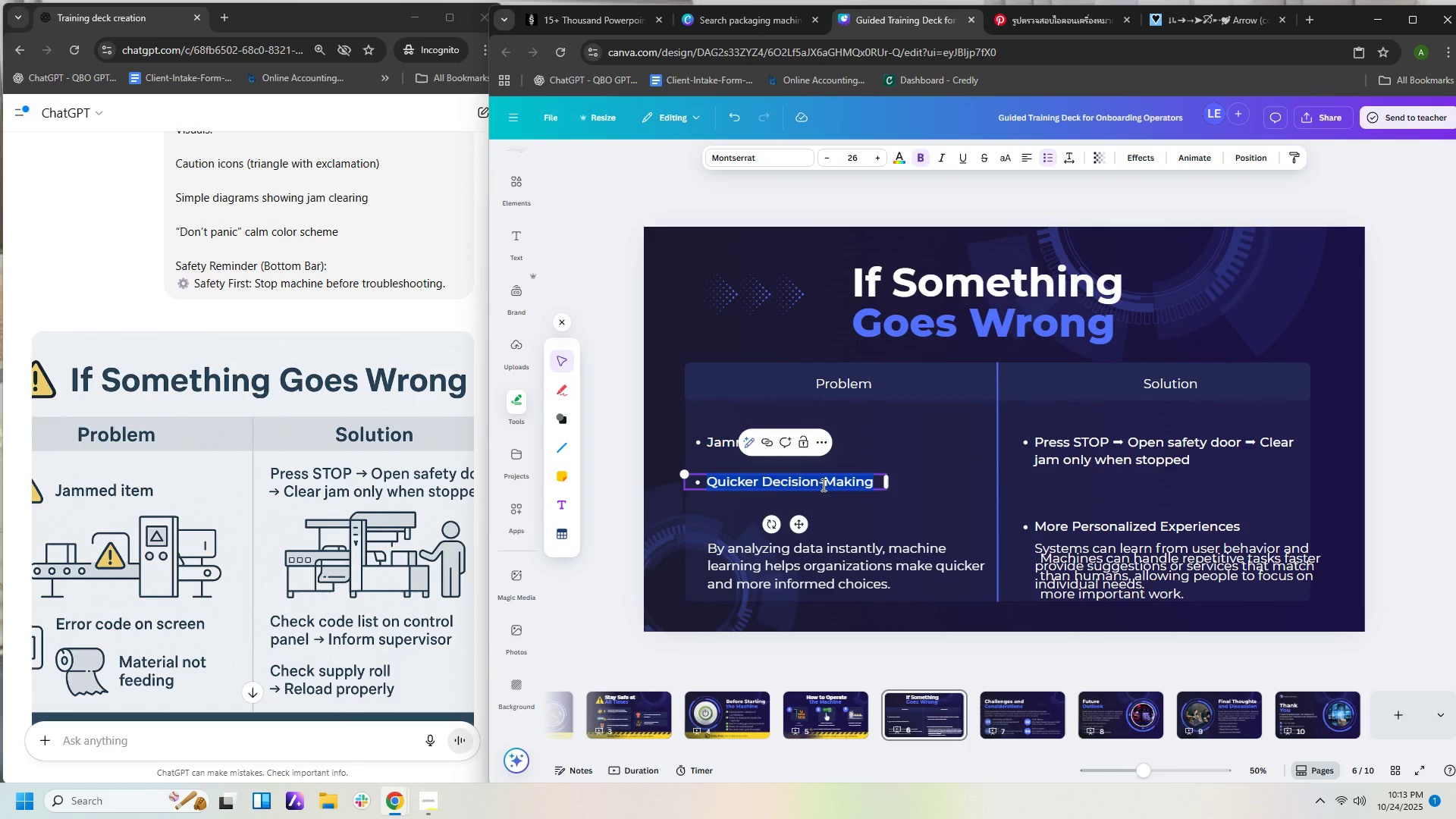 
type(Erroe )
key(Backspace)
key(Backspace)
type(r code on screeb)
key(Backspace)
type(m)
key(Backspace)
type(n)
 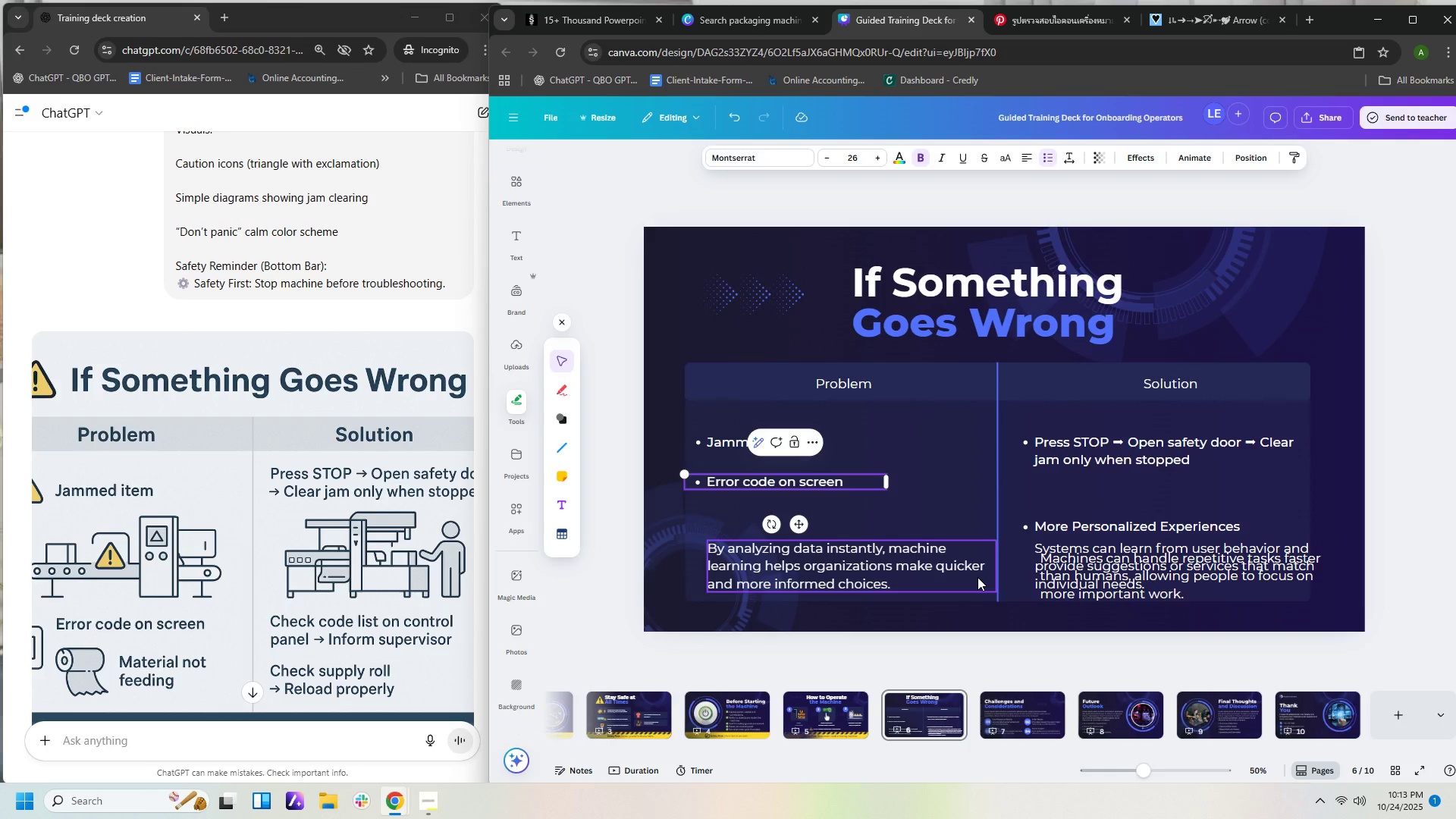 
wait(11.19)
 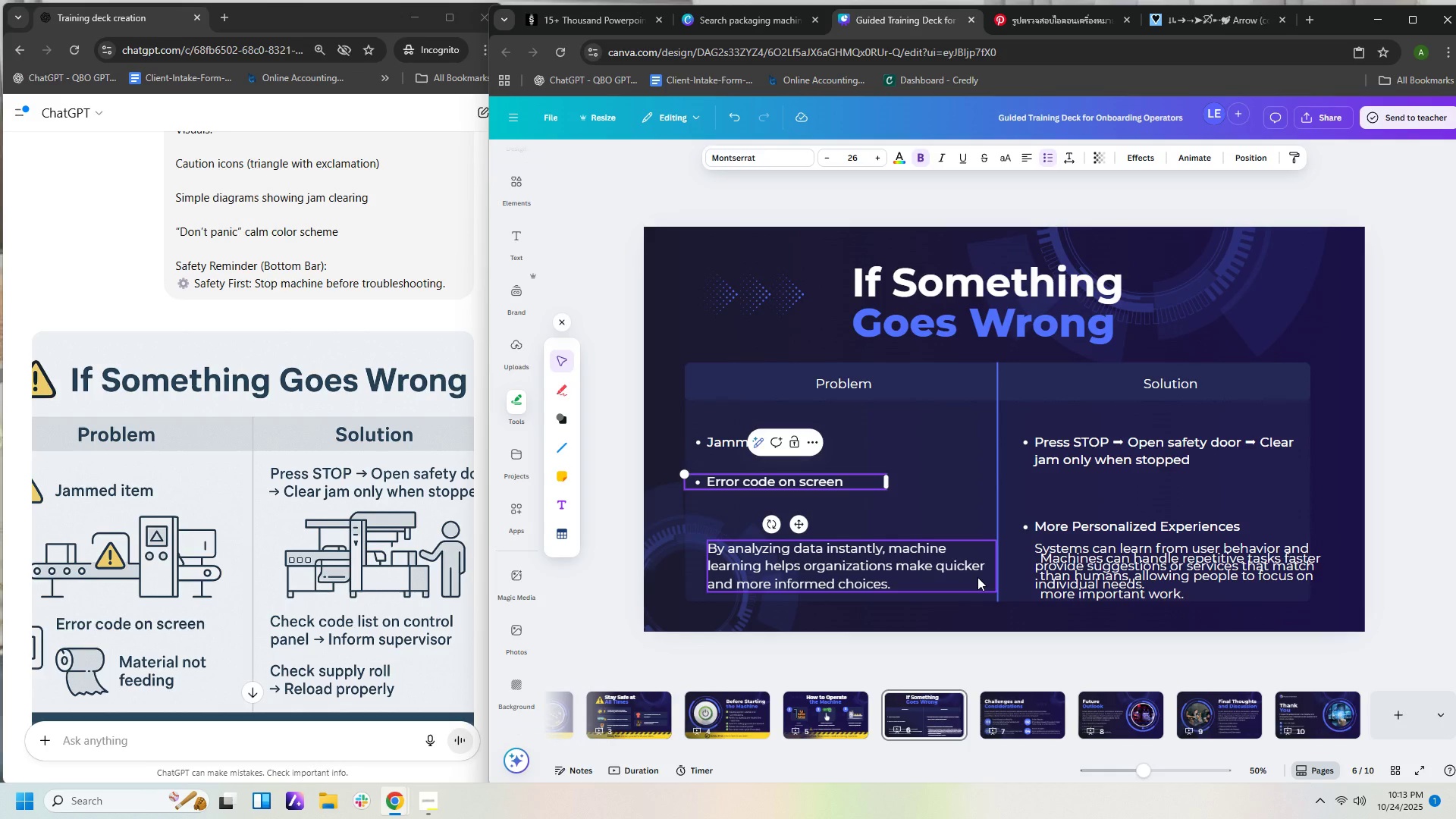 
double_click([1107, 526])
 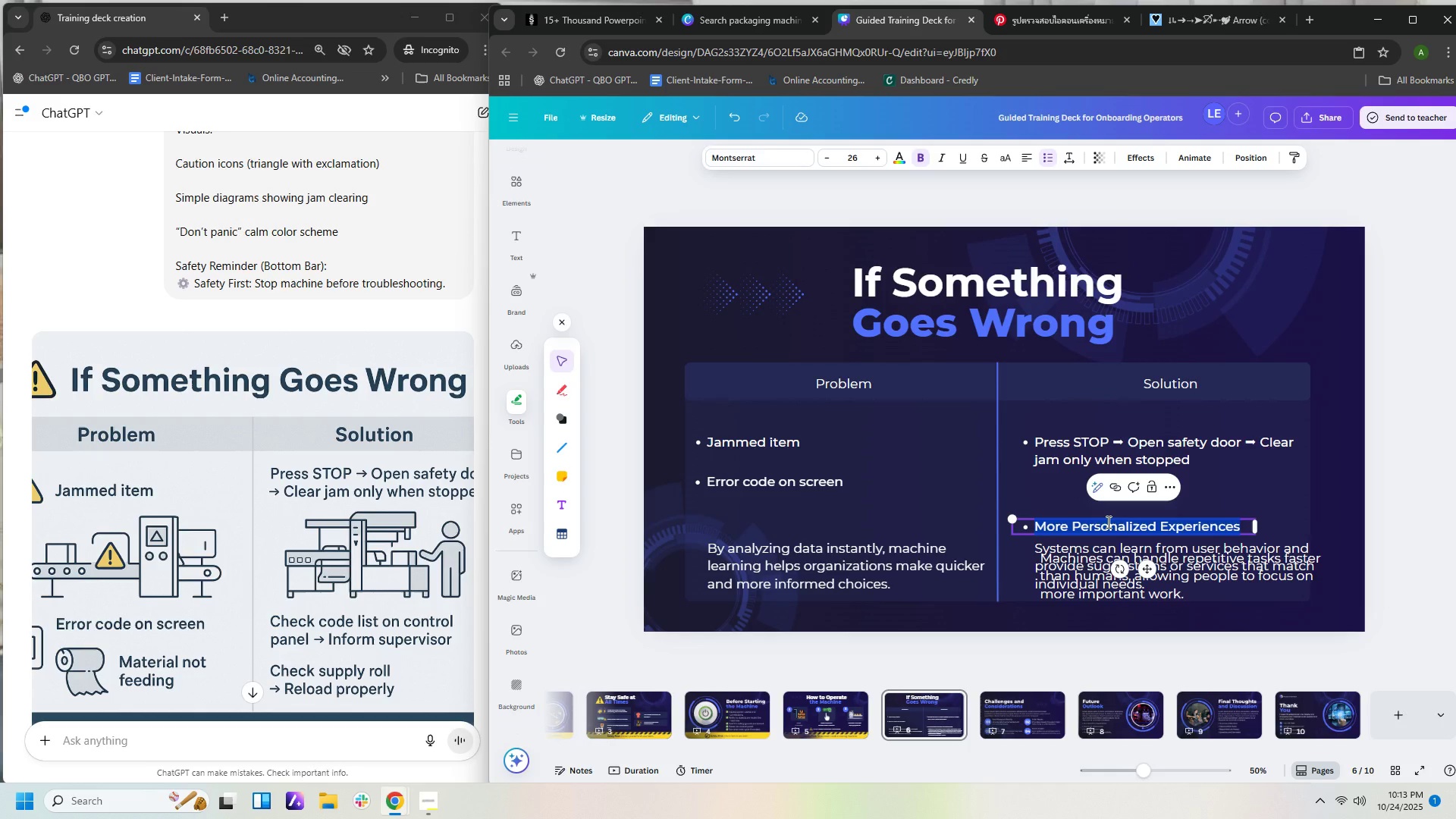 
type(Cge=)
key(Backspace)
key(Backspace)
key(Backspace)
type(hecj)
key(Backspace)
type(k code list no)
key(Backspace)
key(Backspace)
type(ib)
key(Backspace)
type(on)
key(Backspace)
key(Backspace)
key(Backspace)
type(on control panel )
 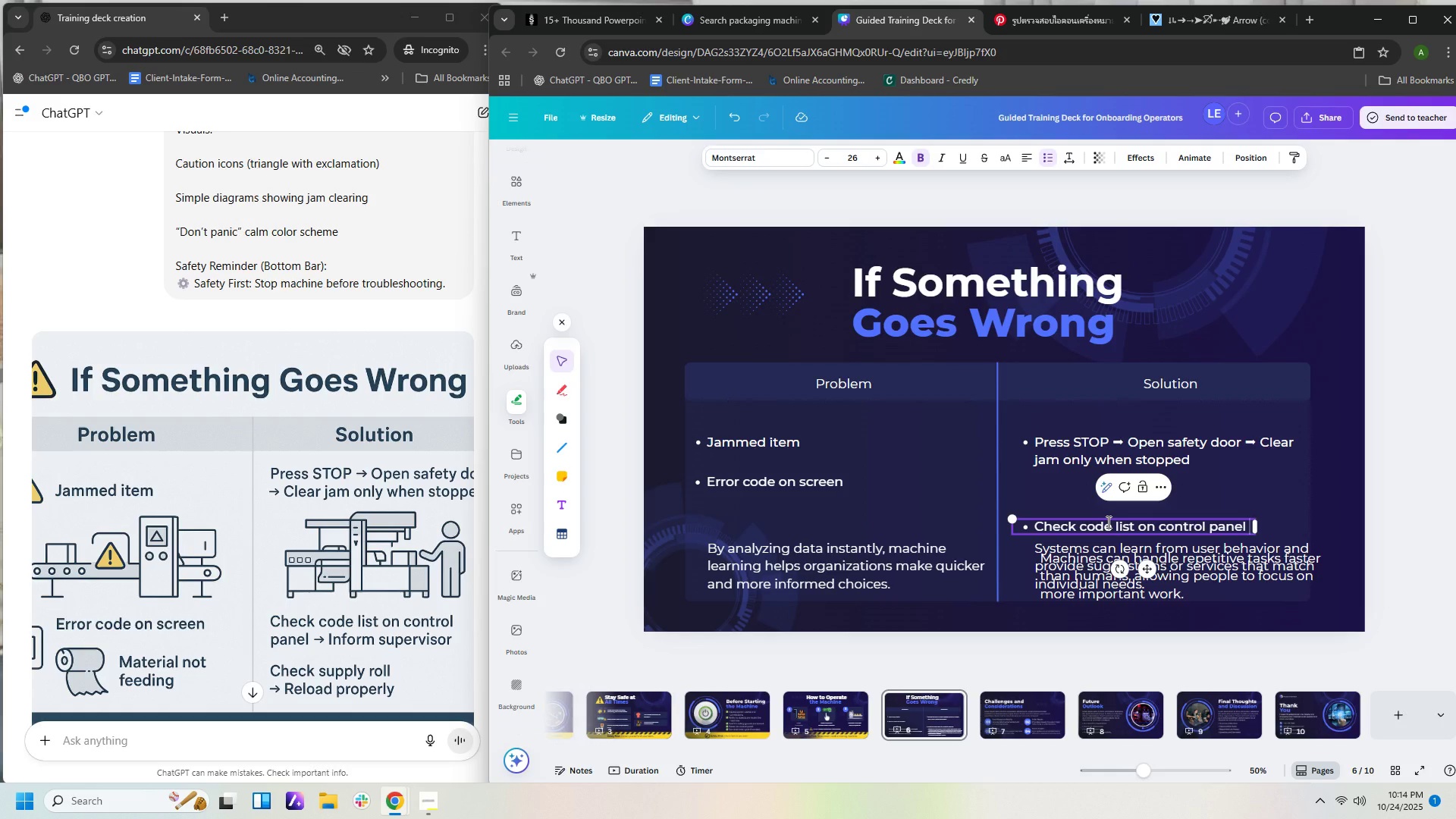 
key(Control+V)
 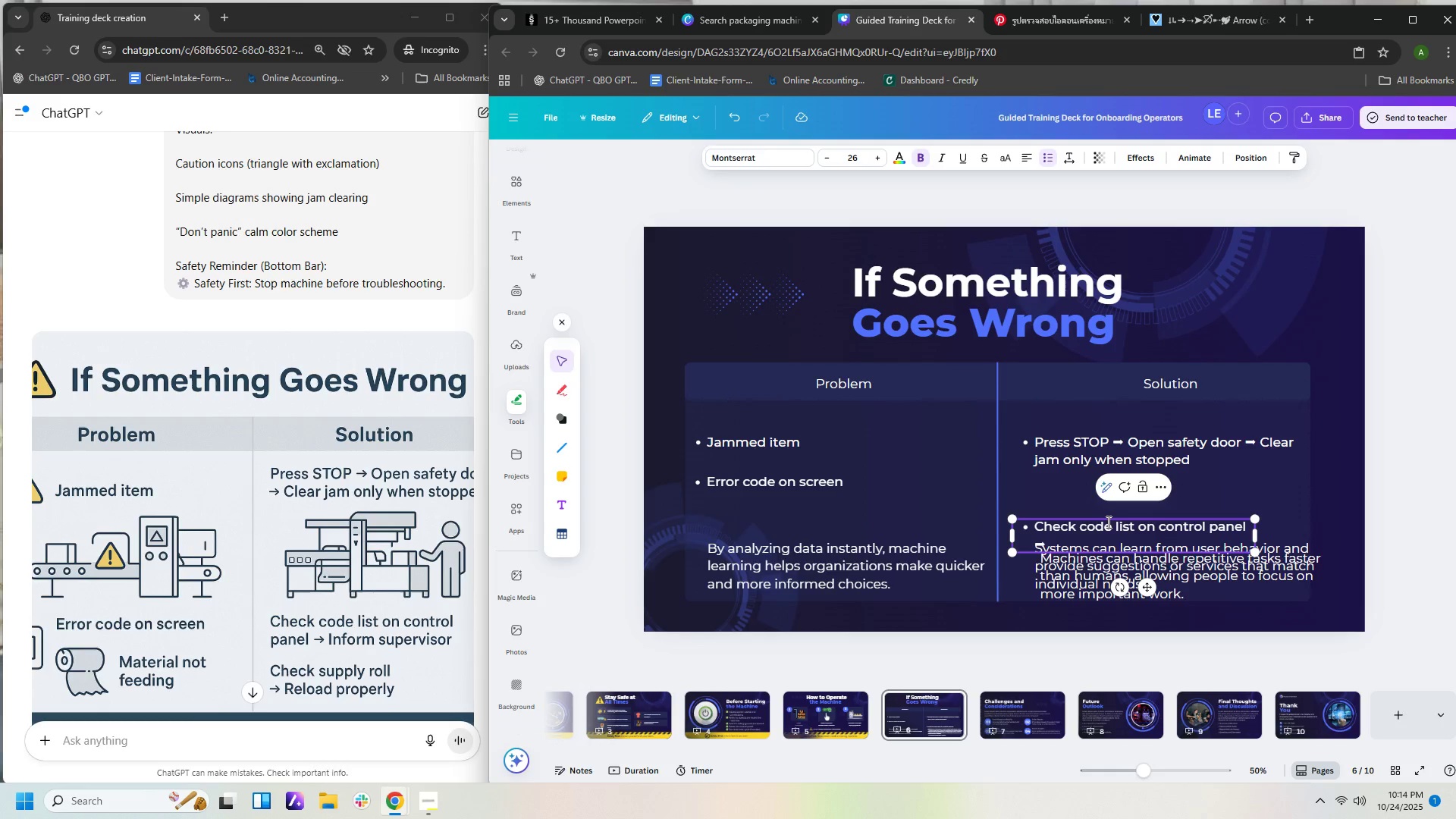 
type( Inform Su)
key(Backspace)
key(Backspace)
type(supervisor)
 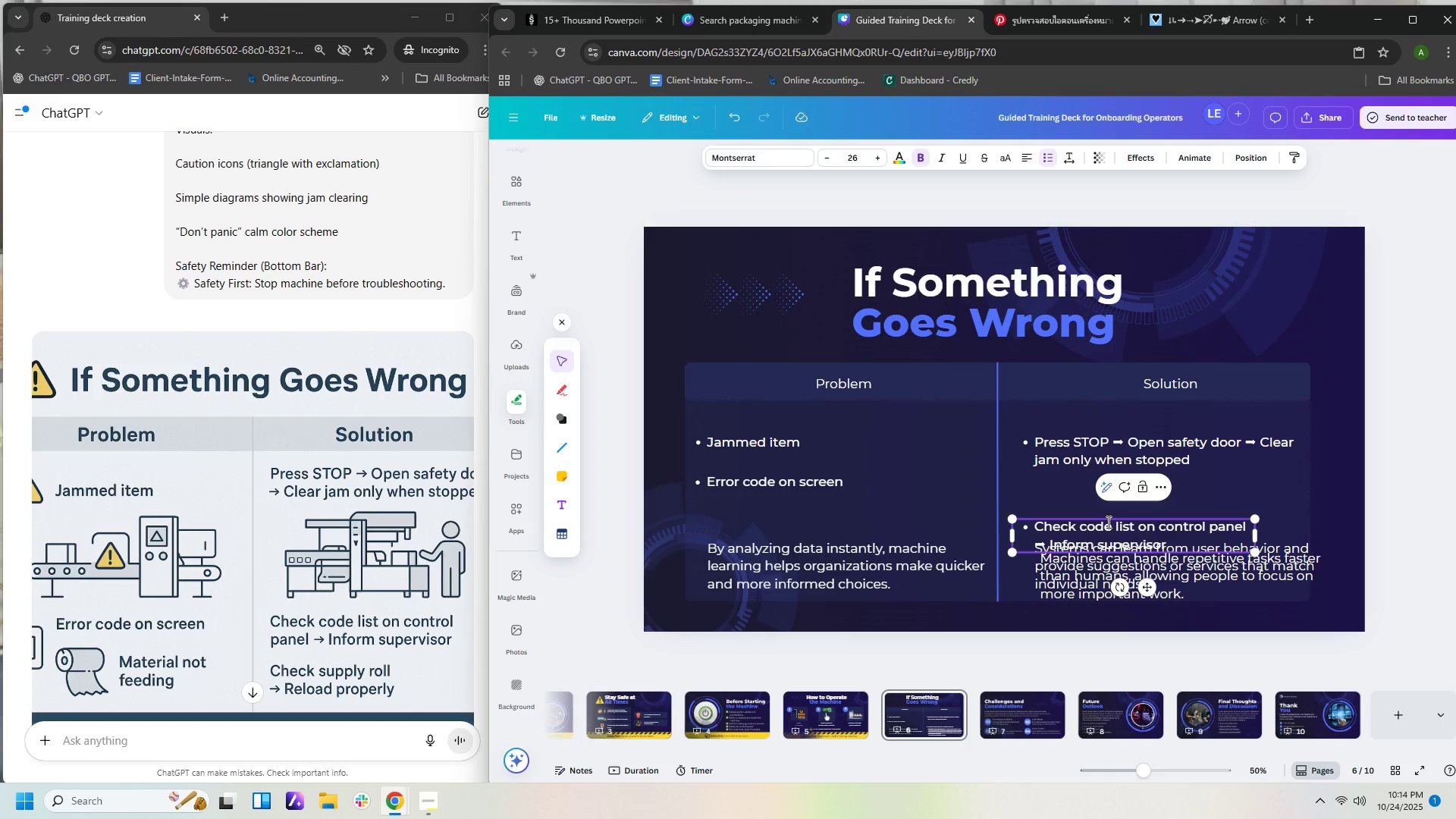 
left_click([1092, 579])
 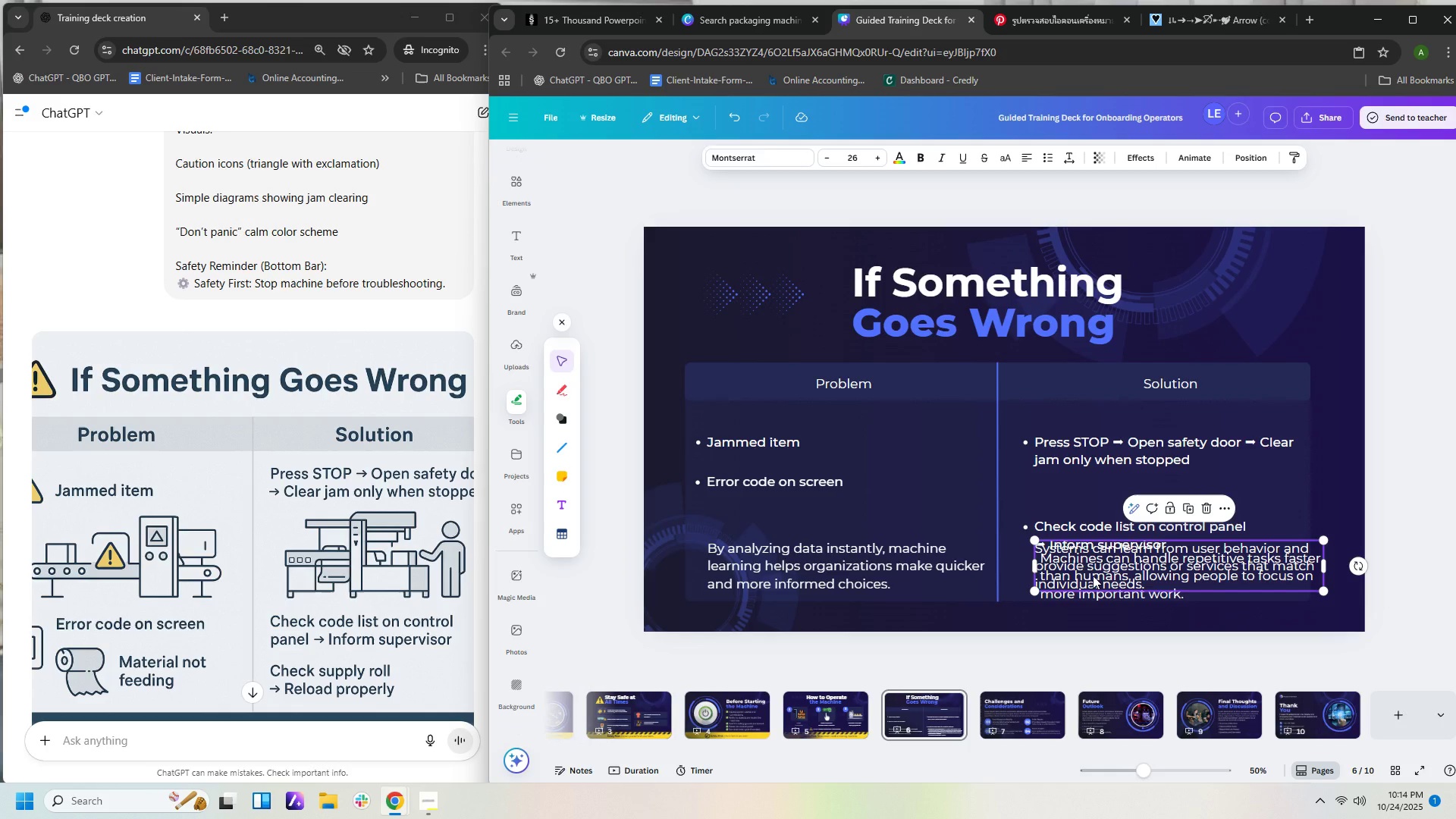 
key(Delete)
 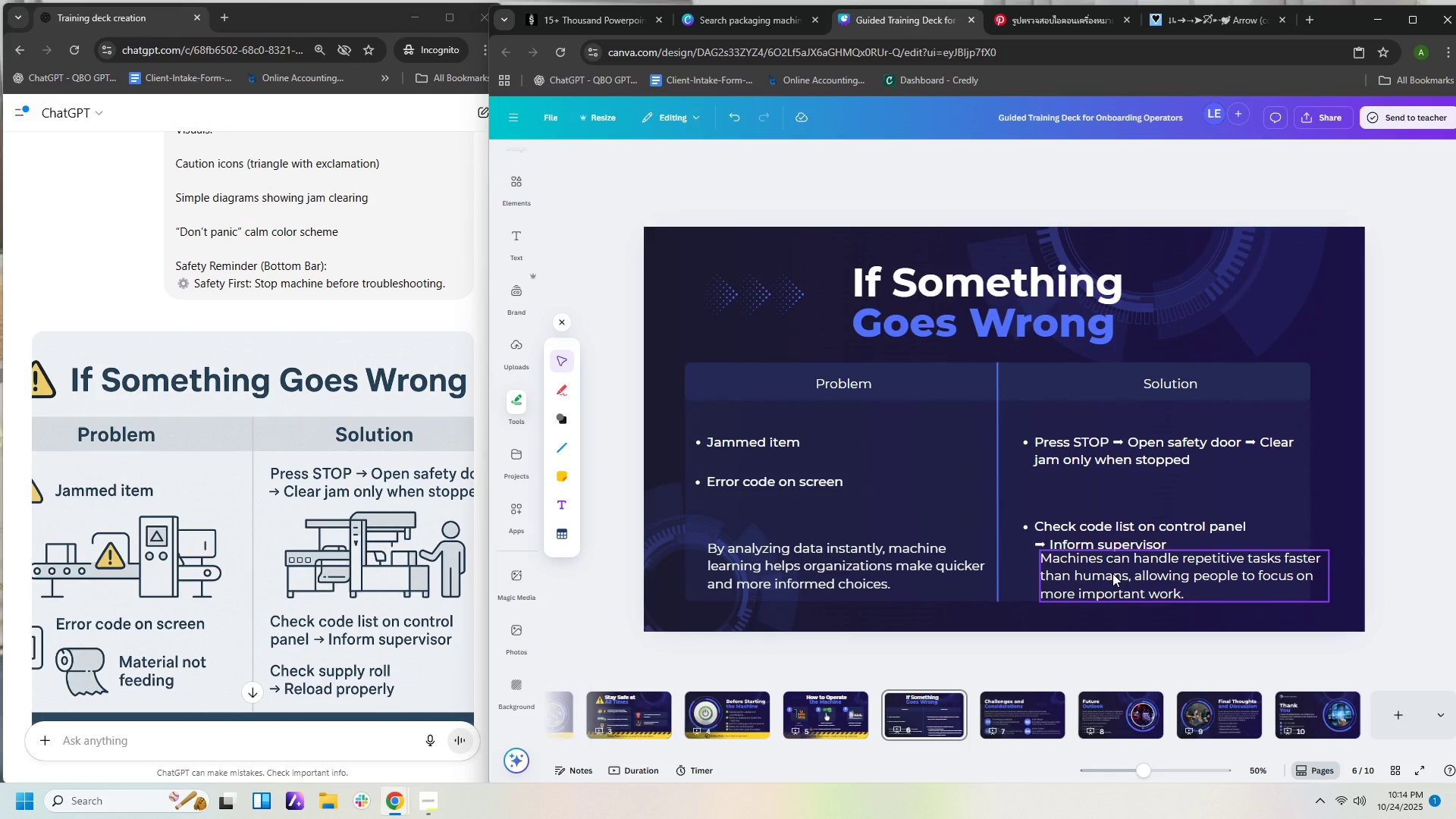 
left_click_drag(start_coordinate=[1112, 573], to_coordinate=[1091, 581])
 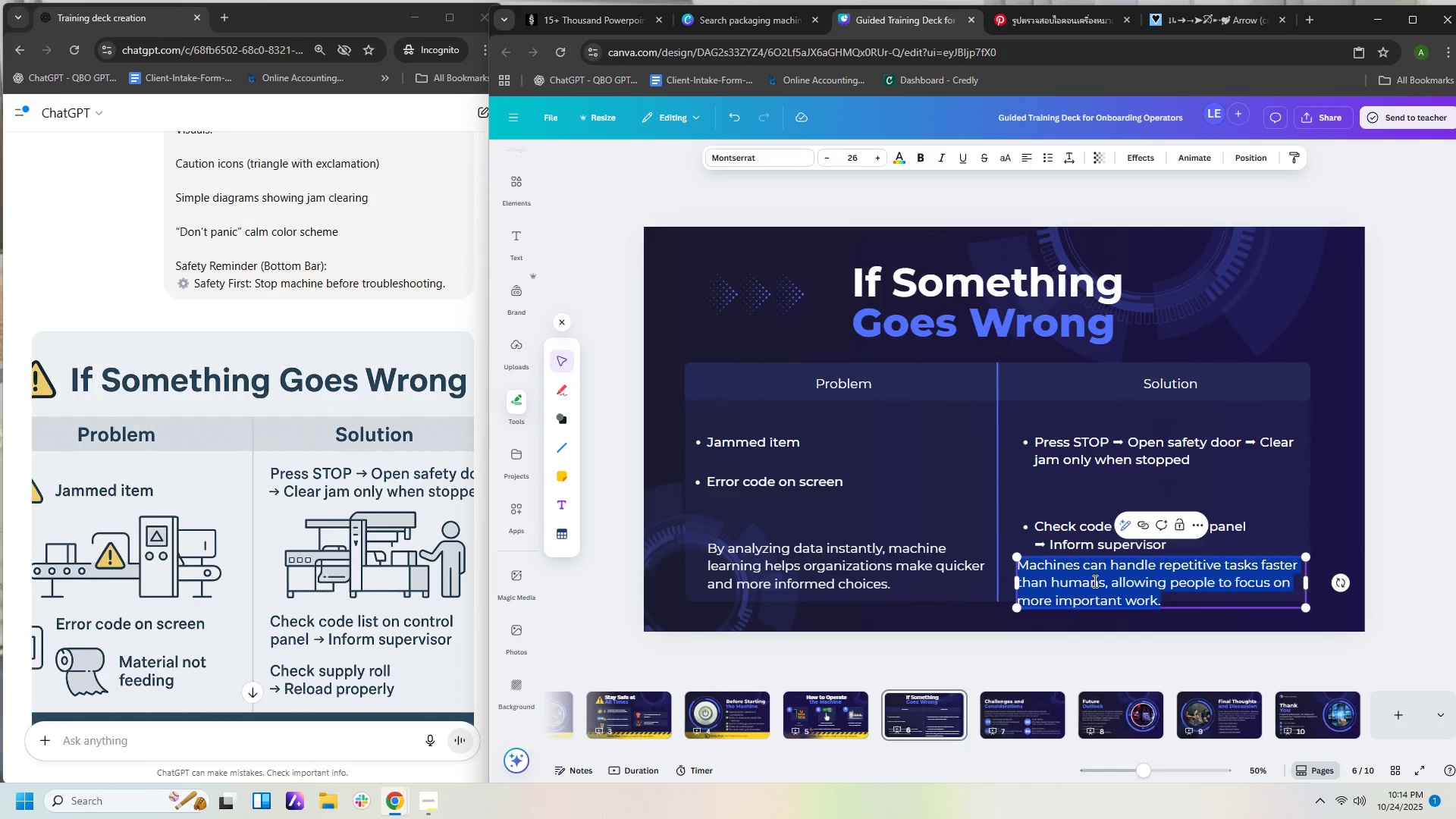 
double_click([1094, 581])
 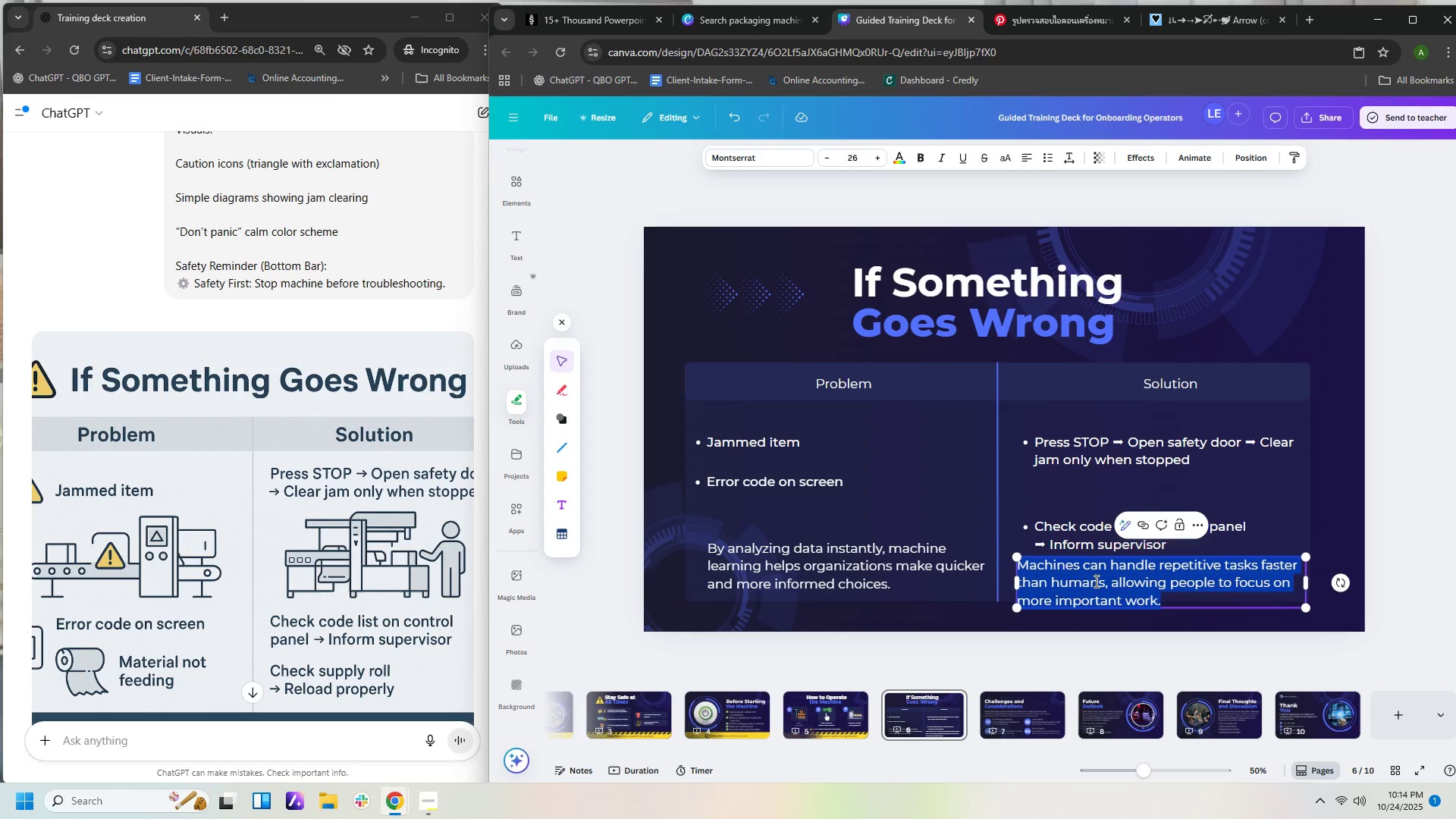 
type(Check supply roll )
 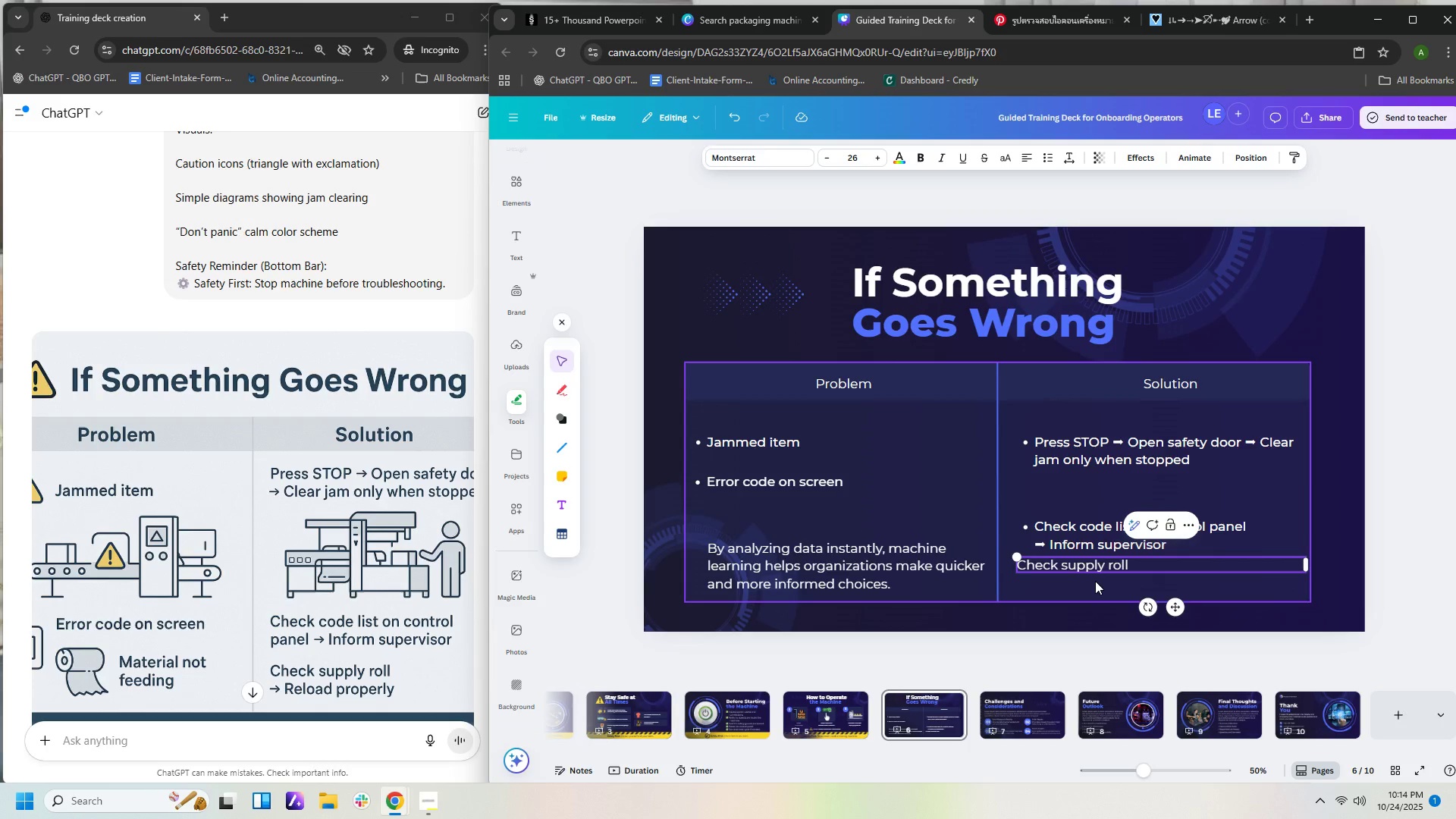 
key(Control+V)
 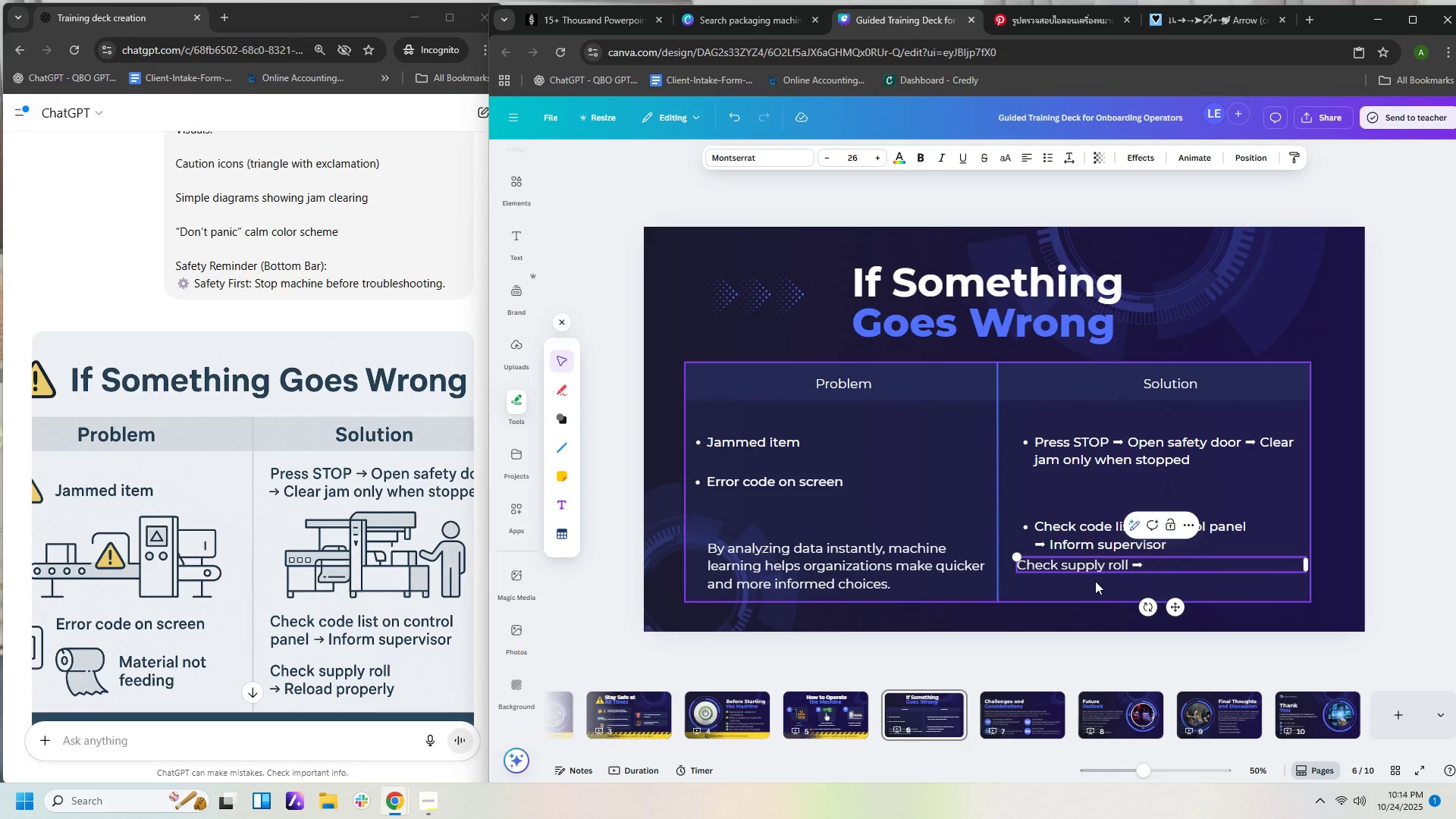 
type( Reload properly)
 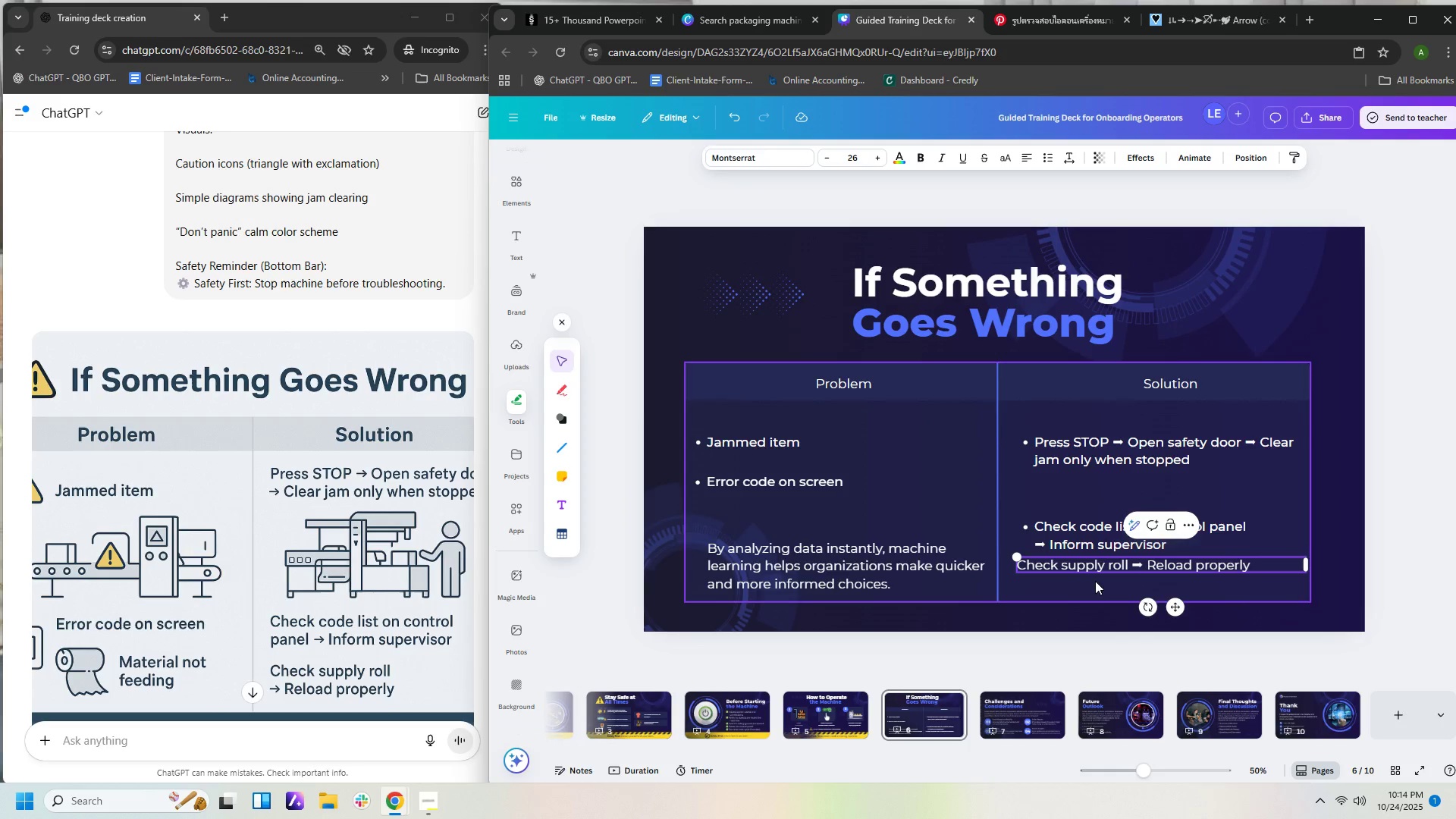 
scroll: coordinate [345, 529], scroll_direction: down, amount: 2.0
 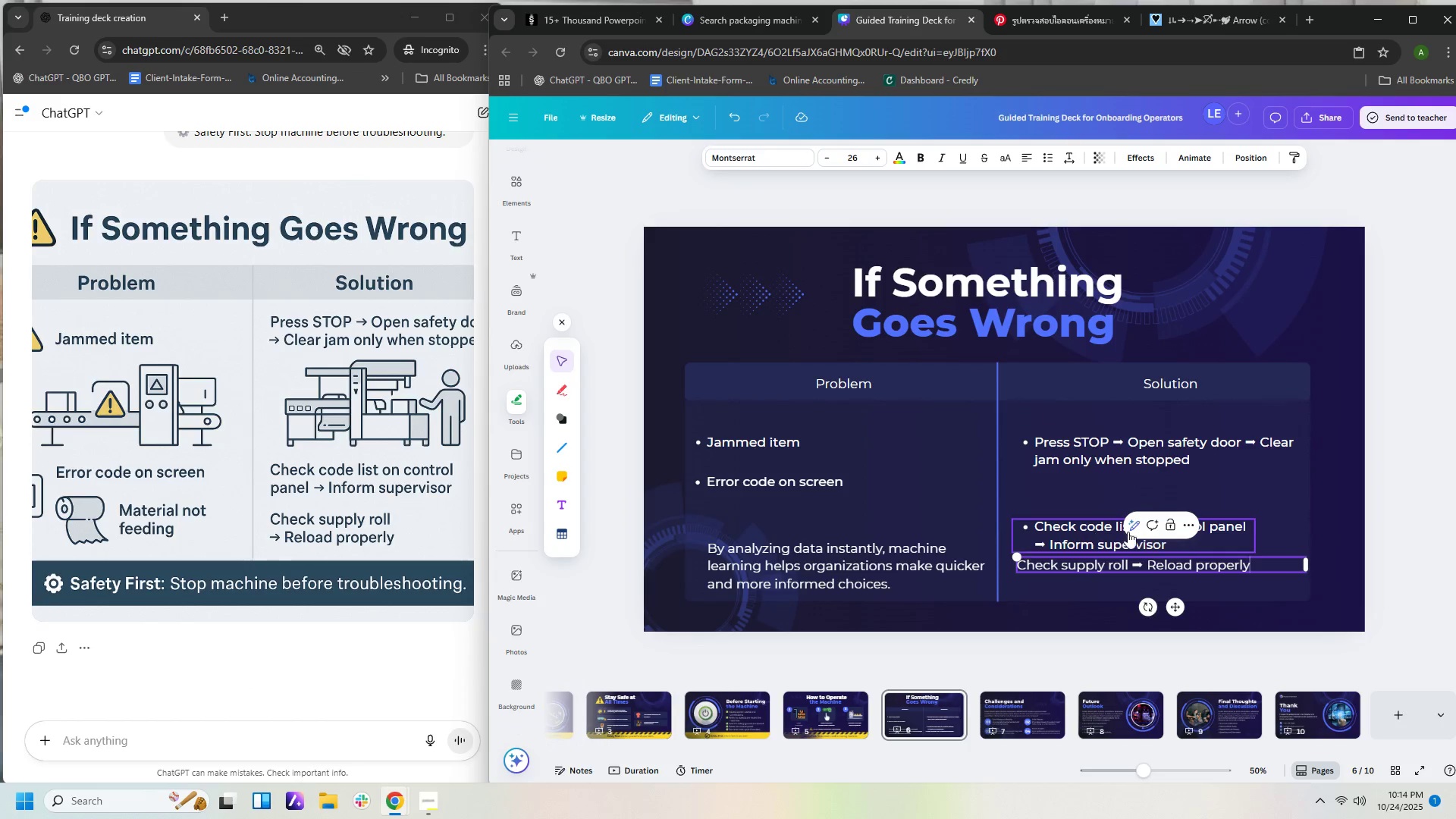 
left_click_drag(start_coordinate=[1074, 532], to_coordinate=[1075, 504])
 